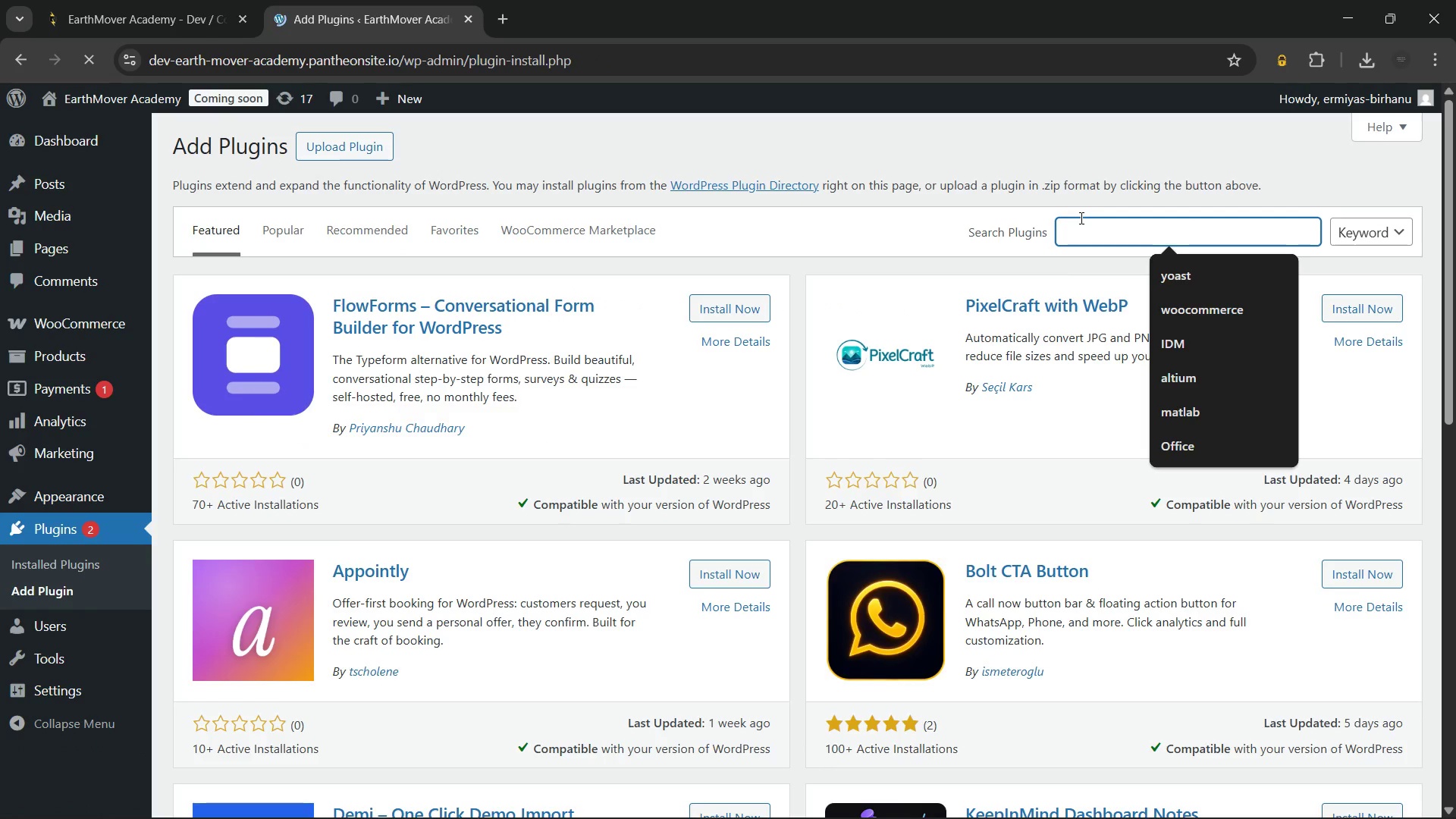 
type(yoast)
 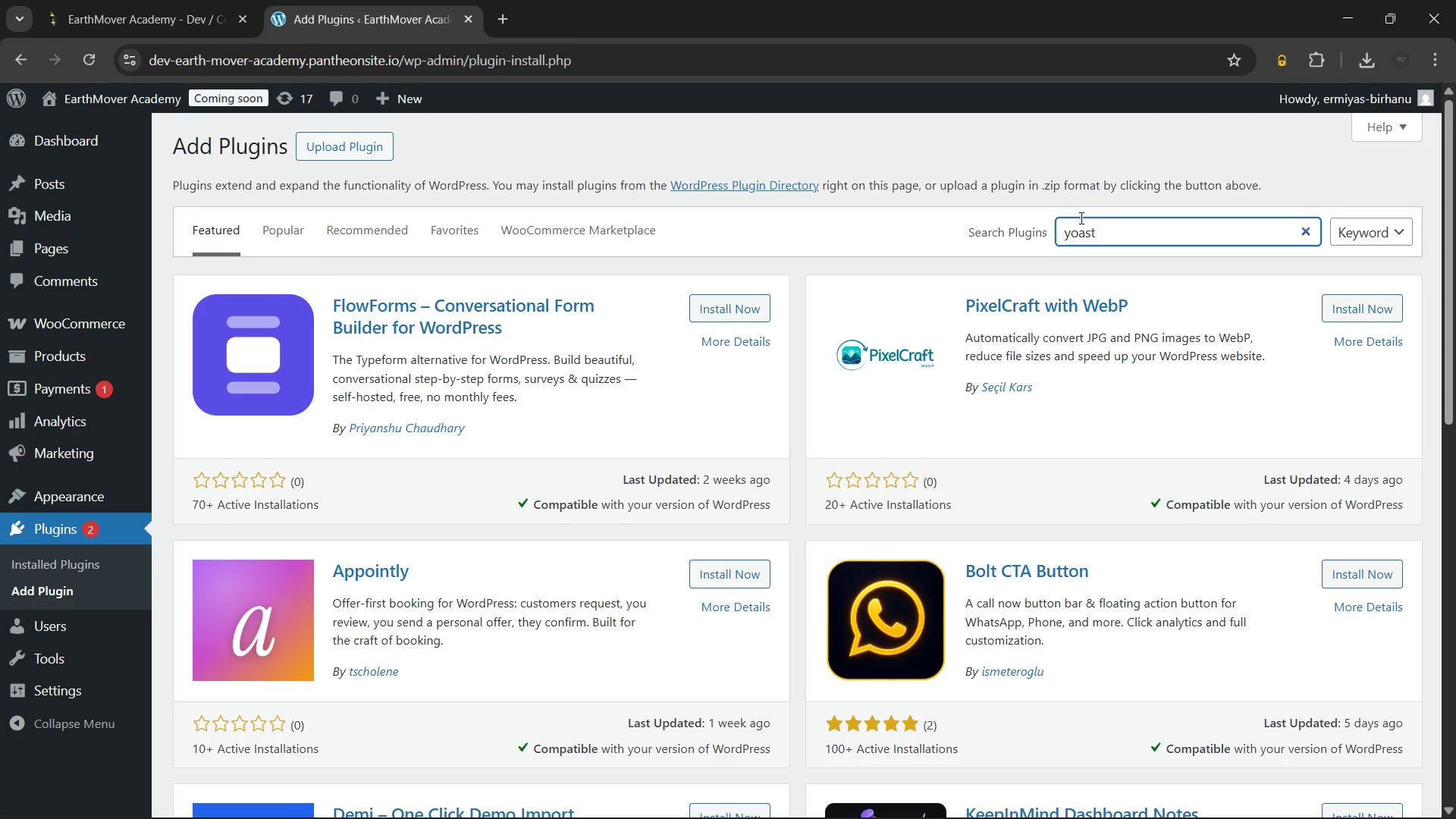 
key(Enter)
 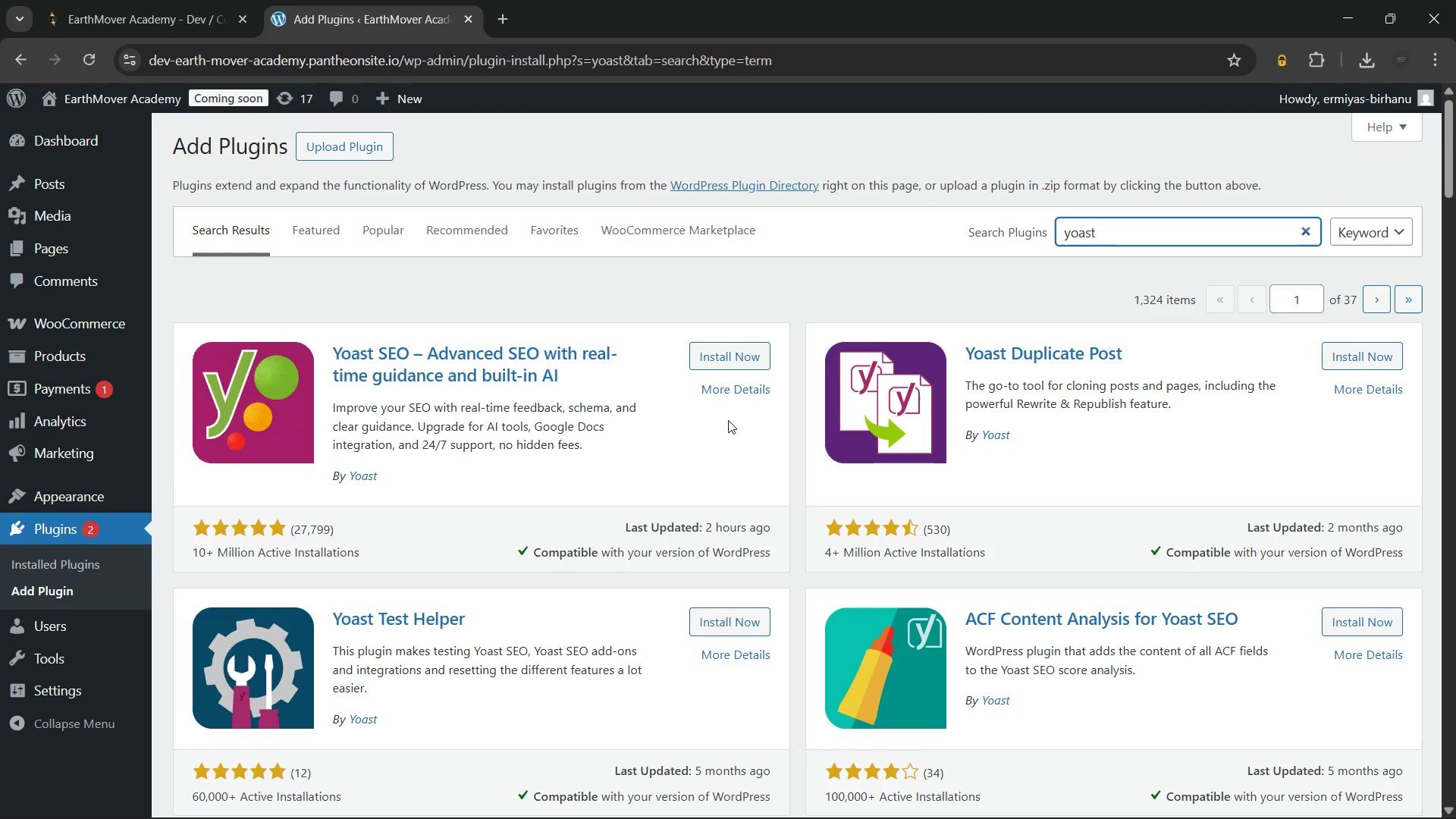 
wait(5.25)
 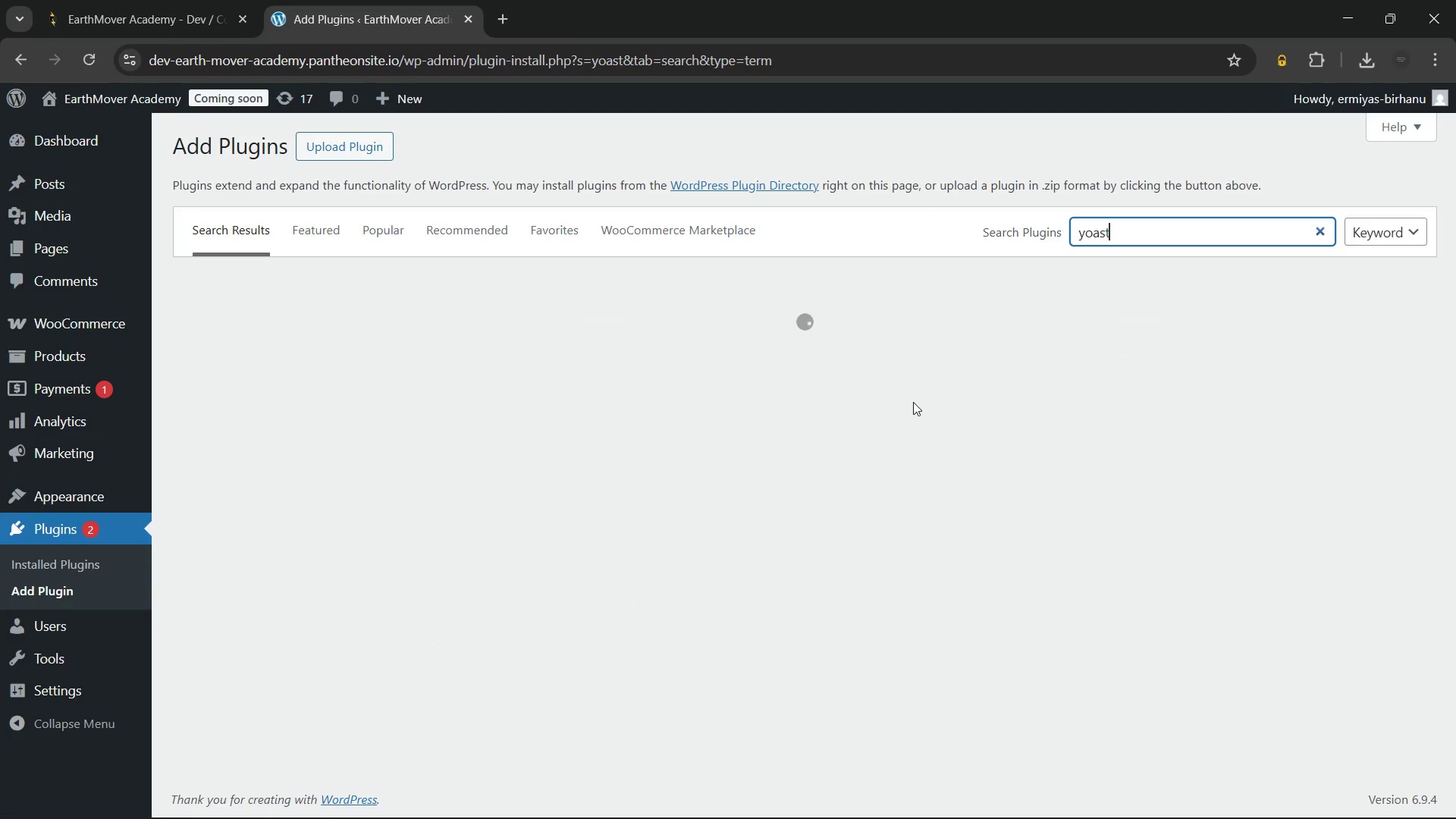 
left_click([720, 350])
 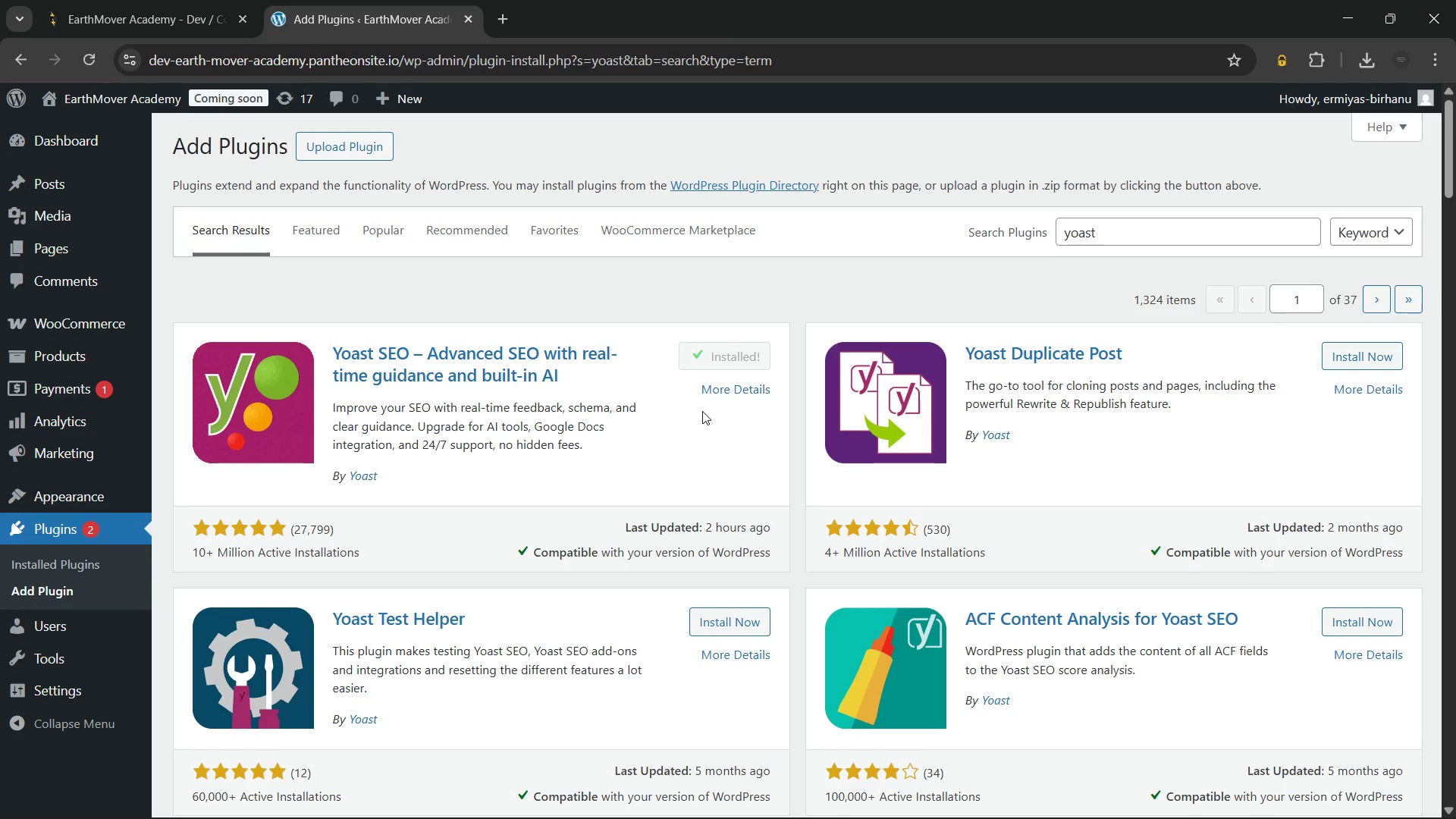 
wait(5.53)
 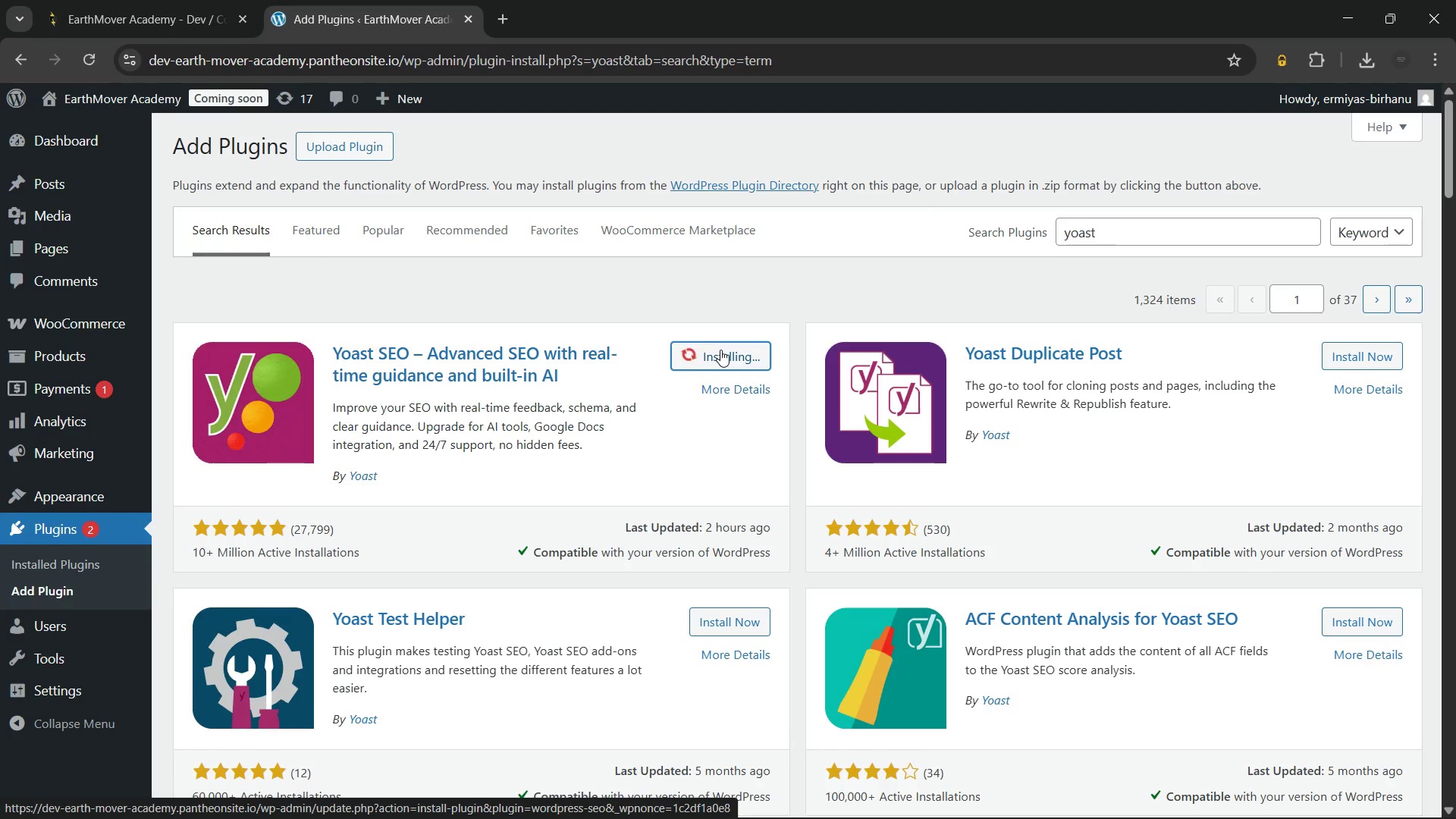 
left_click([738, 349])
 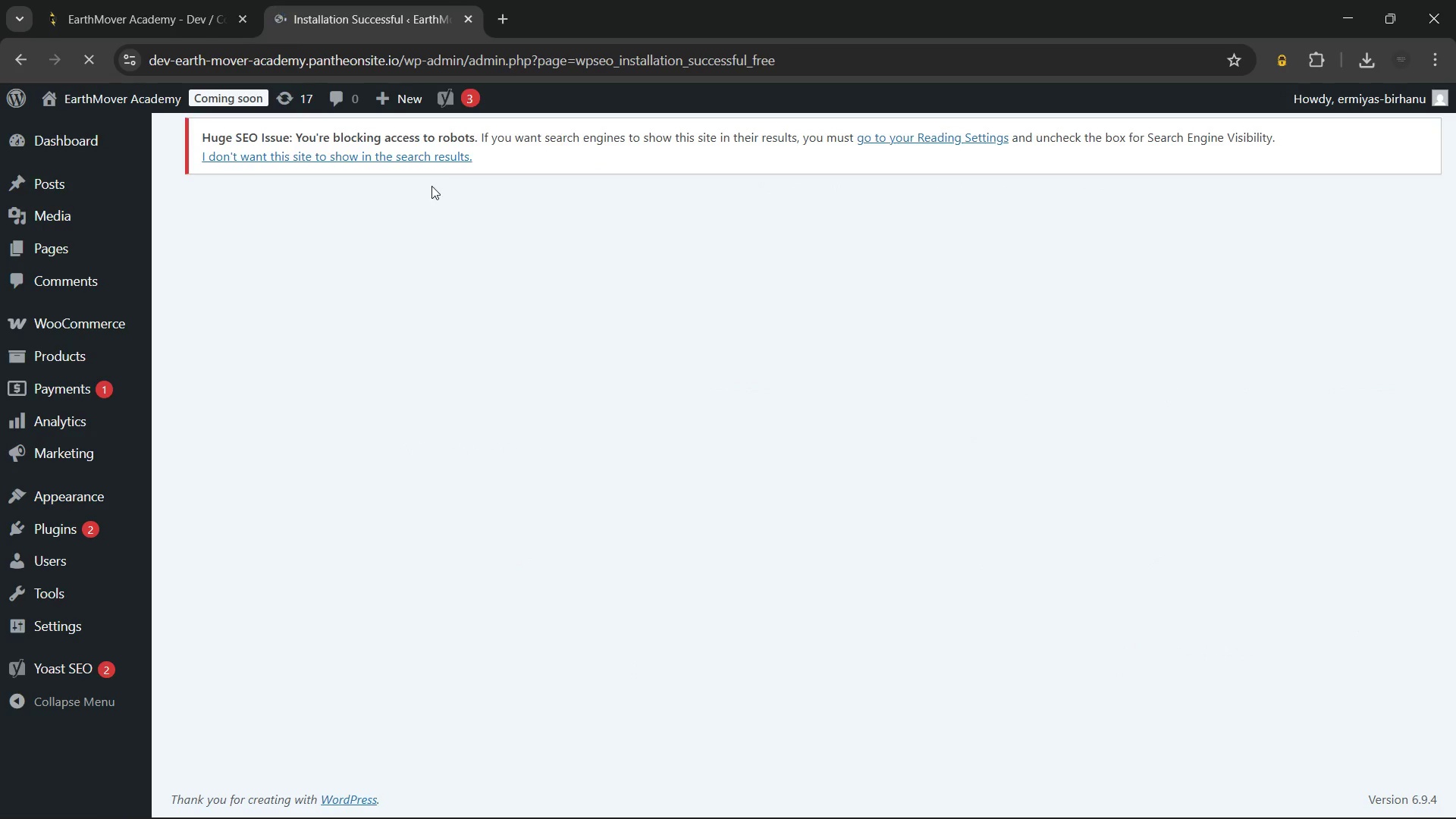 
wait(10.28)
 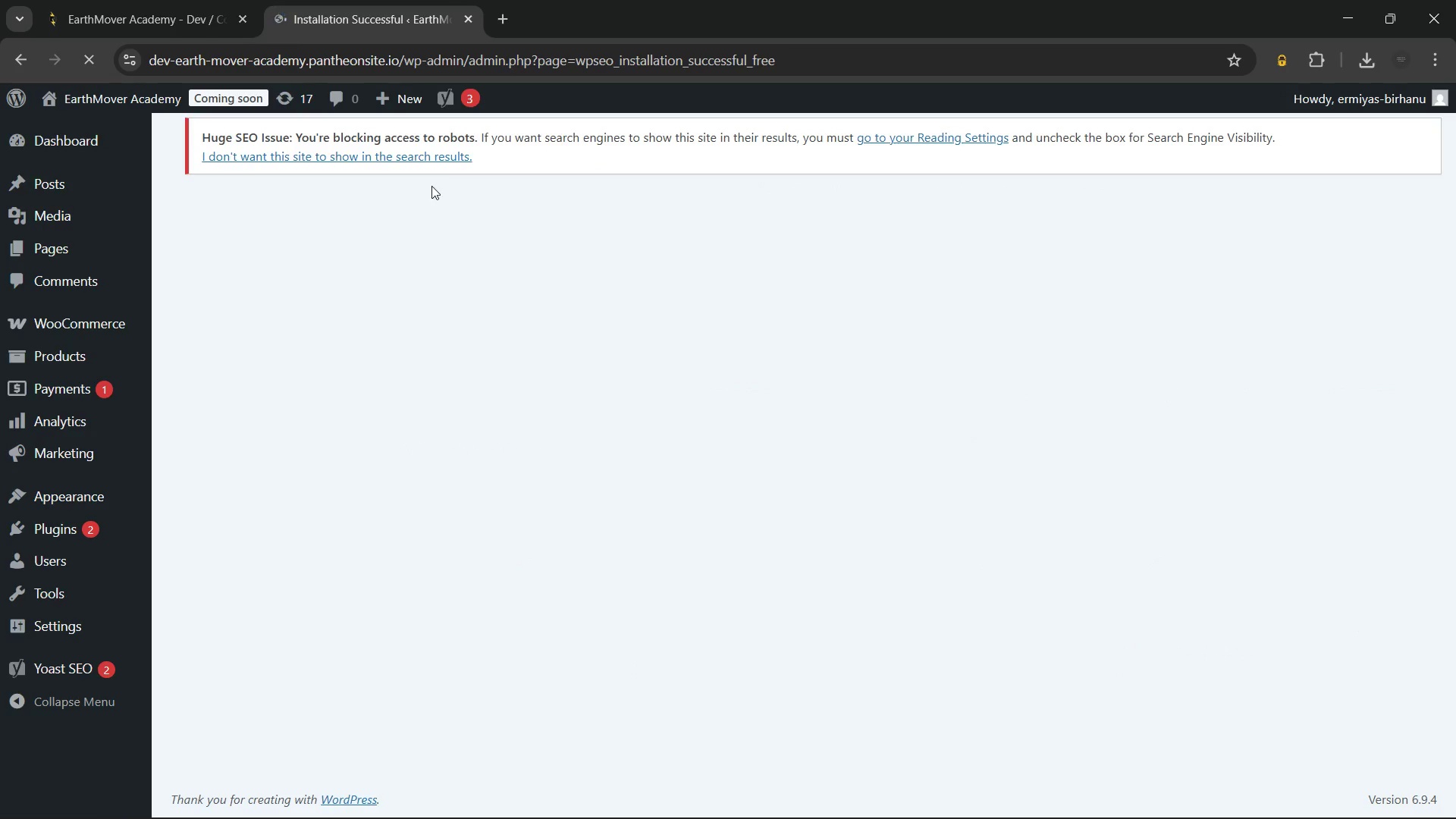 
left_click([74, 494])
 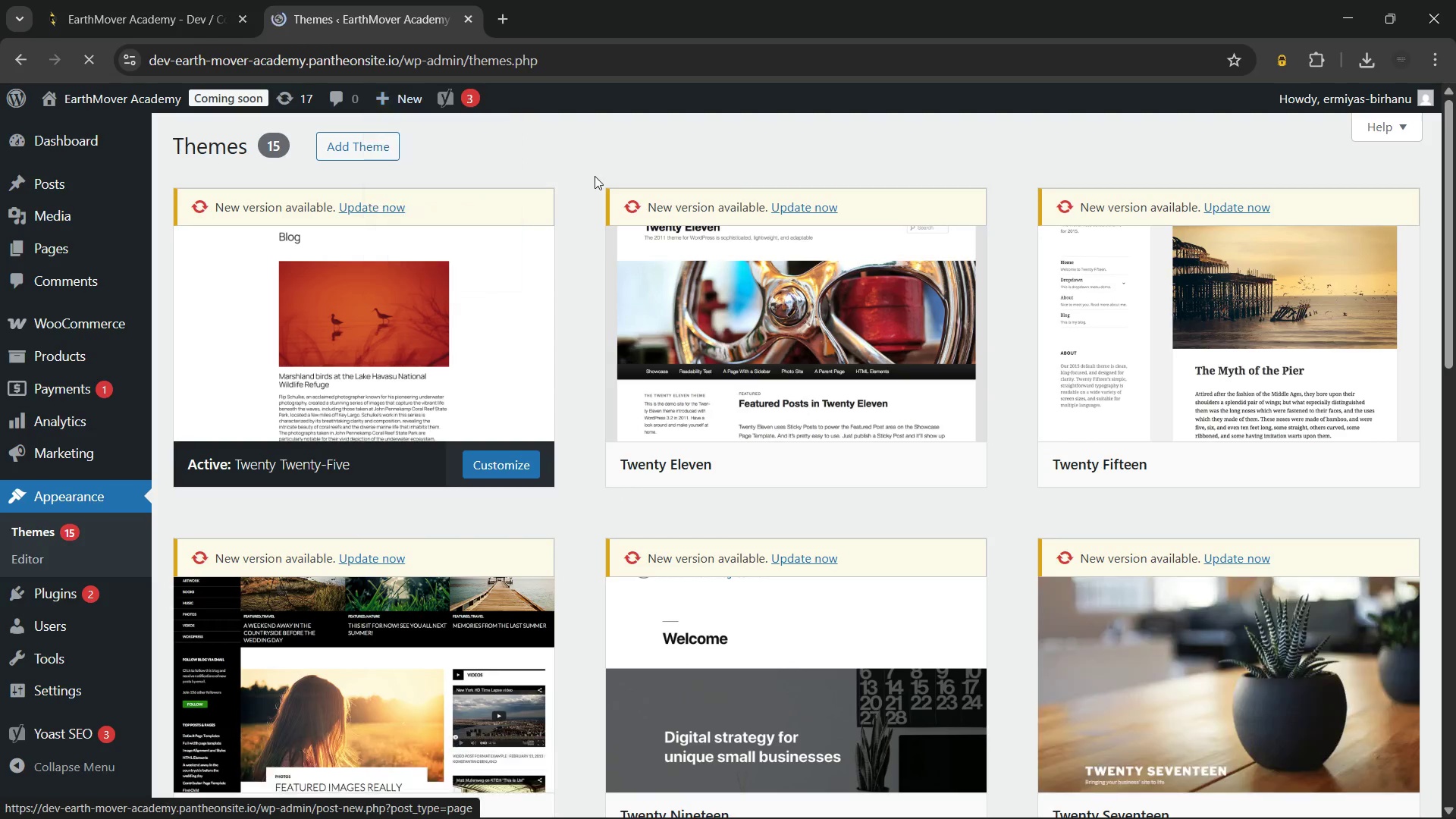 
wait(6.17)
 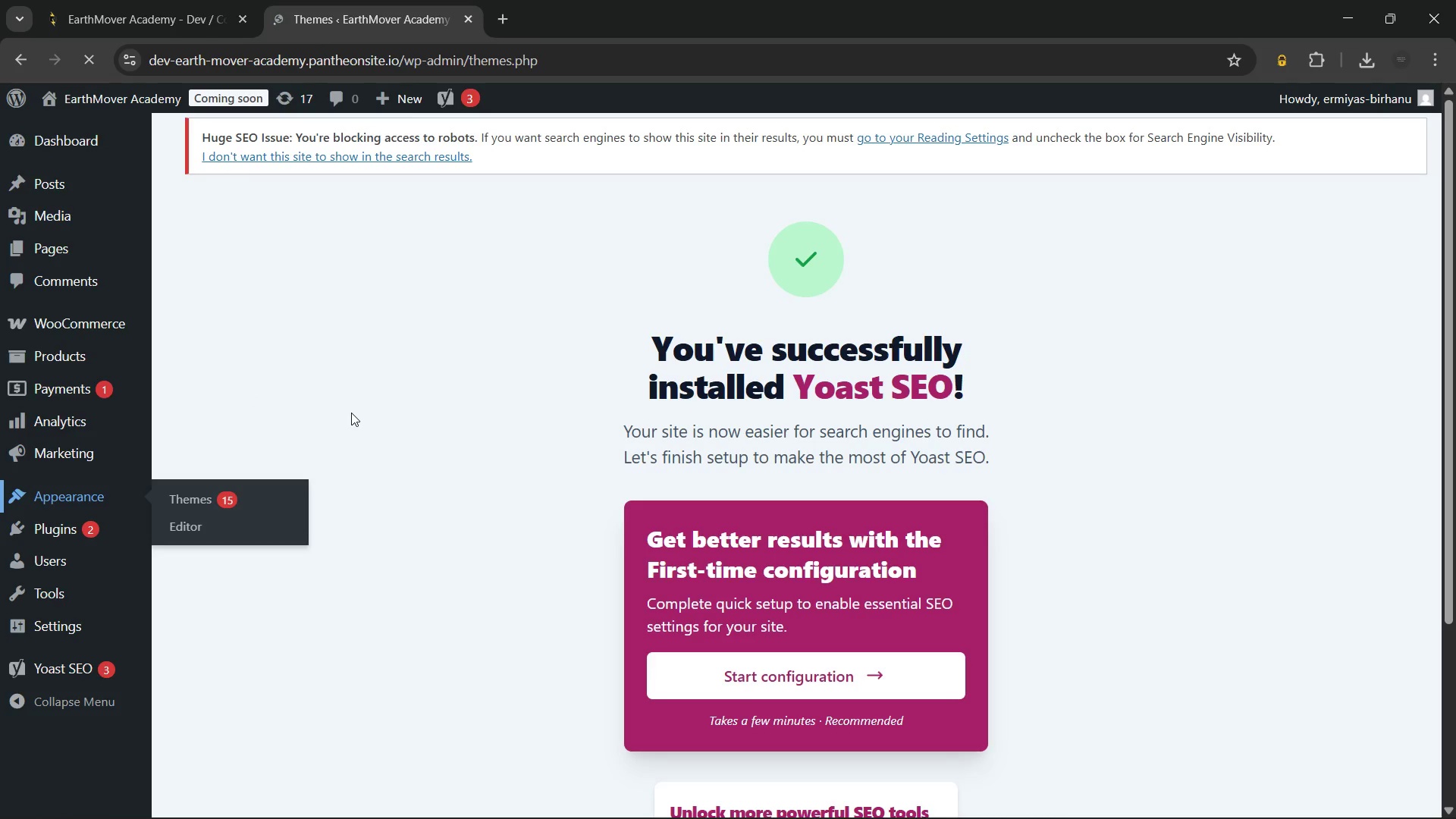 
left_click([347, 134])
 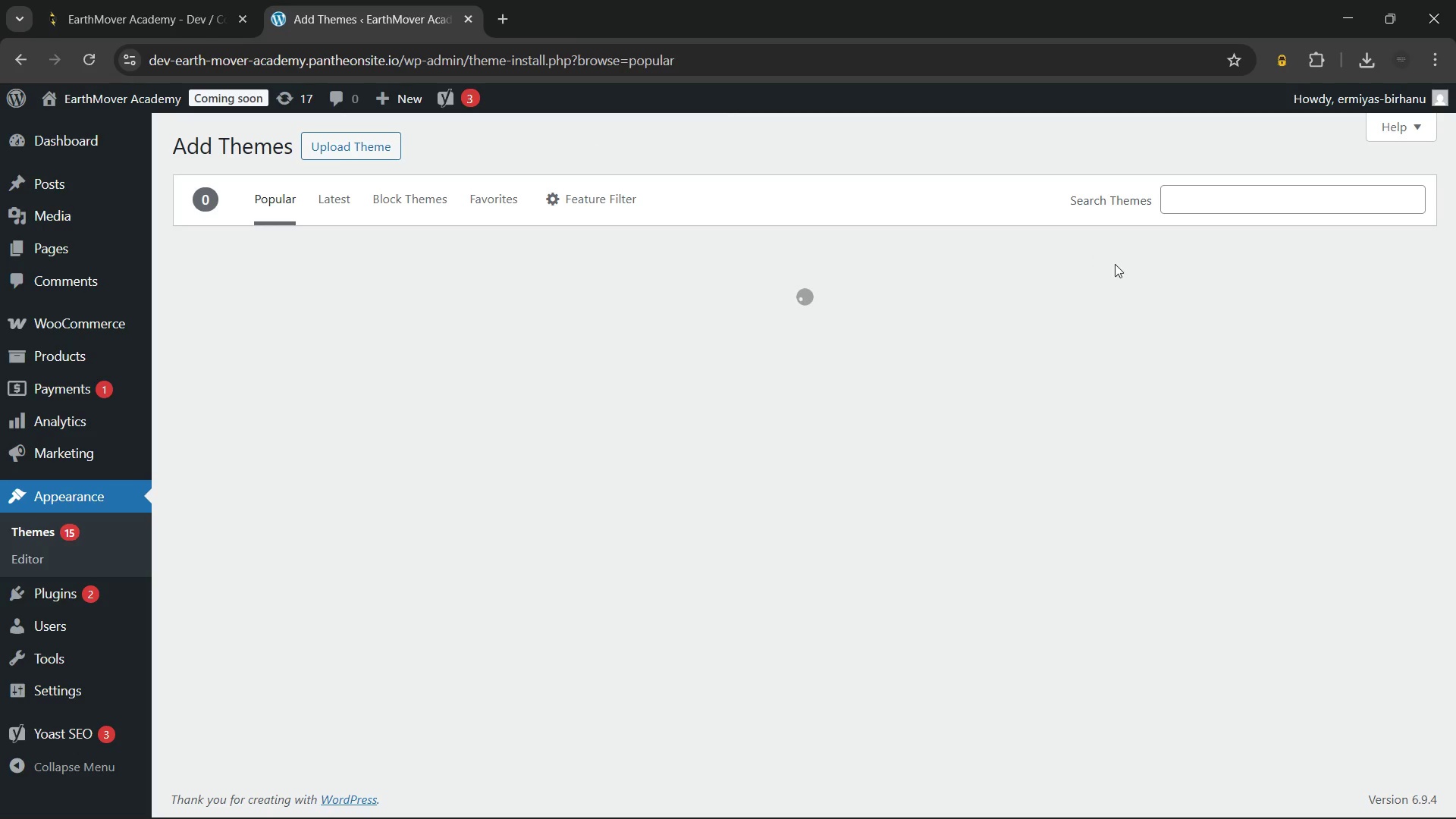 
left_click([1187, 204])
 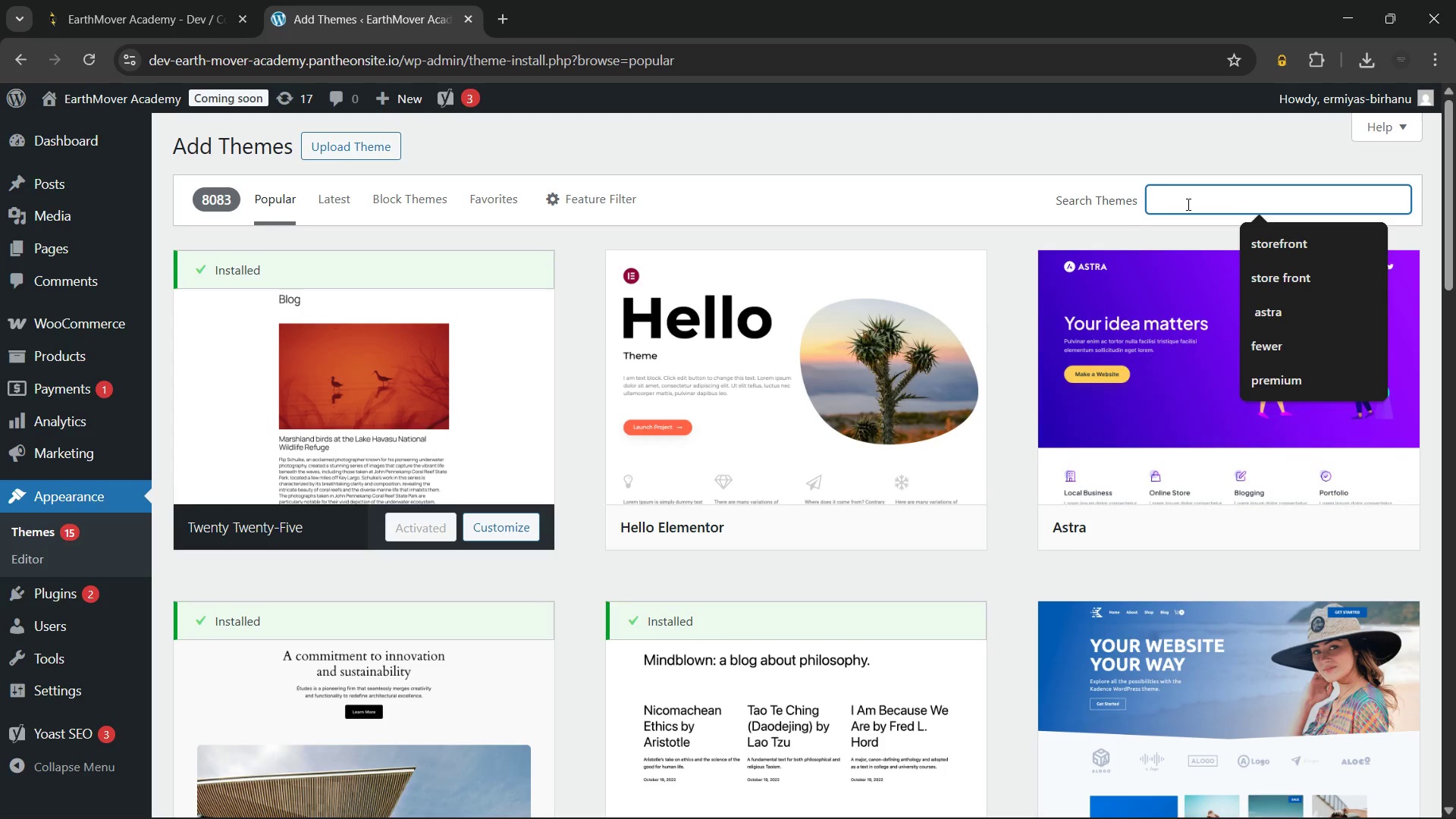 
left_click([1044, 169])
 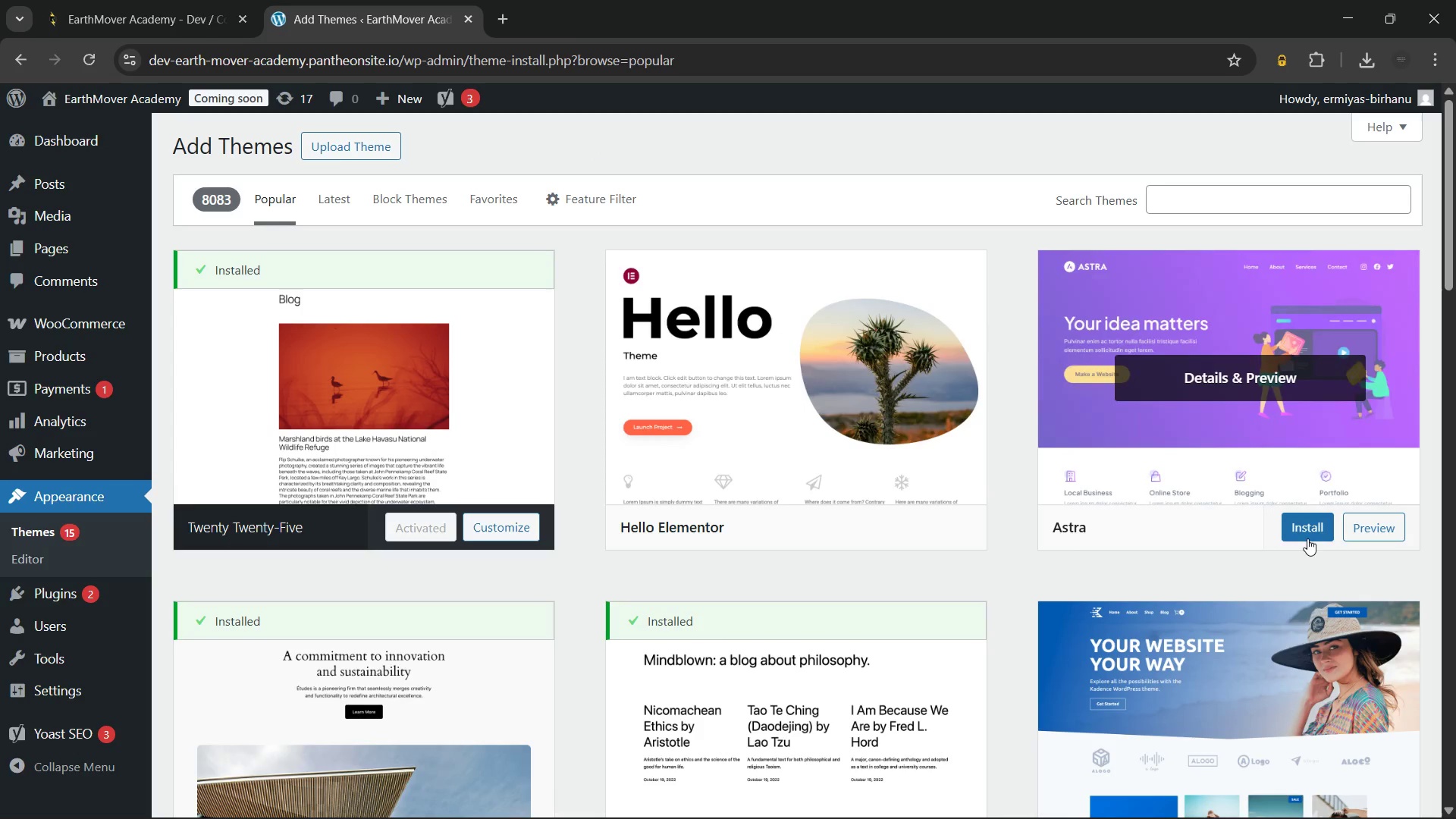 
left_click([1313, 529])
 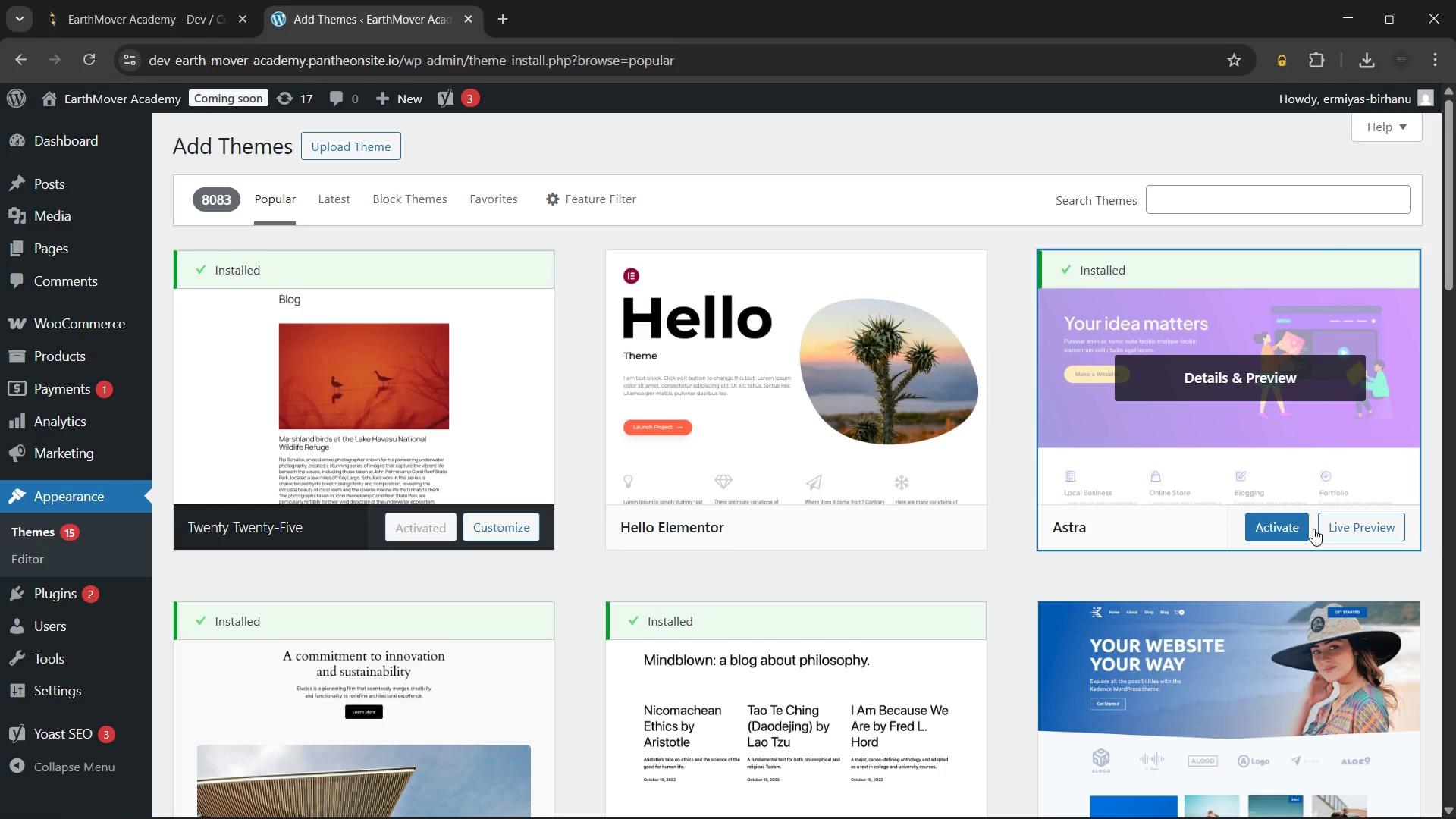 
wait(5.89)
 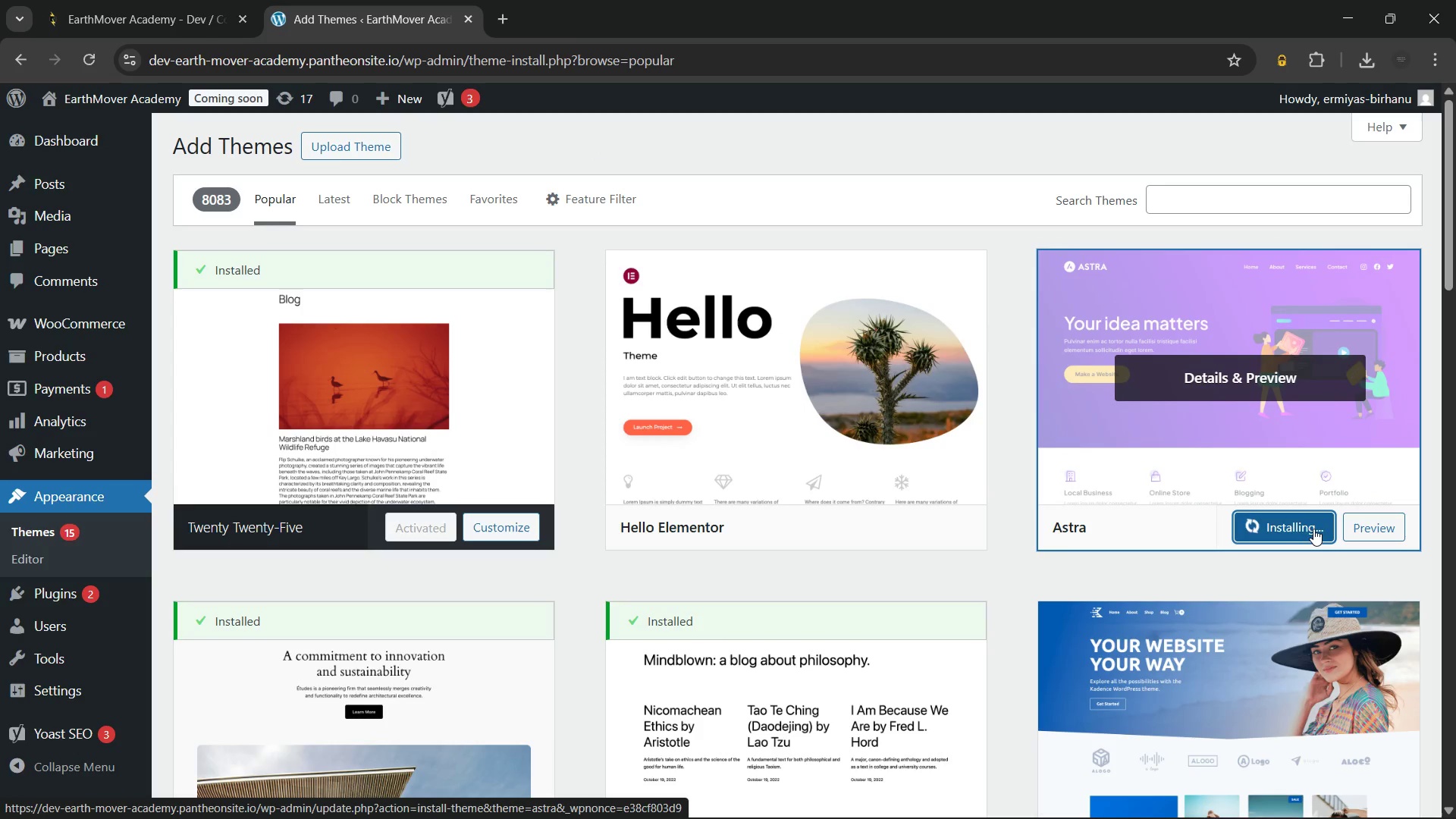 
left_click([1266, 521])
 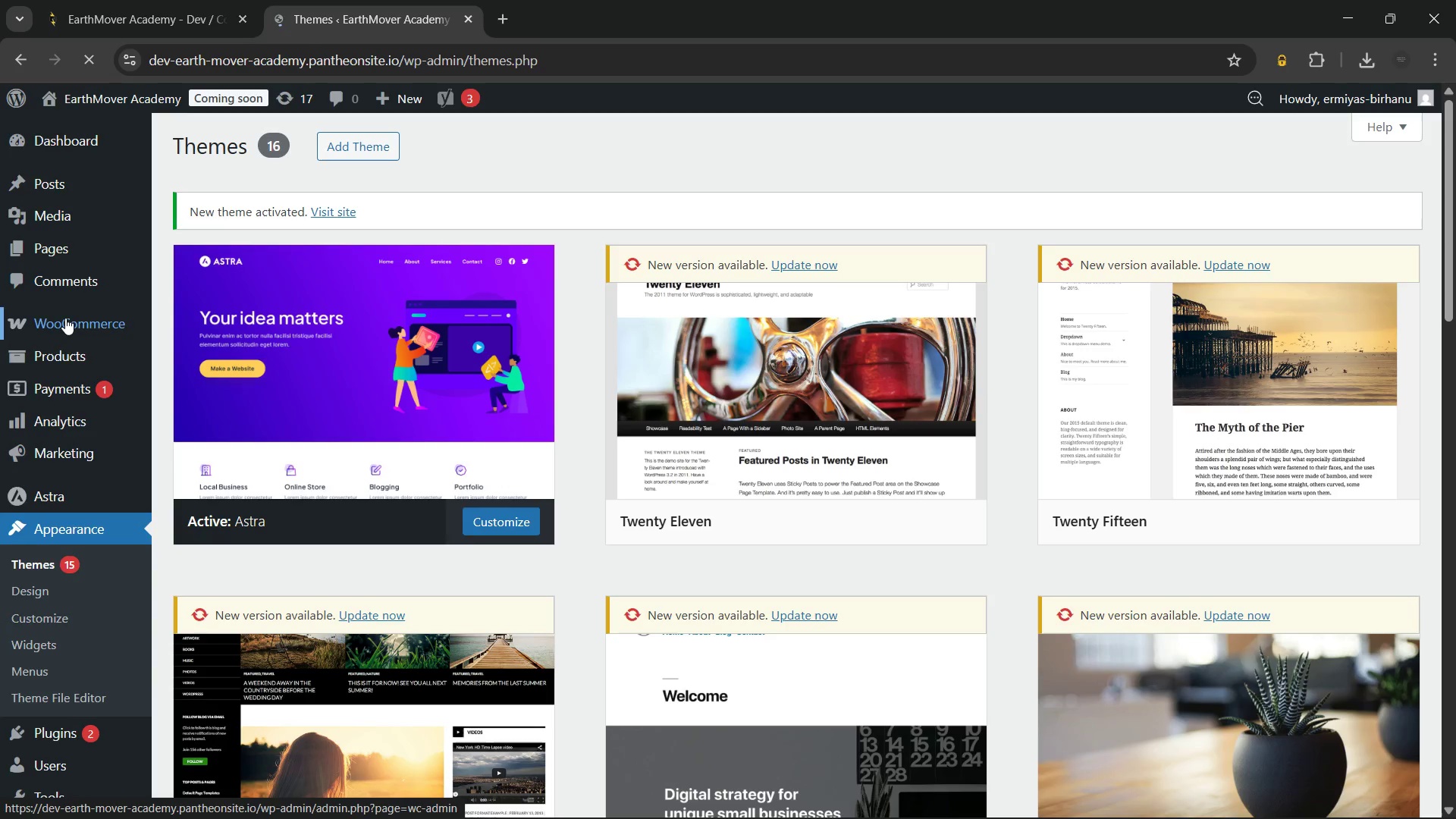 
wait(12.82)
 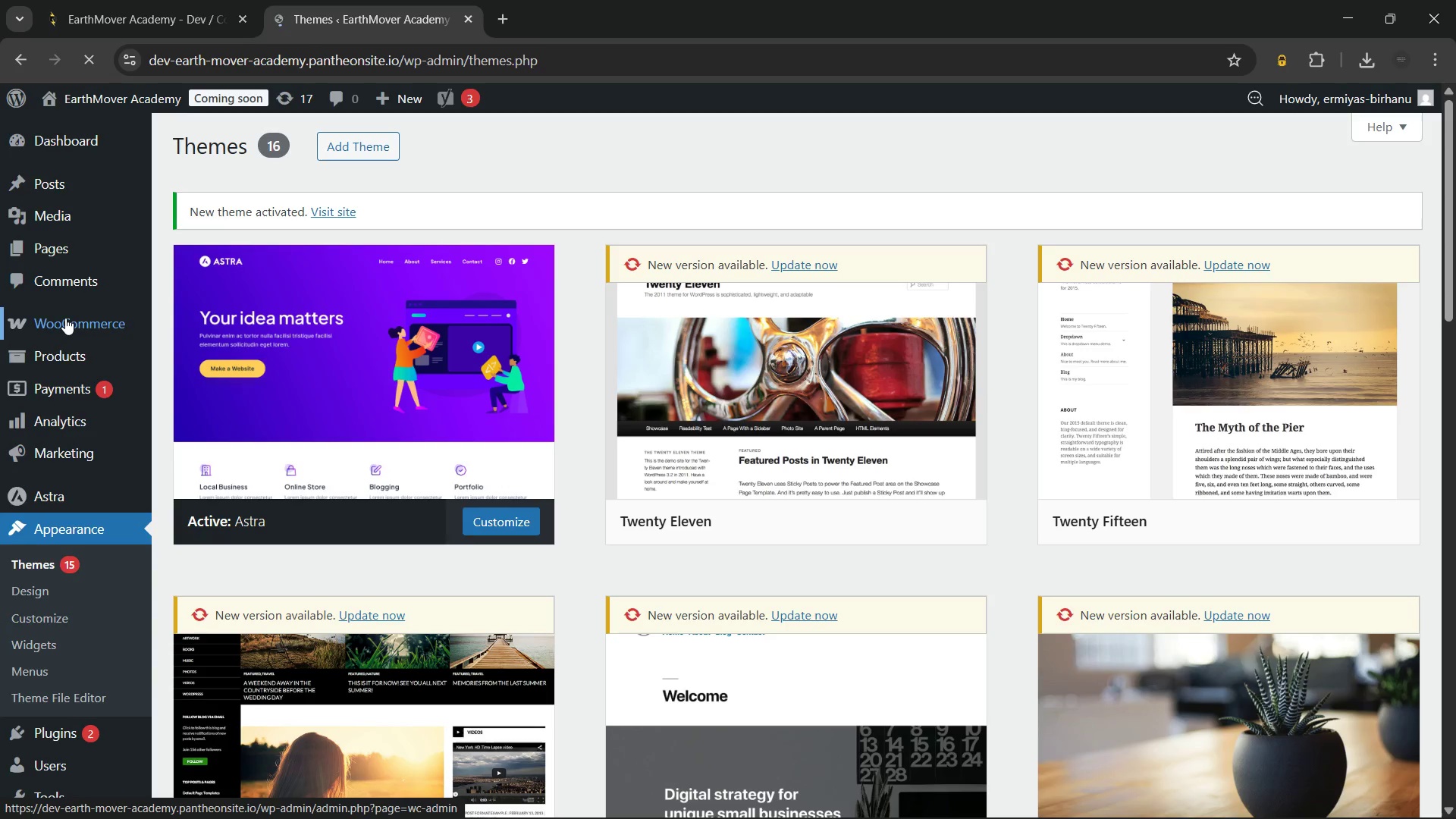 
mouse_move([80, 344])
 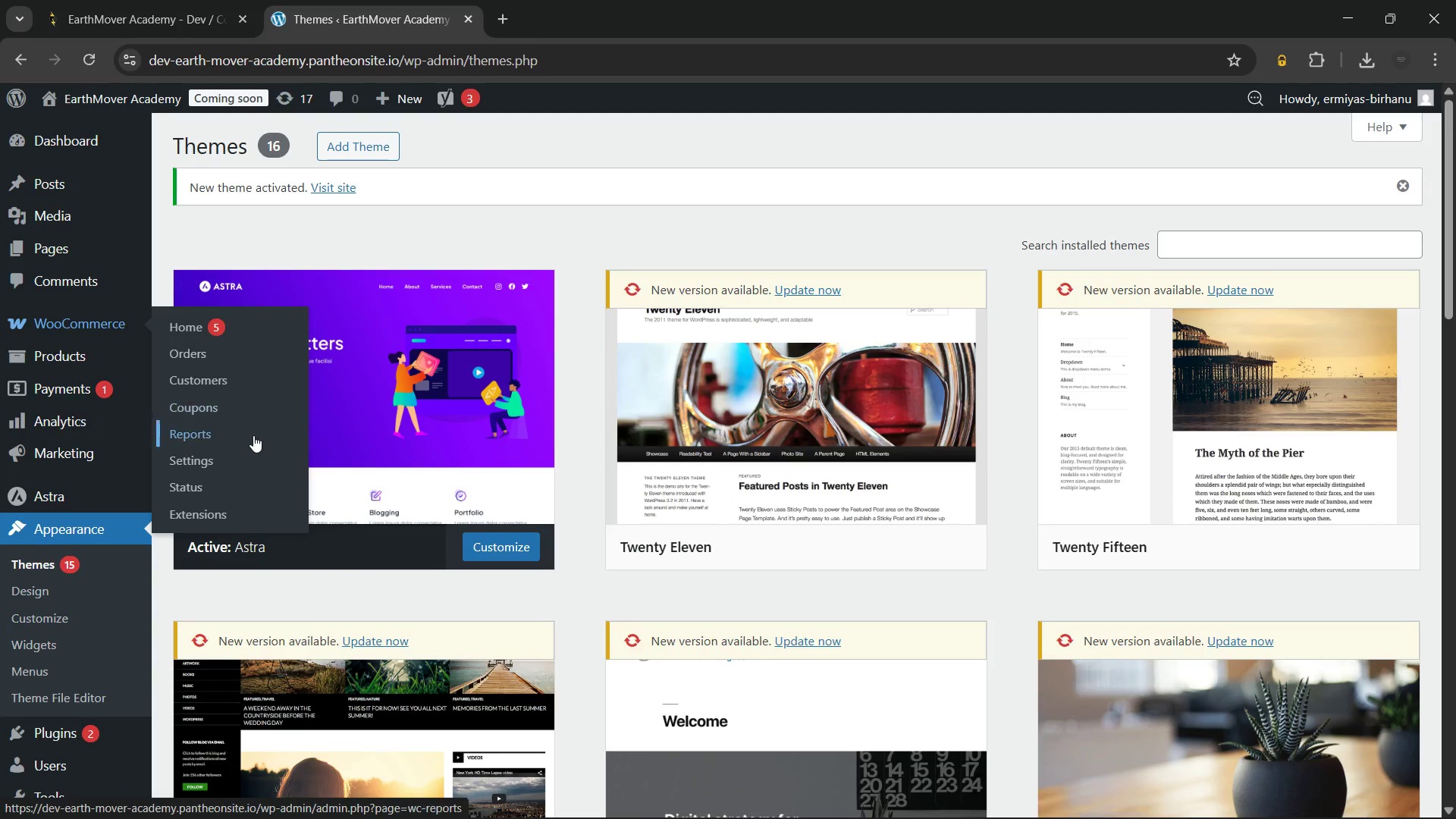 
left_click([246, 458])
 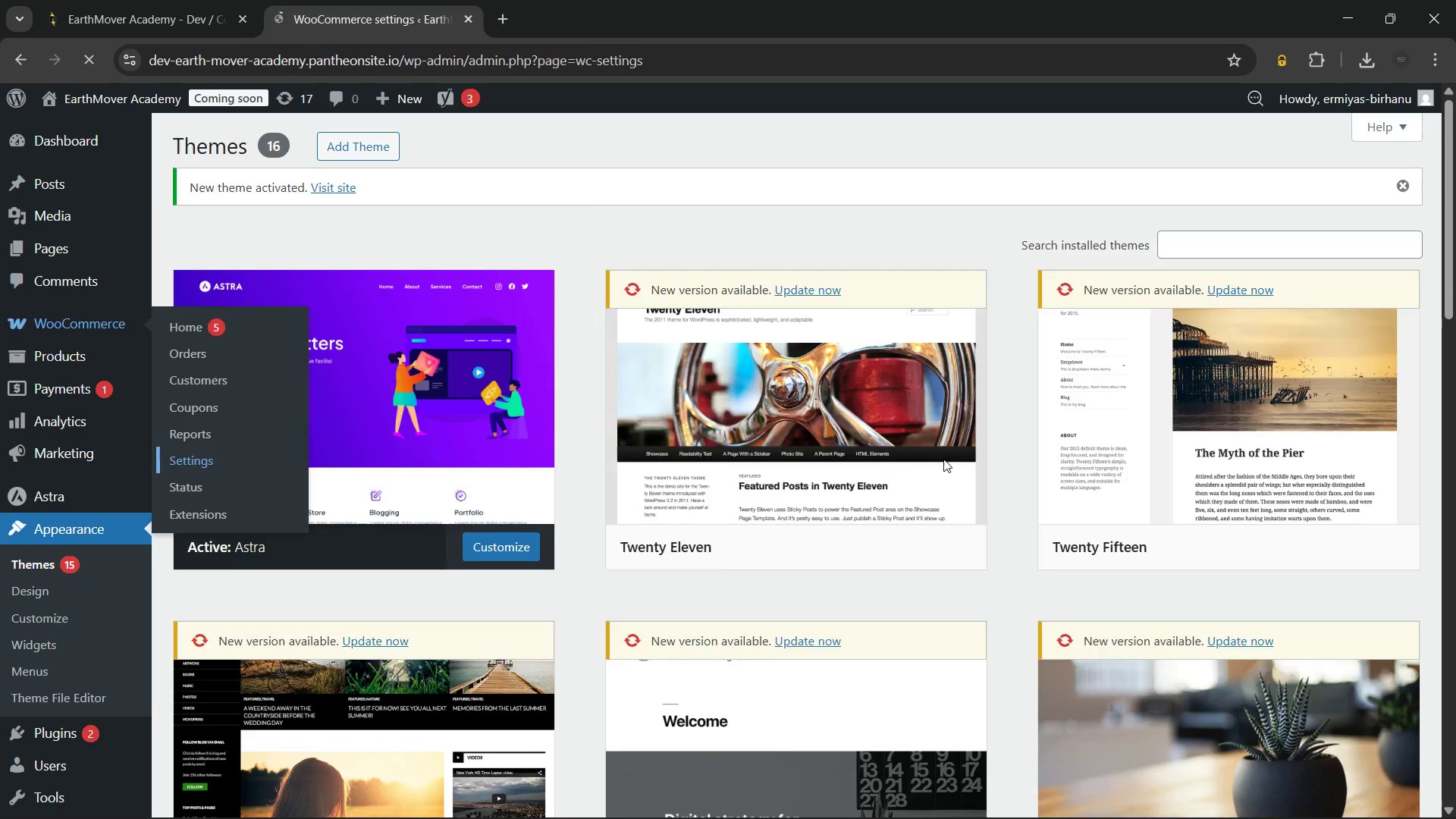 
key(Meta+MetaLeft)
 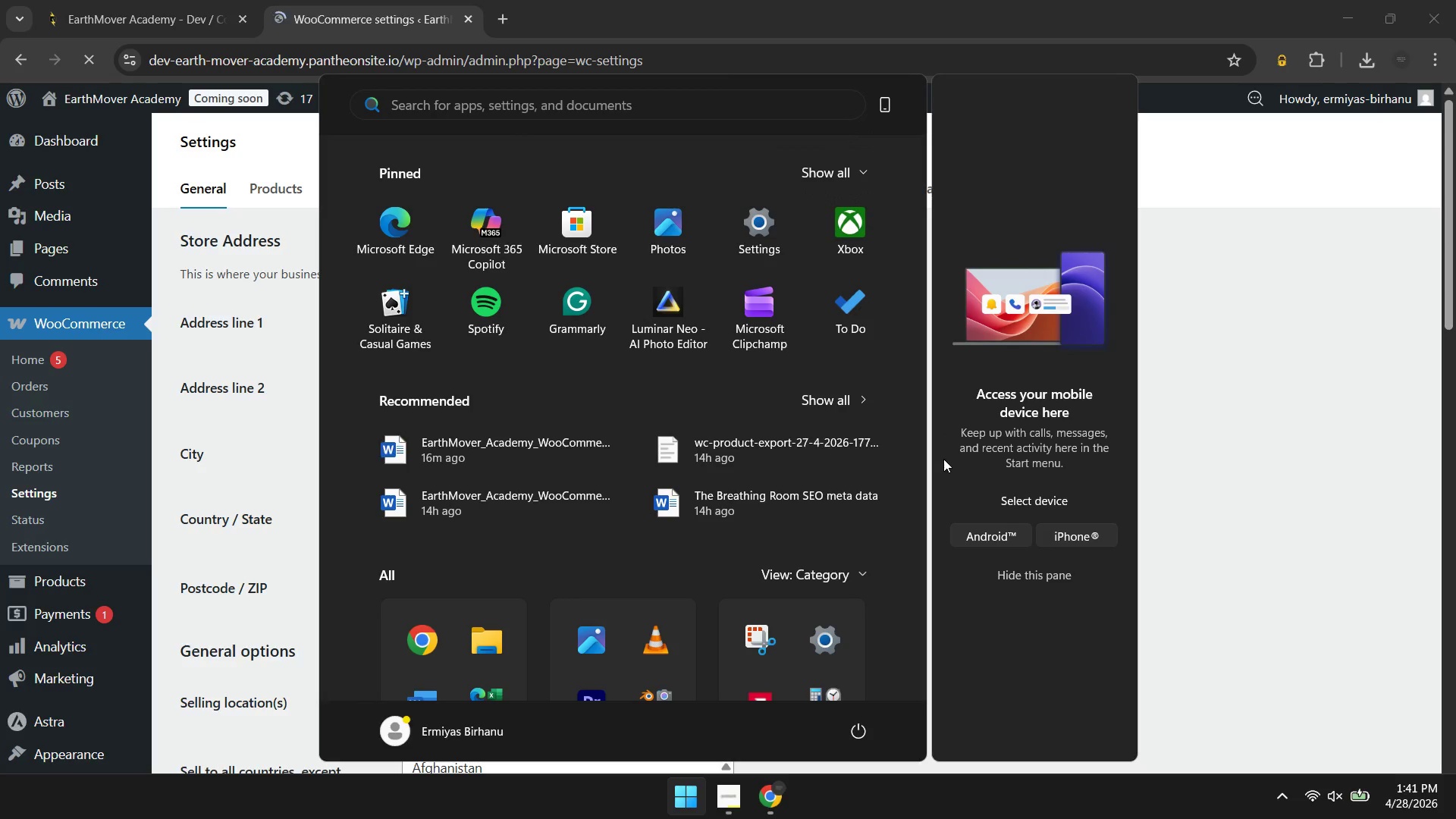 
type(fi)
 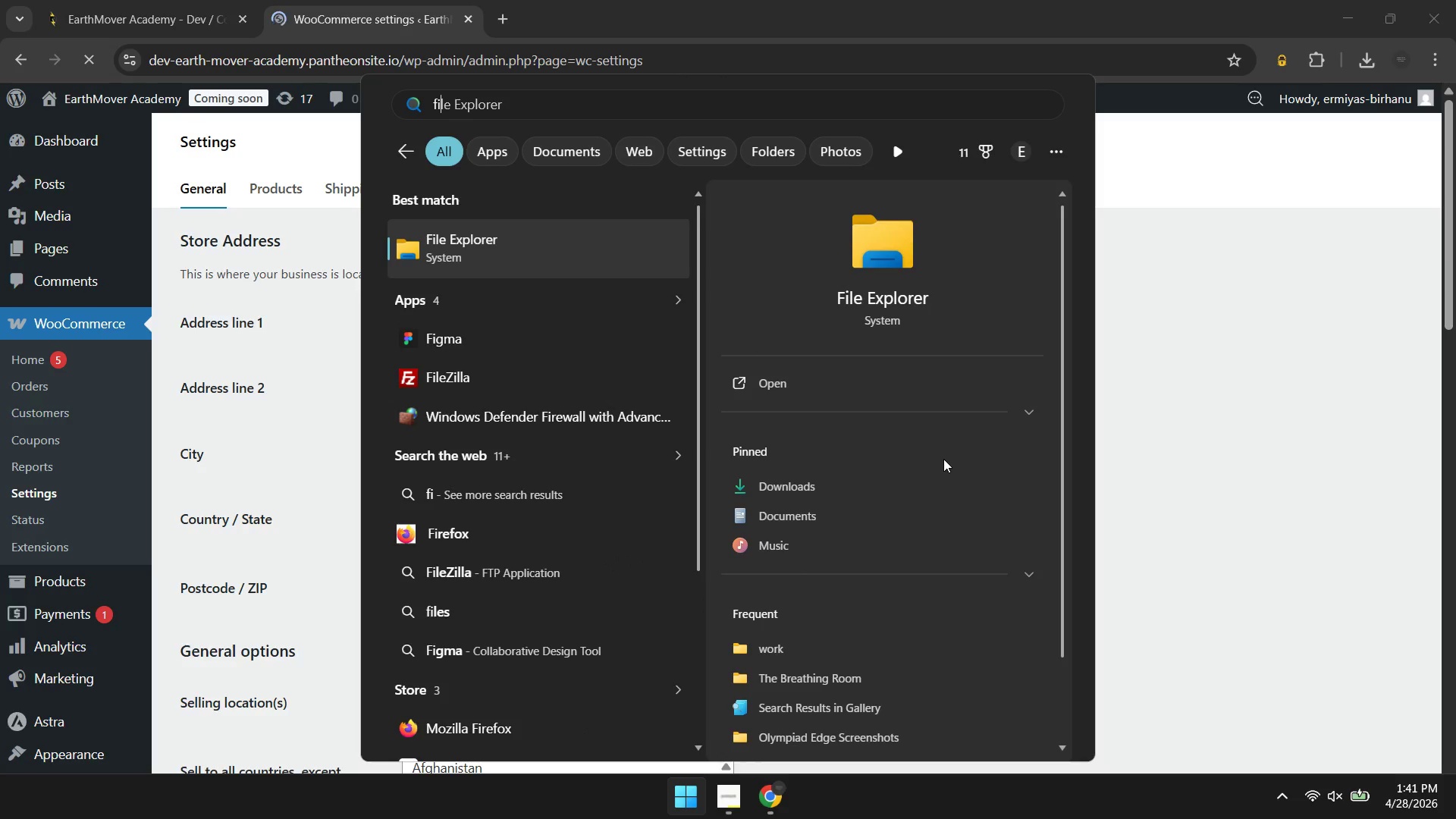 
key(Enter)
 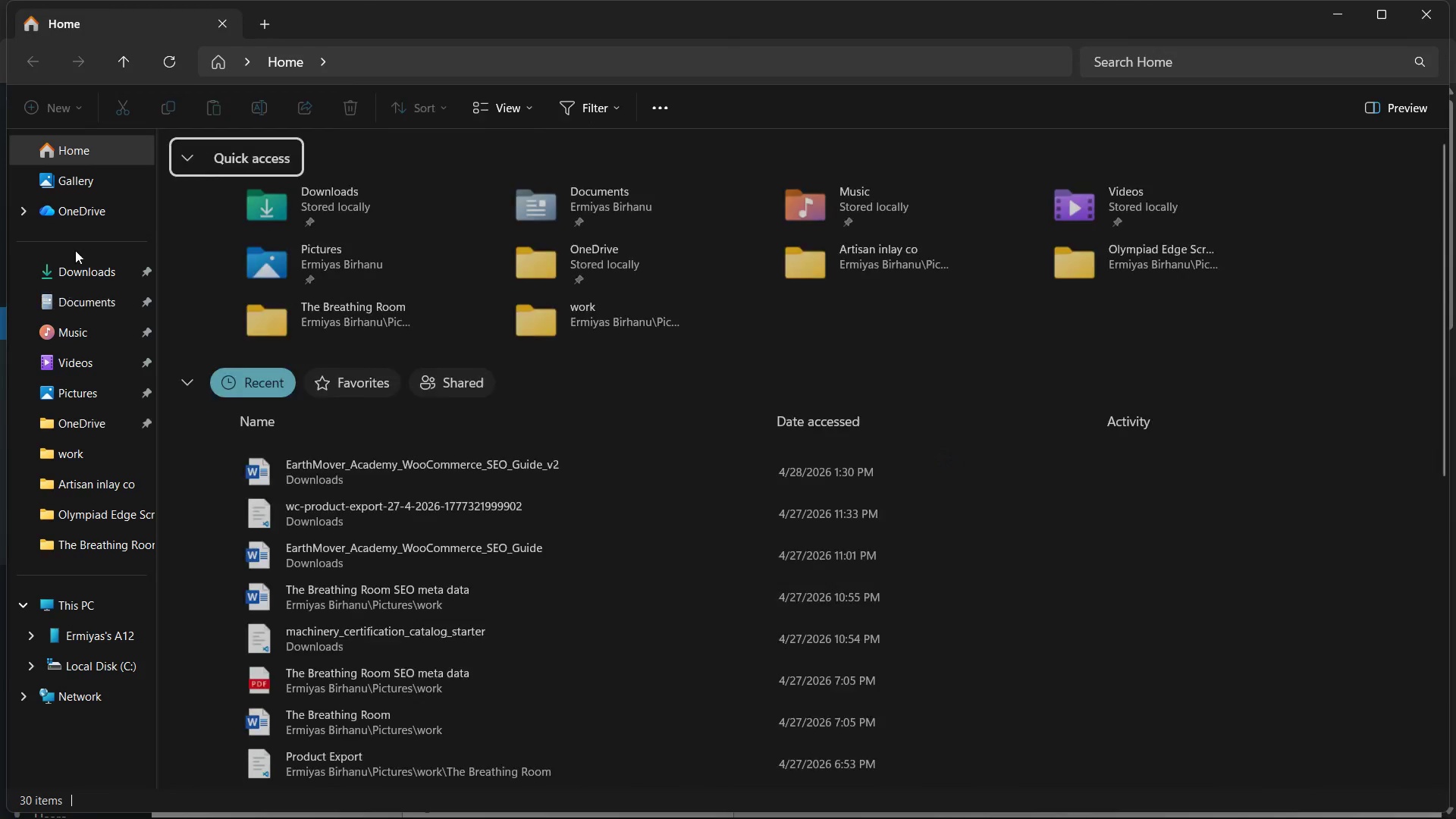 
left_click([74, 265])
 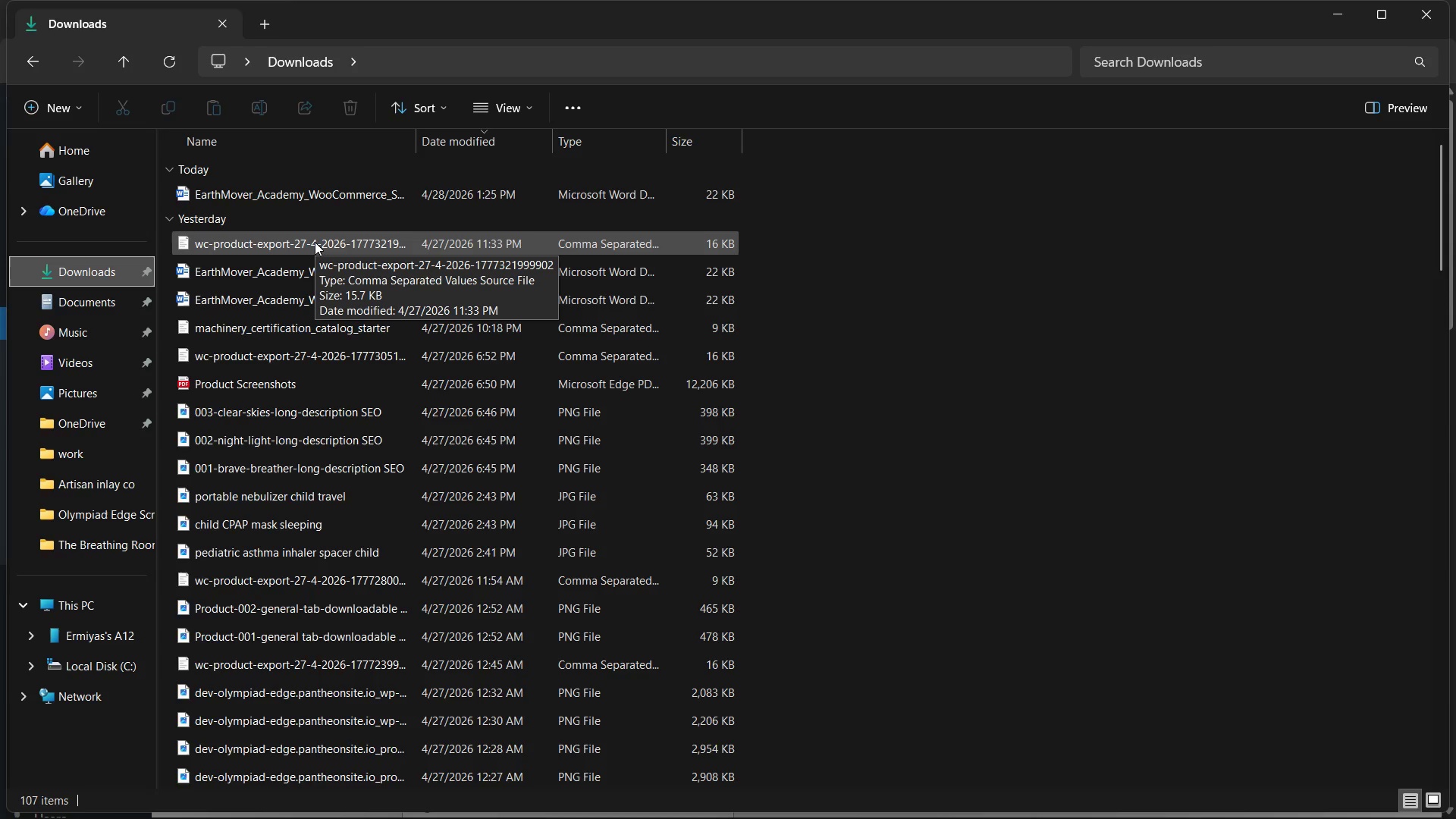 
wait(8.12)
 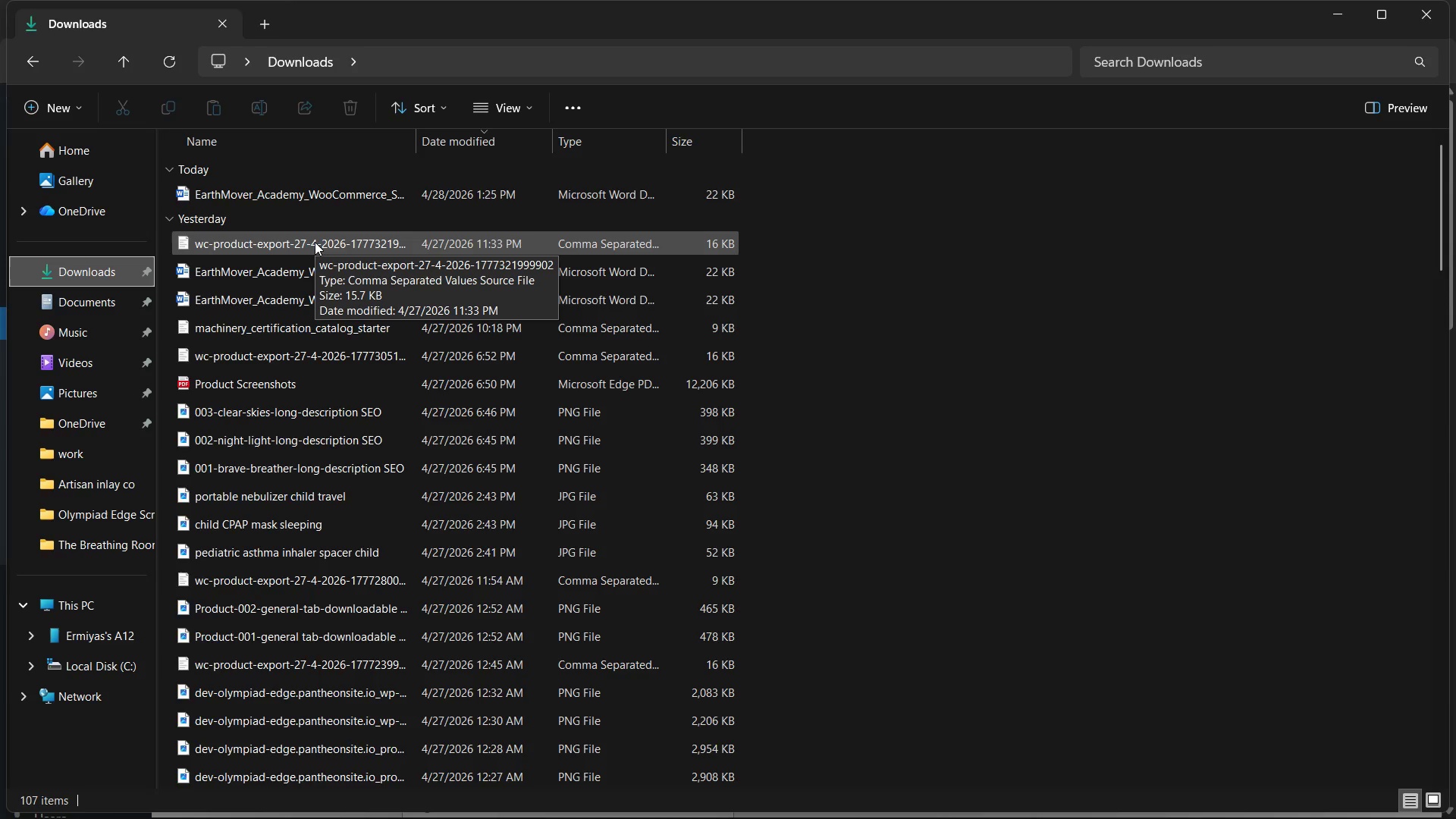 
left_click([371, 330])
 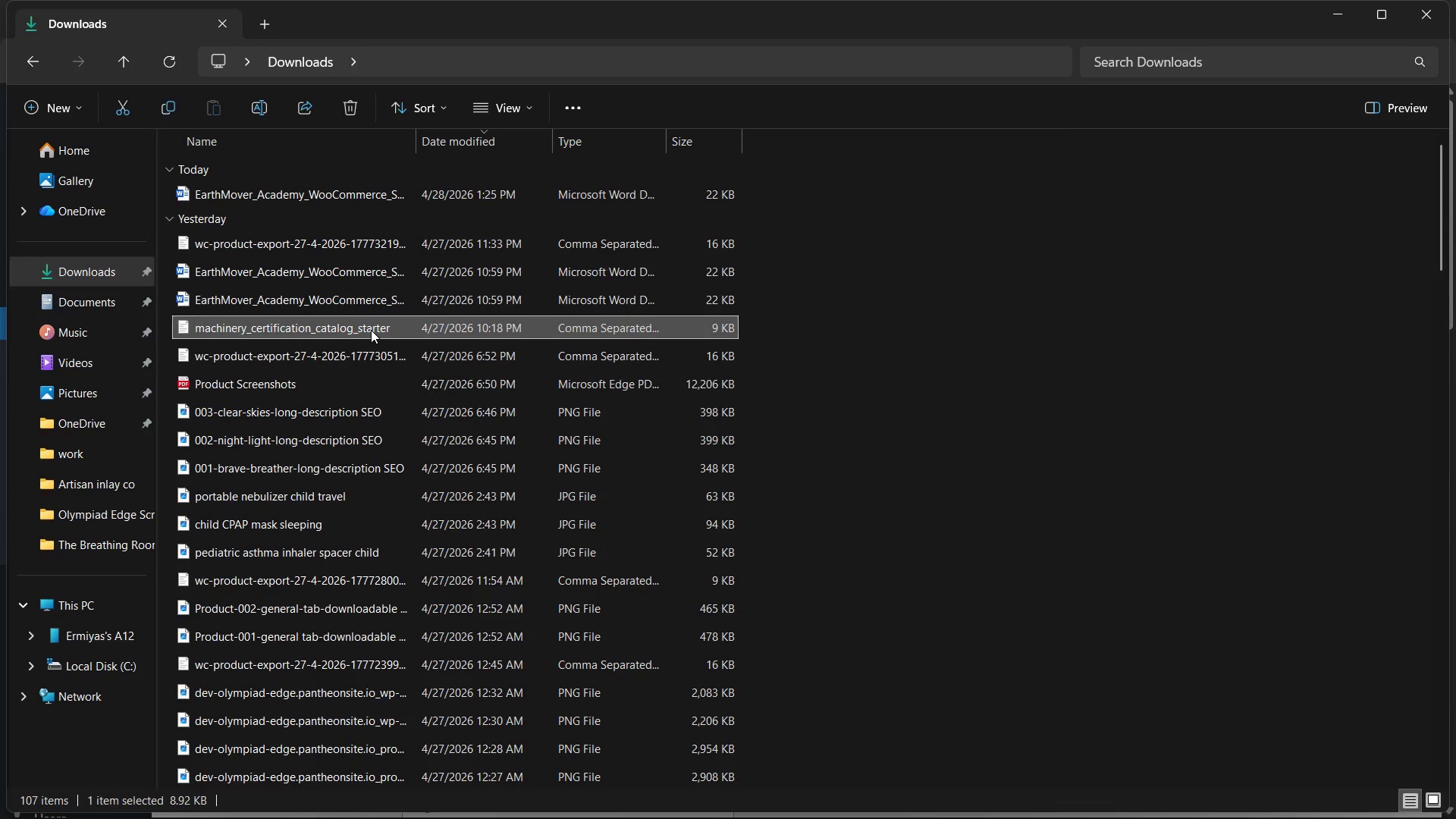 
wait(9.44)
 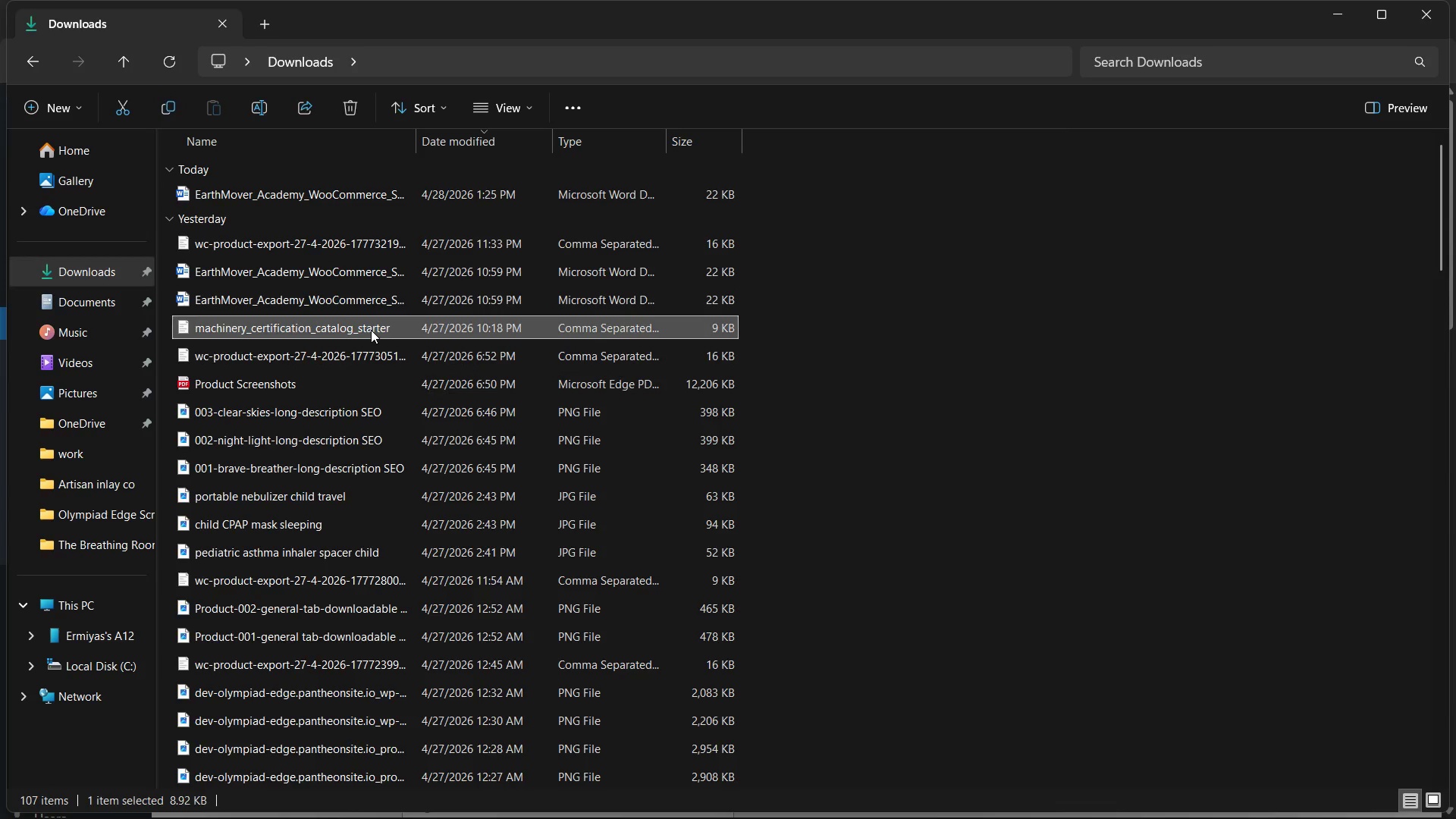 
right_click([390, 320])
 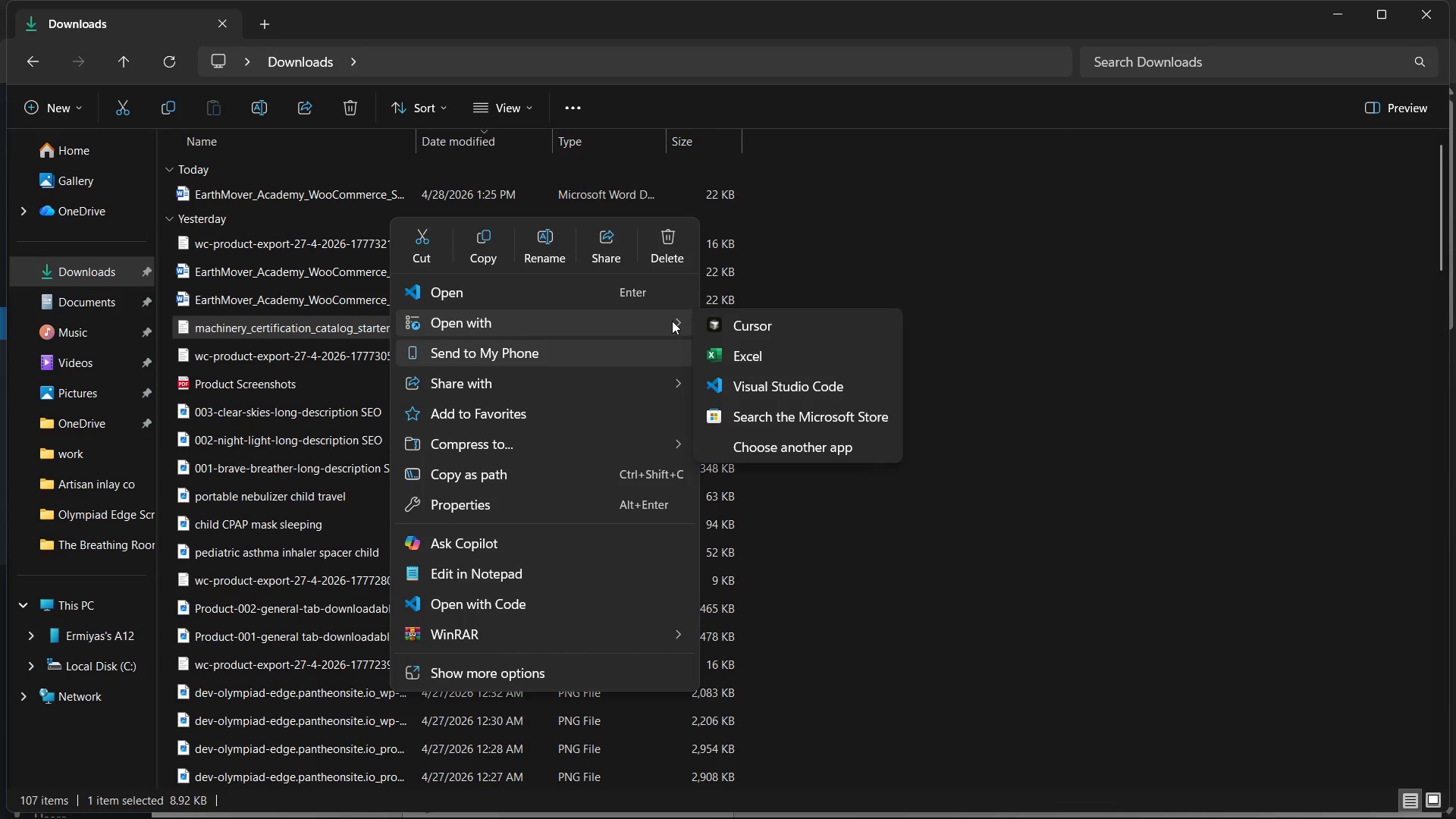 
left_click([762, 358])
 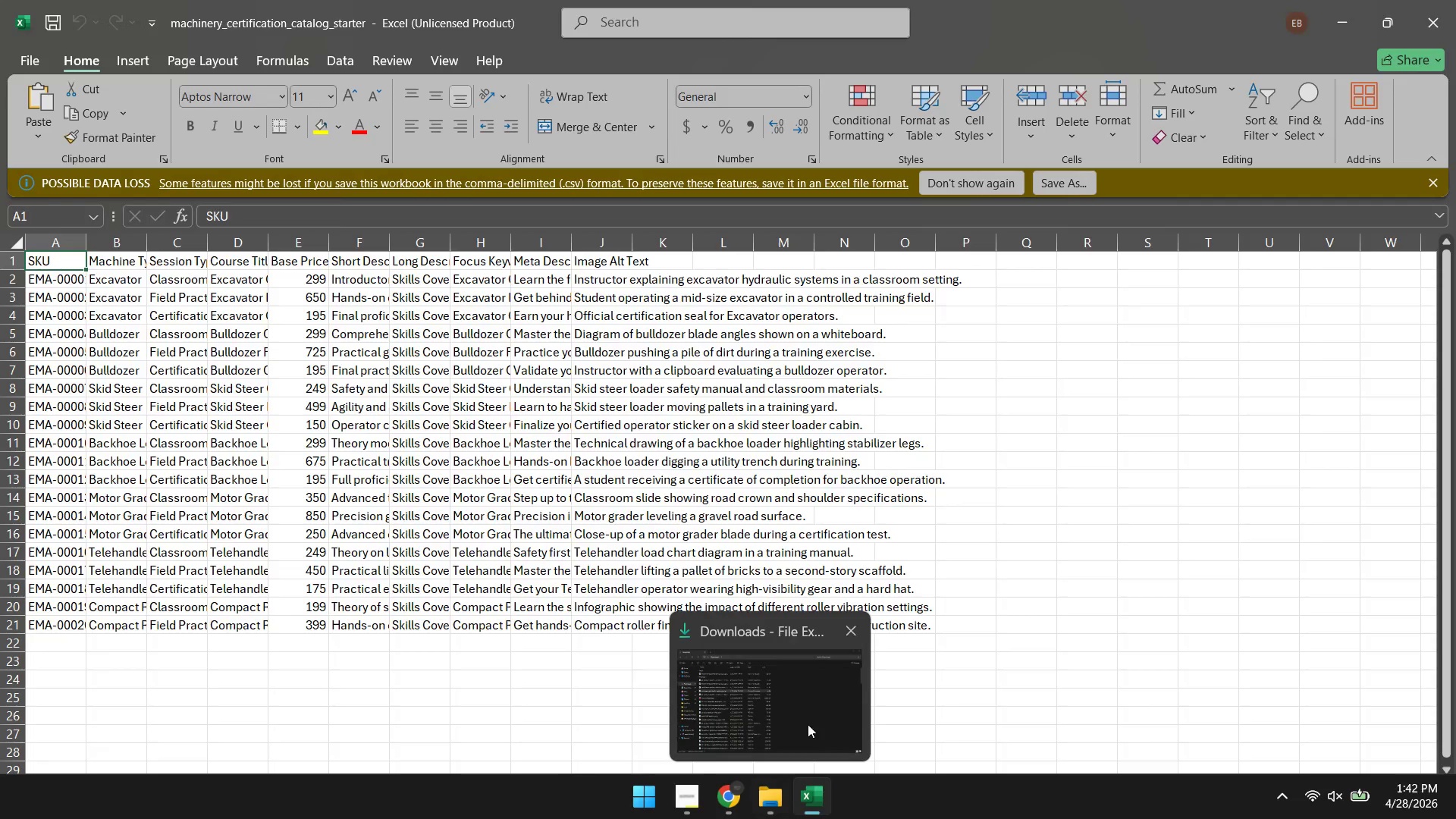 
left_click([849, 629])
 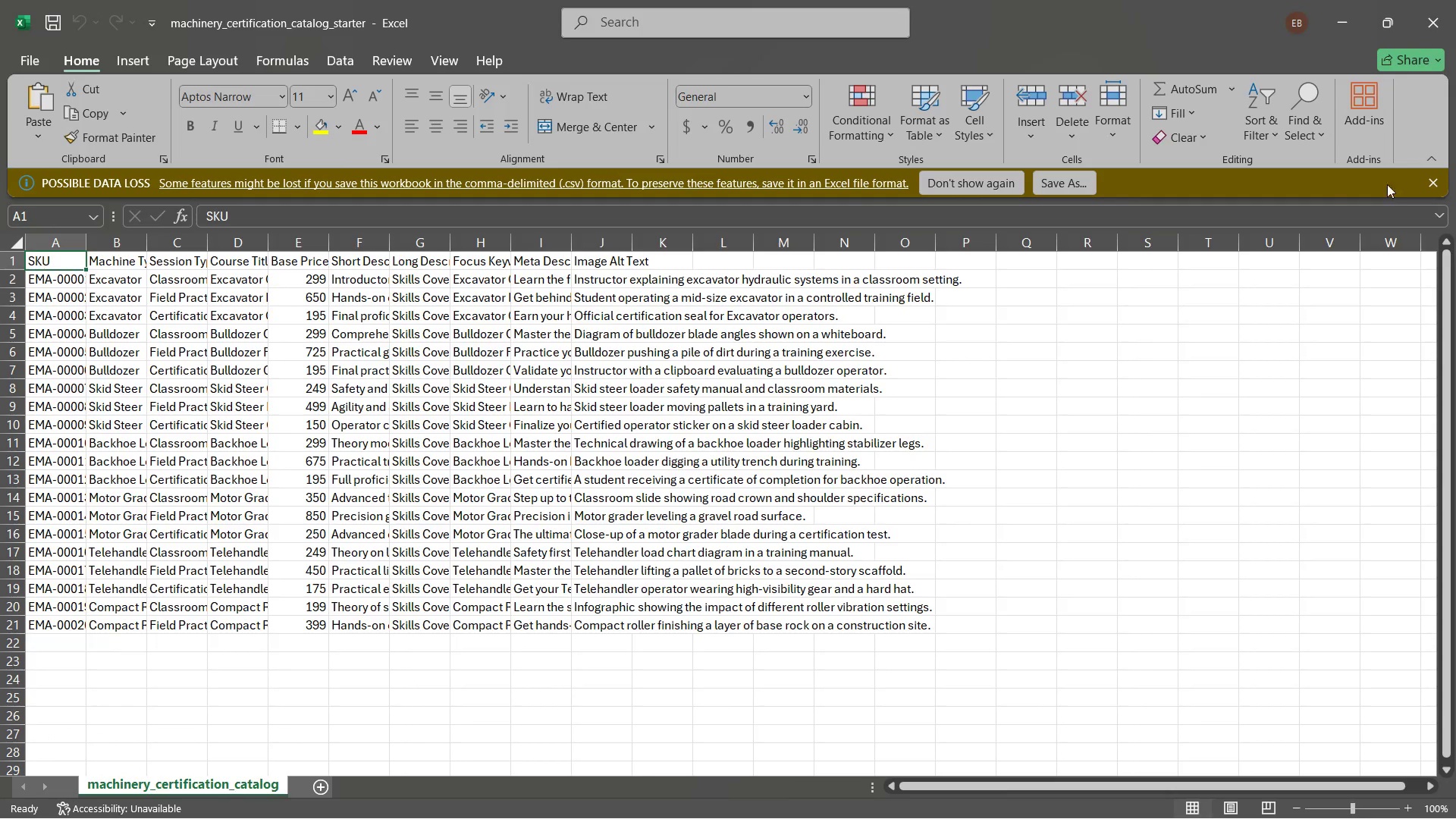 
left_click([1436, 184])
 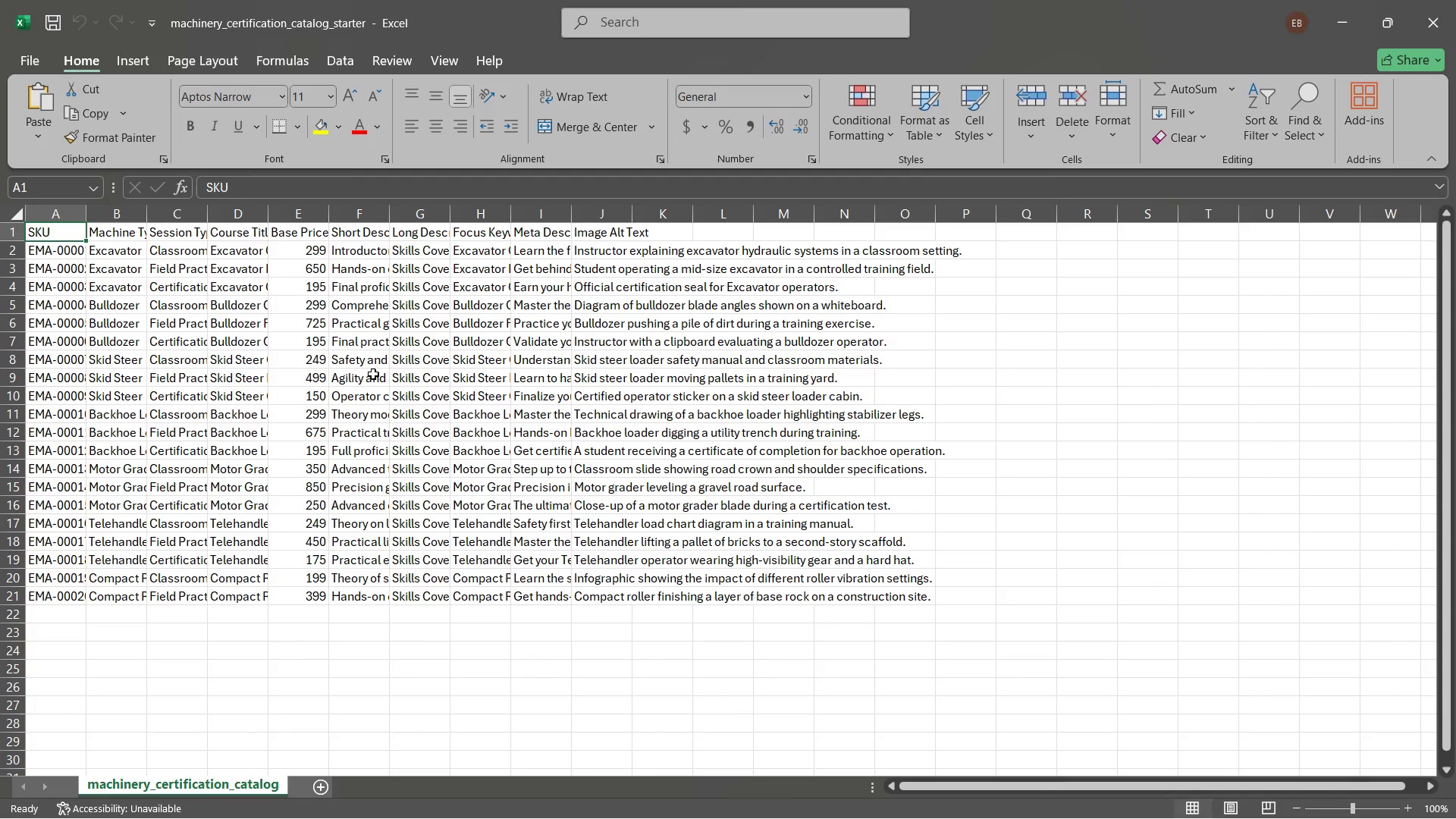 
key(Control+ControlLeft)
 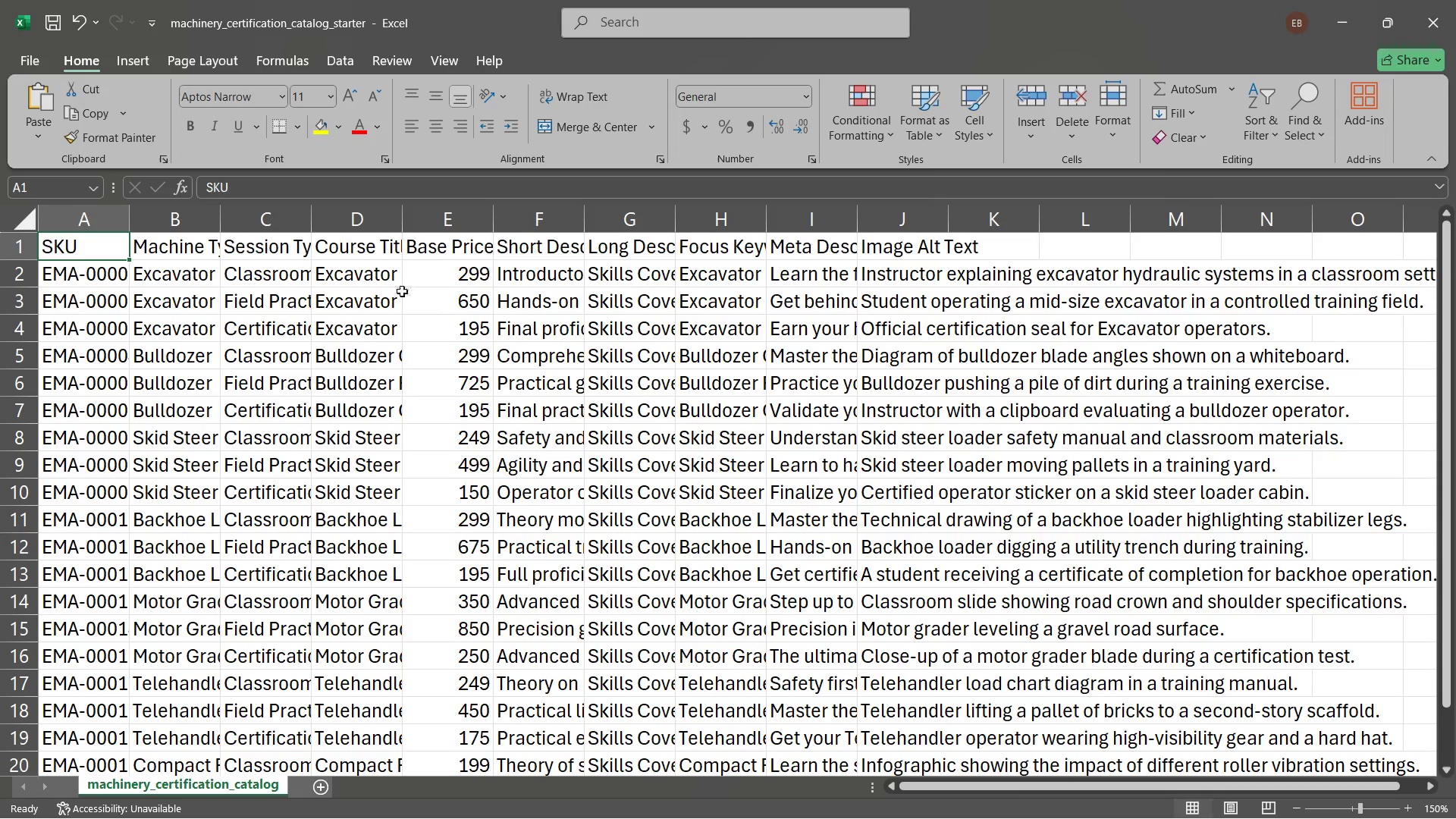 
wait(17.62)
 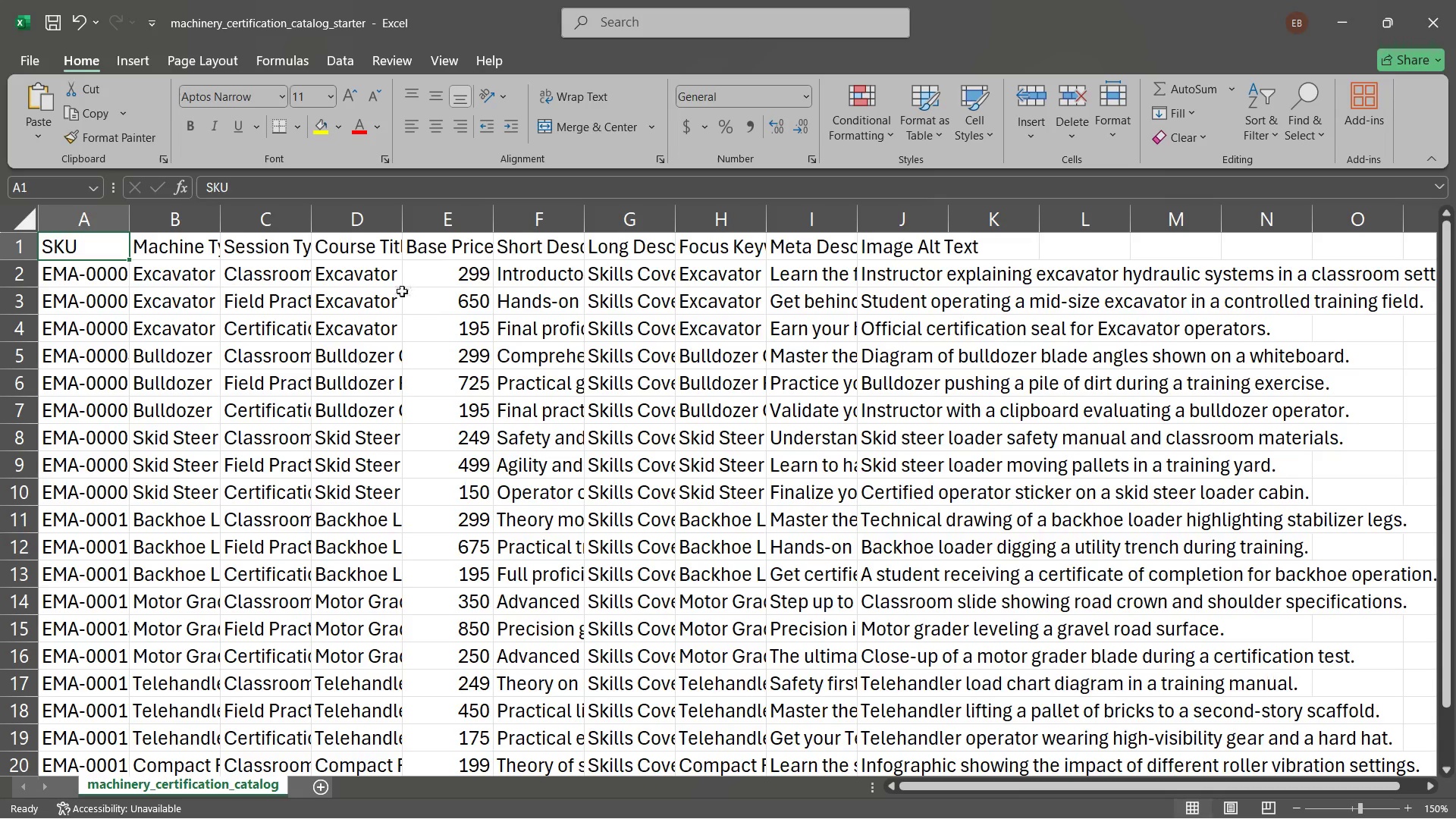 
left_click_drag(start_coordinate=[218, 221], to_coordinate=[319, 246])
 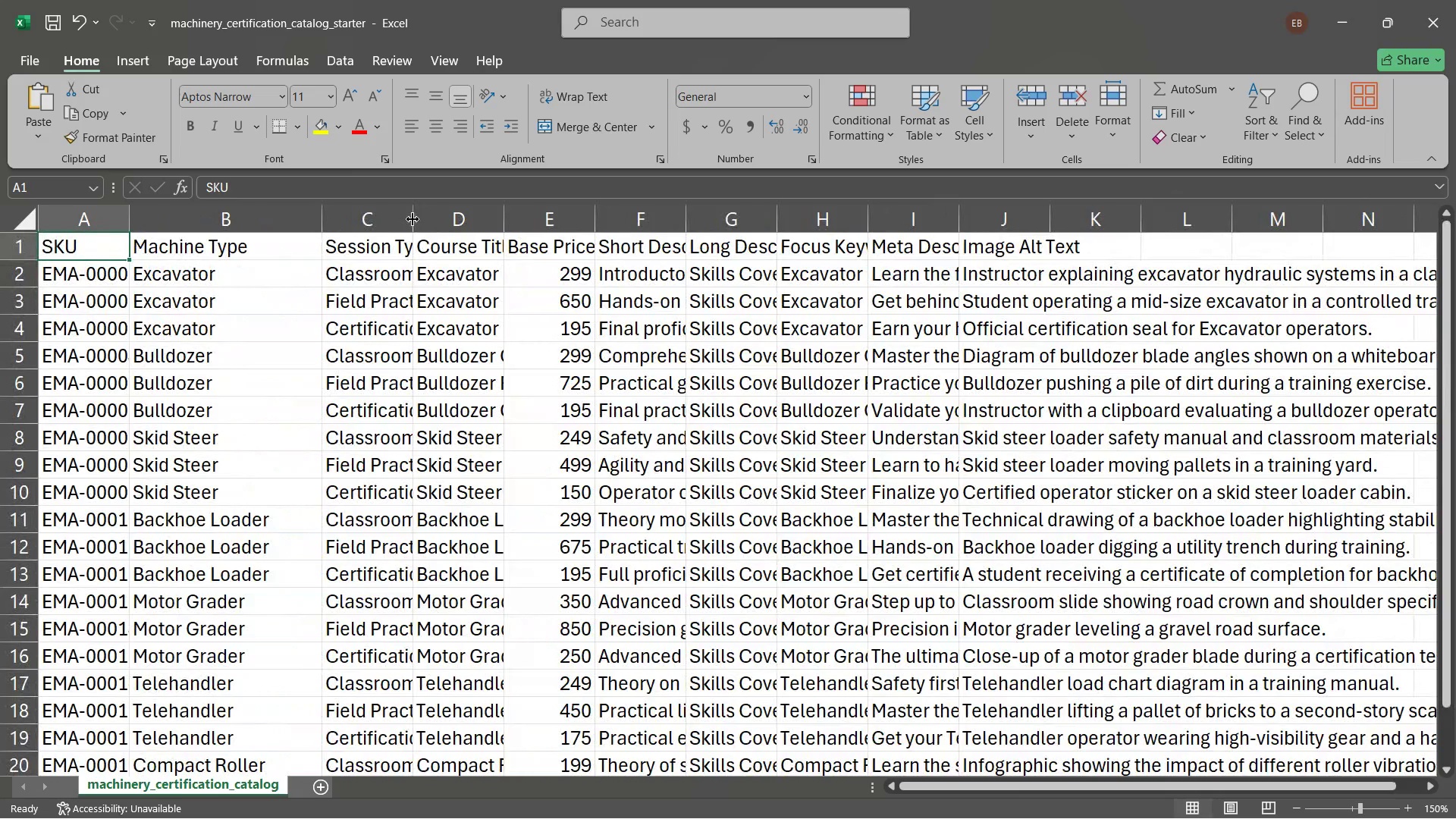 
left_click_drag(start_coordinate=[413, 218], to_coordinate=[479, 230])
 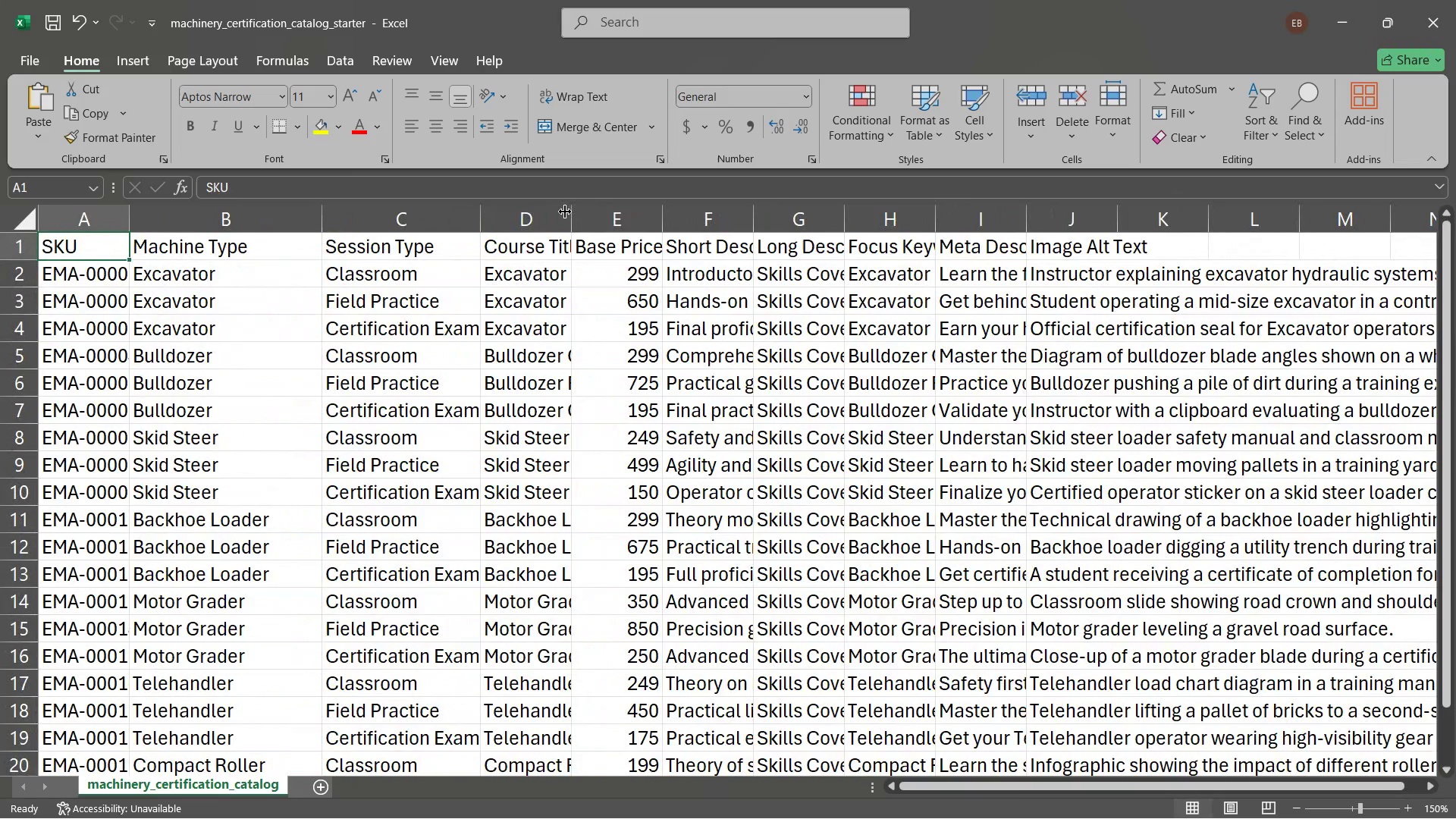 
left_click_drag(start_coordinate=[571, 215], to_coordinate=[677, 209])
 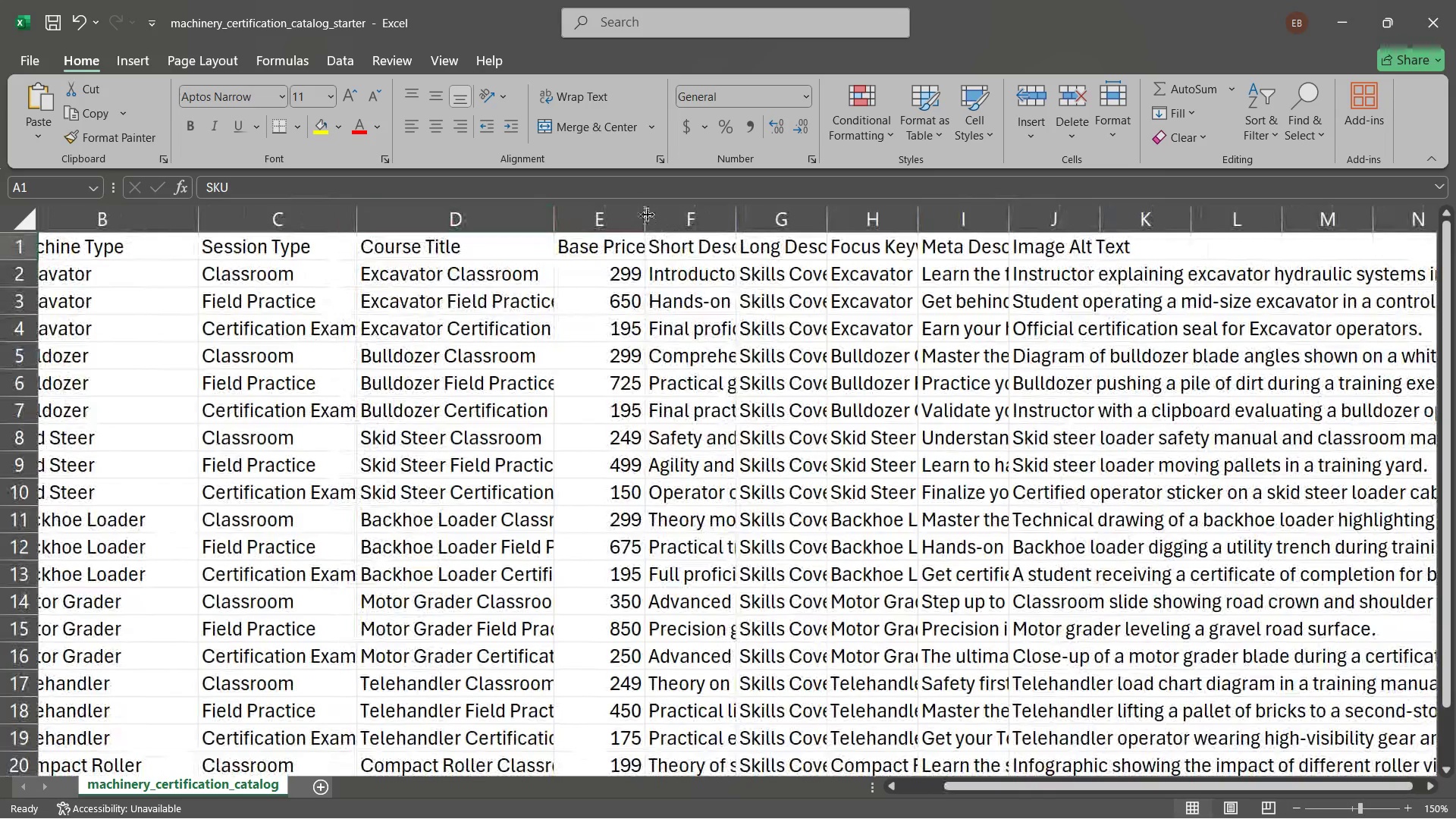 
left_click_drag(start_coordinate=[645, 215], to_coordinate=[780, 212])
 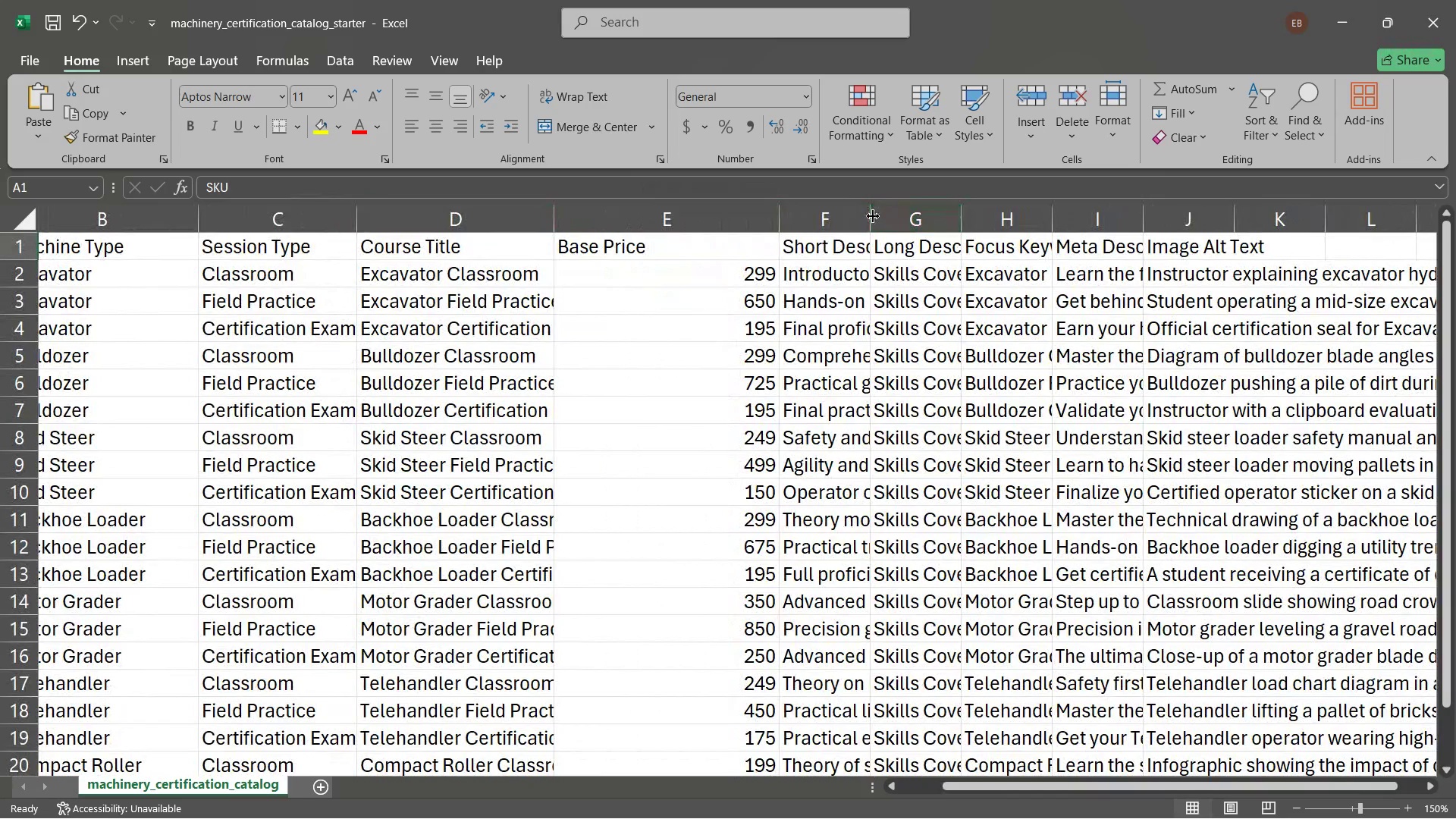 
left_click_drag(start_coordinate=[872, 216], to_coordinate=[959, 212])
 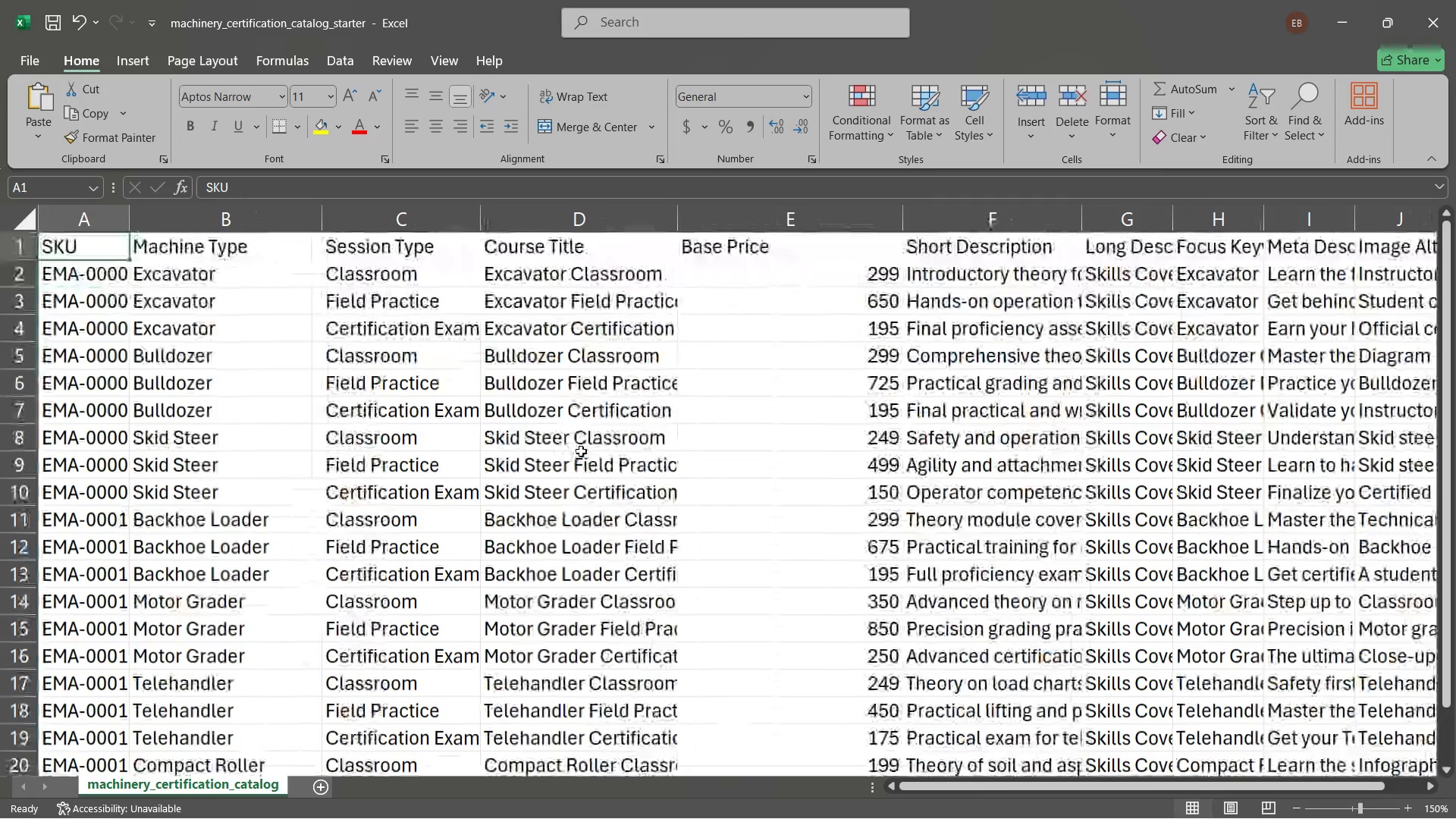 
wait(12.24)
 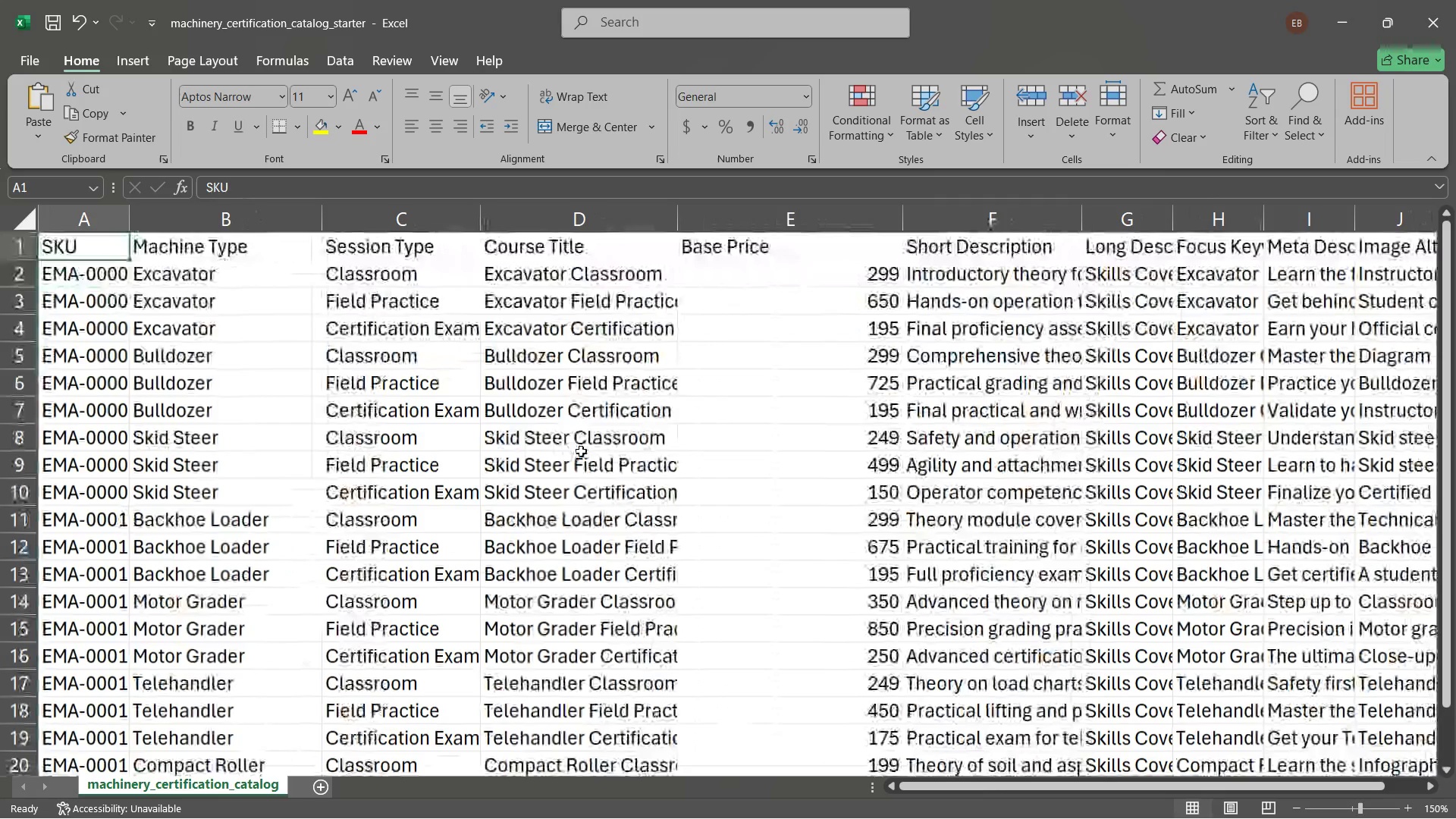 
mouse_move([722, 796])
 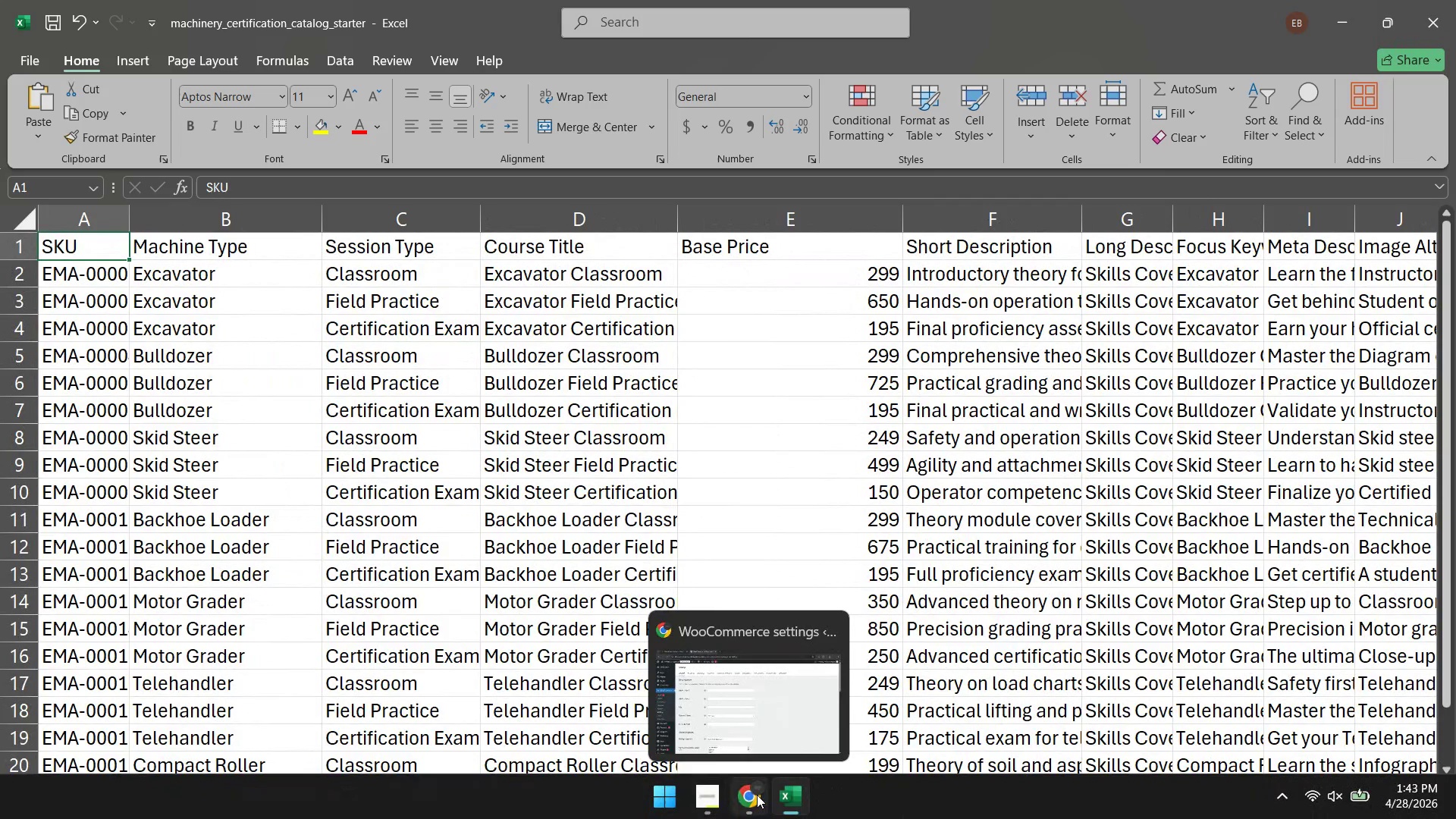 
left_click([757, 795])
 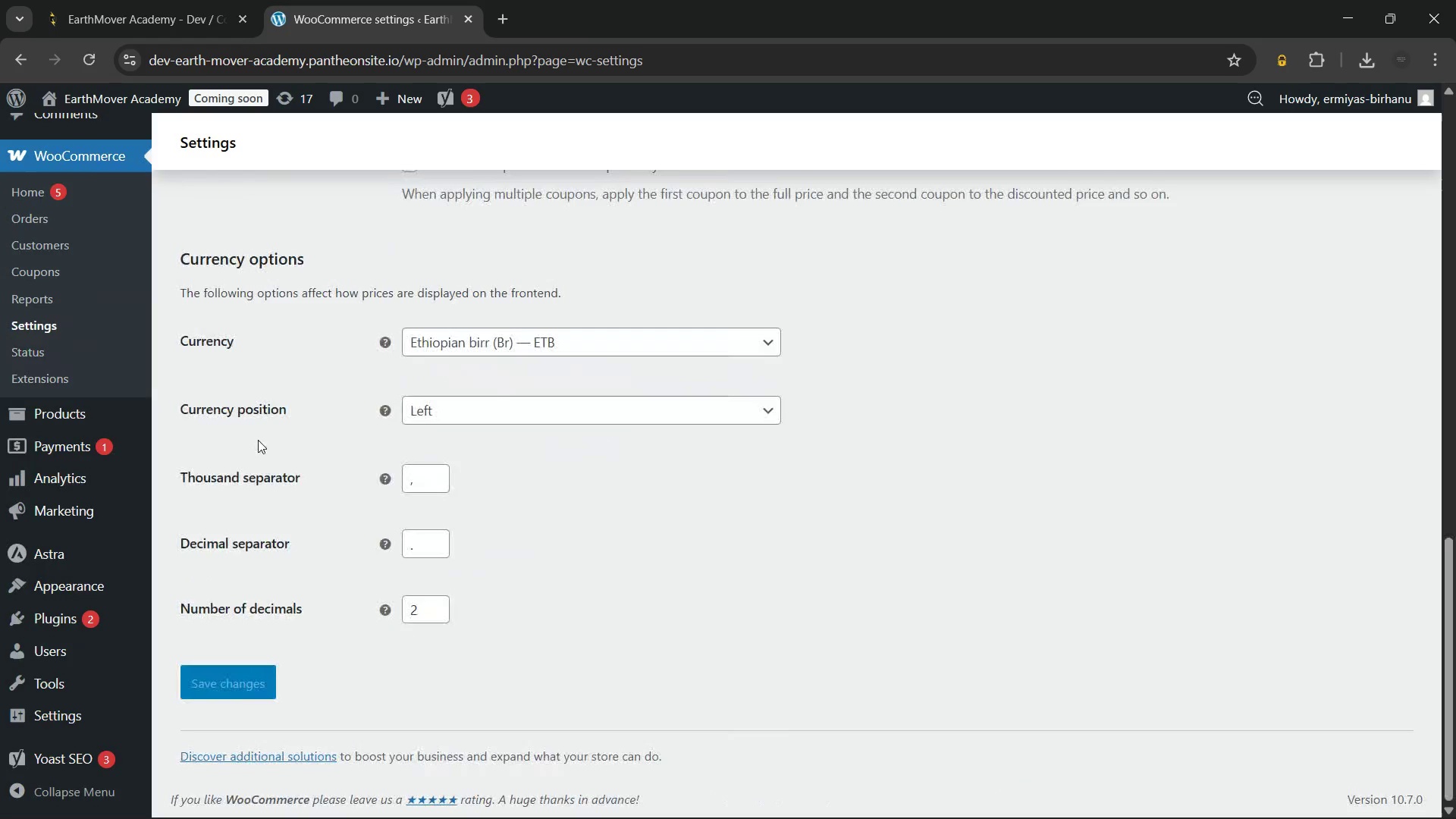 
left_click([535, 337])
 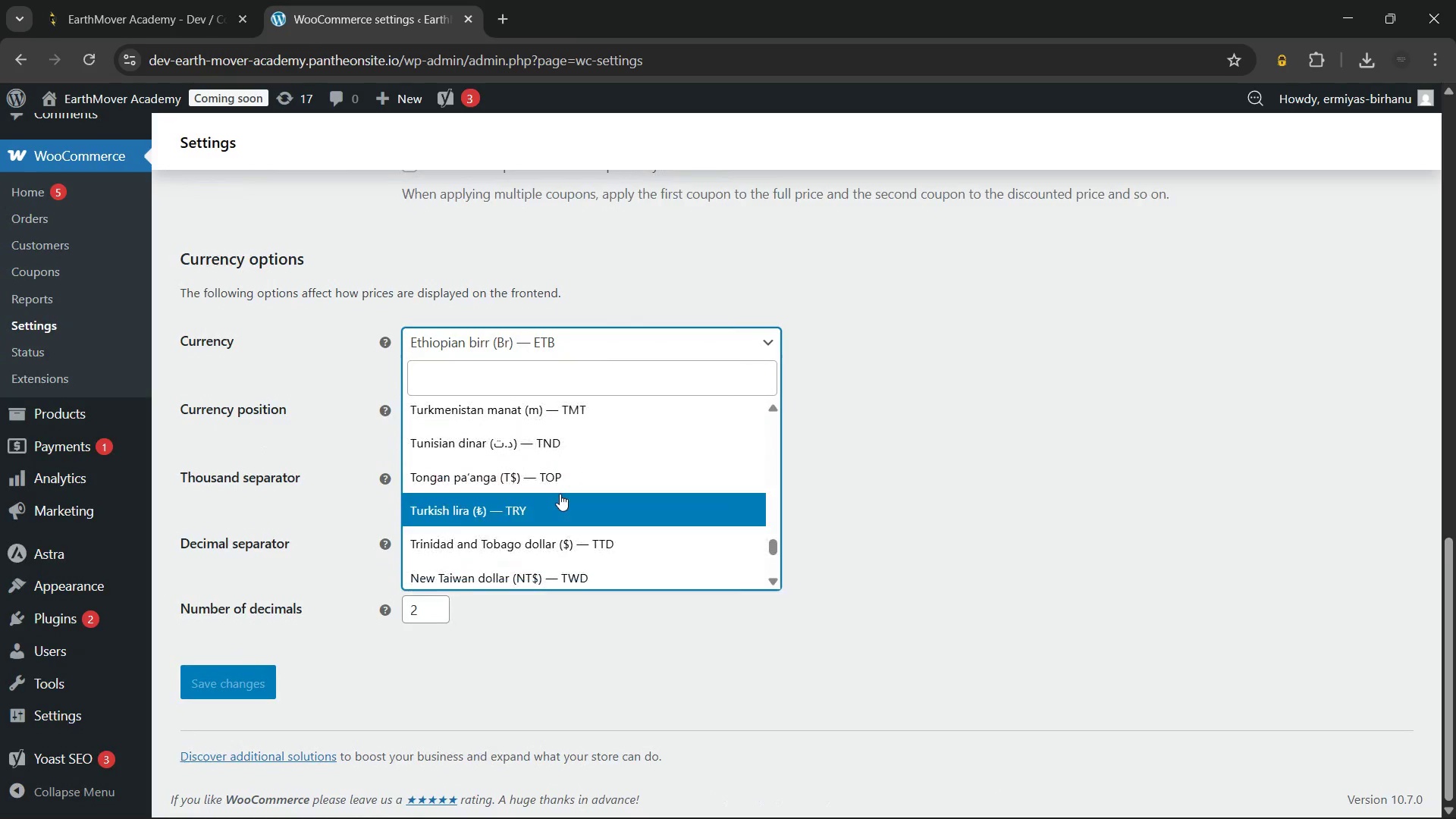 
wait(7.86)
 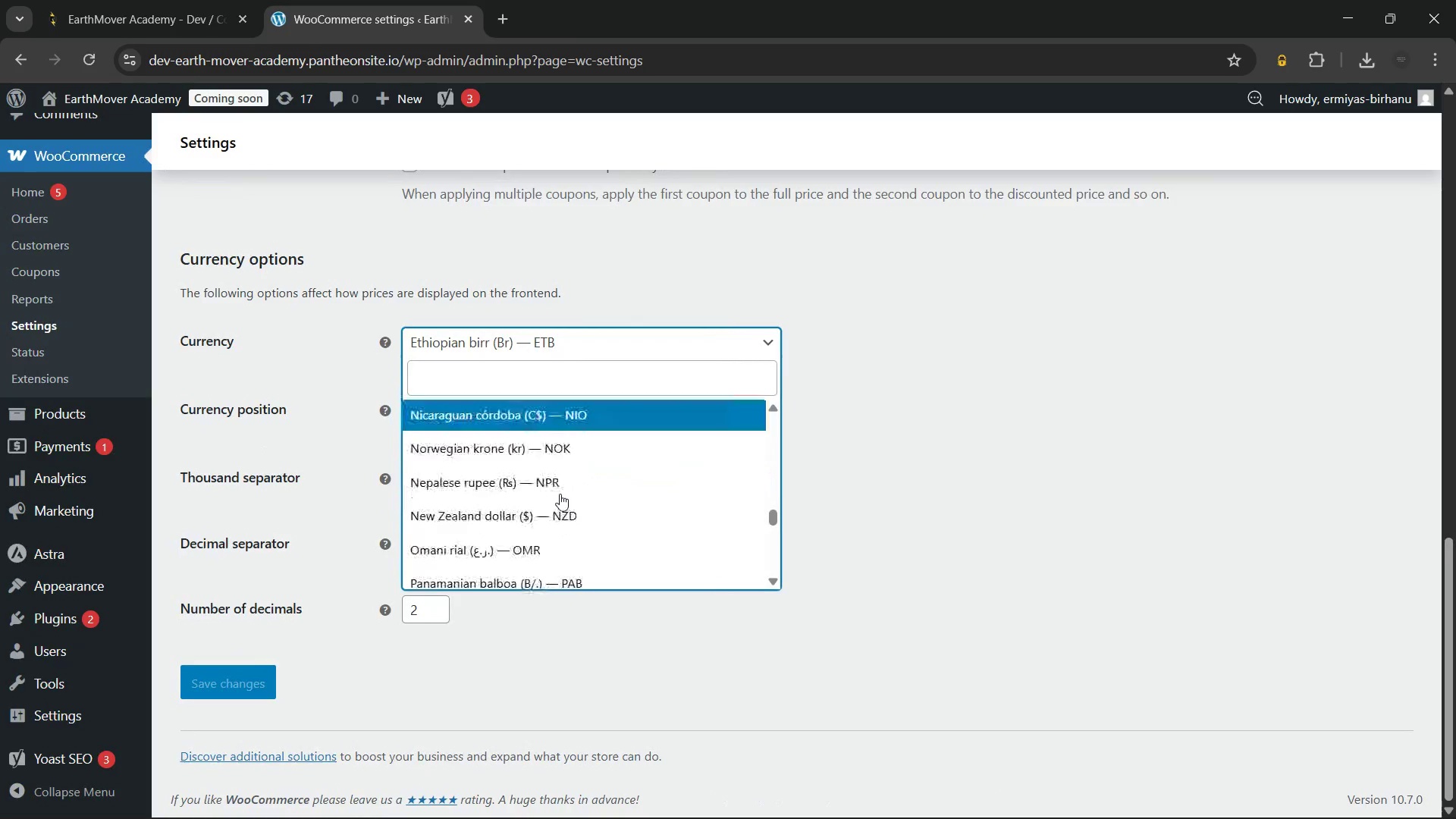 
left_click([601, 461])
 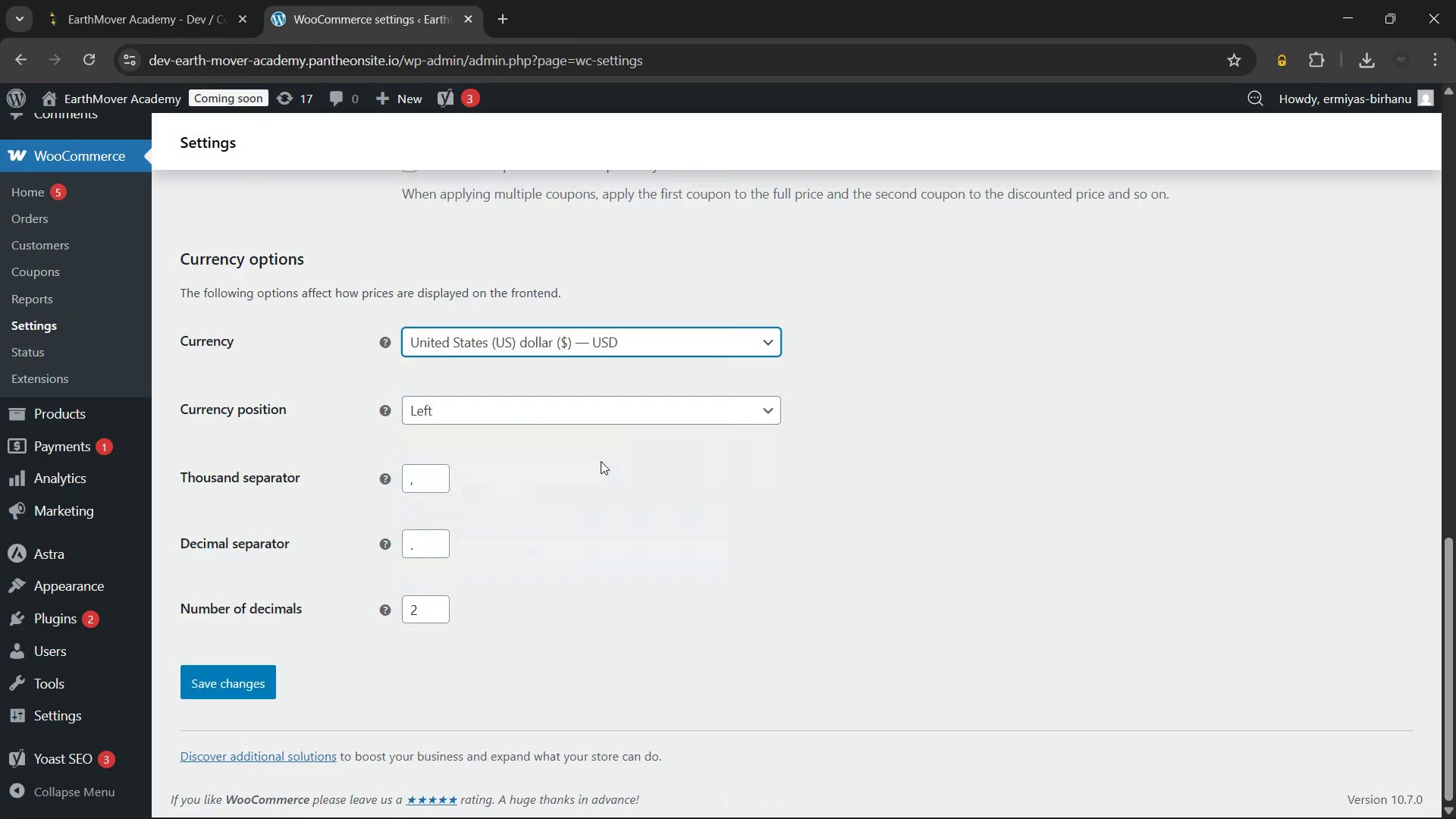 
left_click([601, 461])
 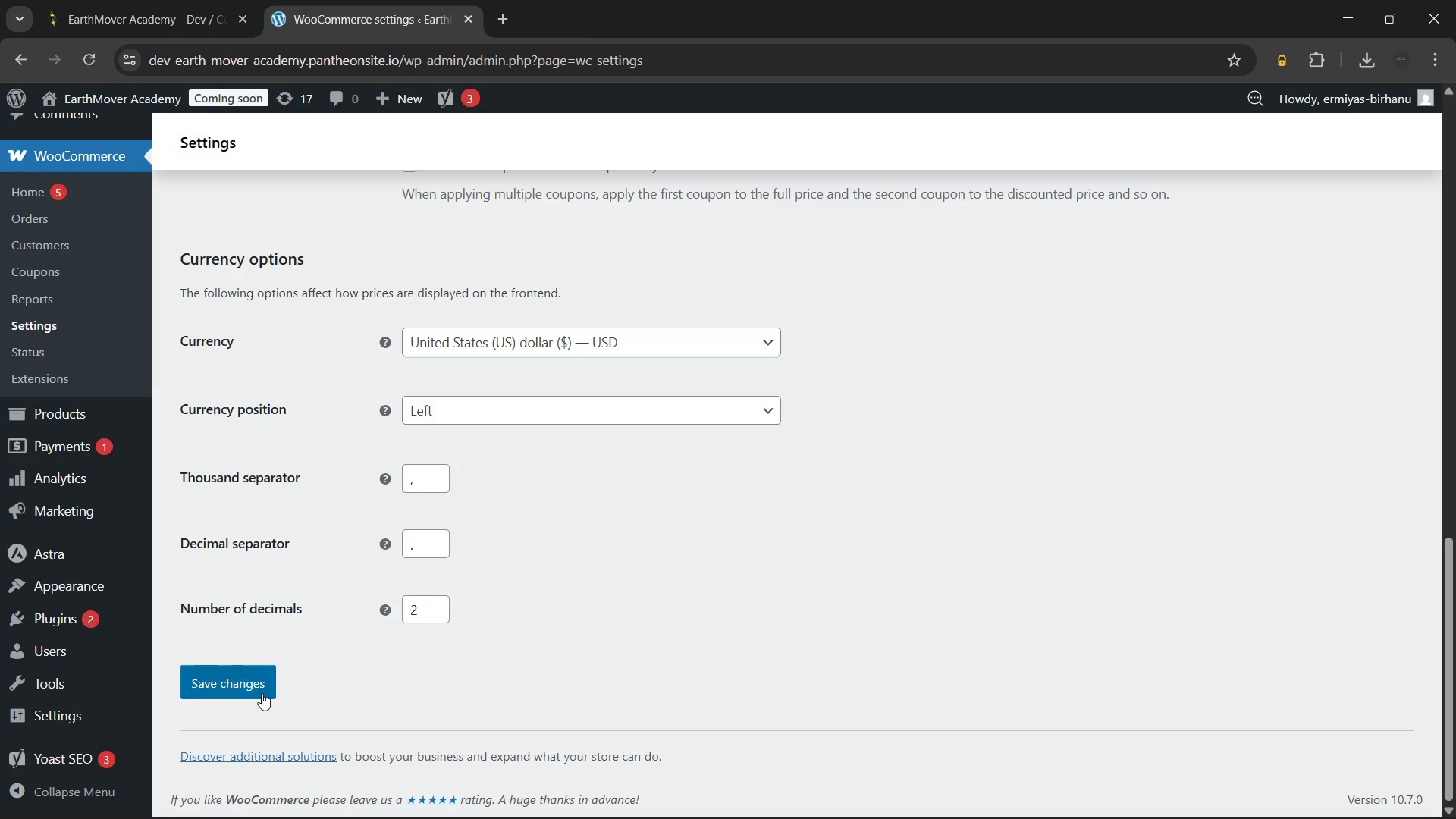 
left_click([250, 682])
 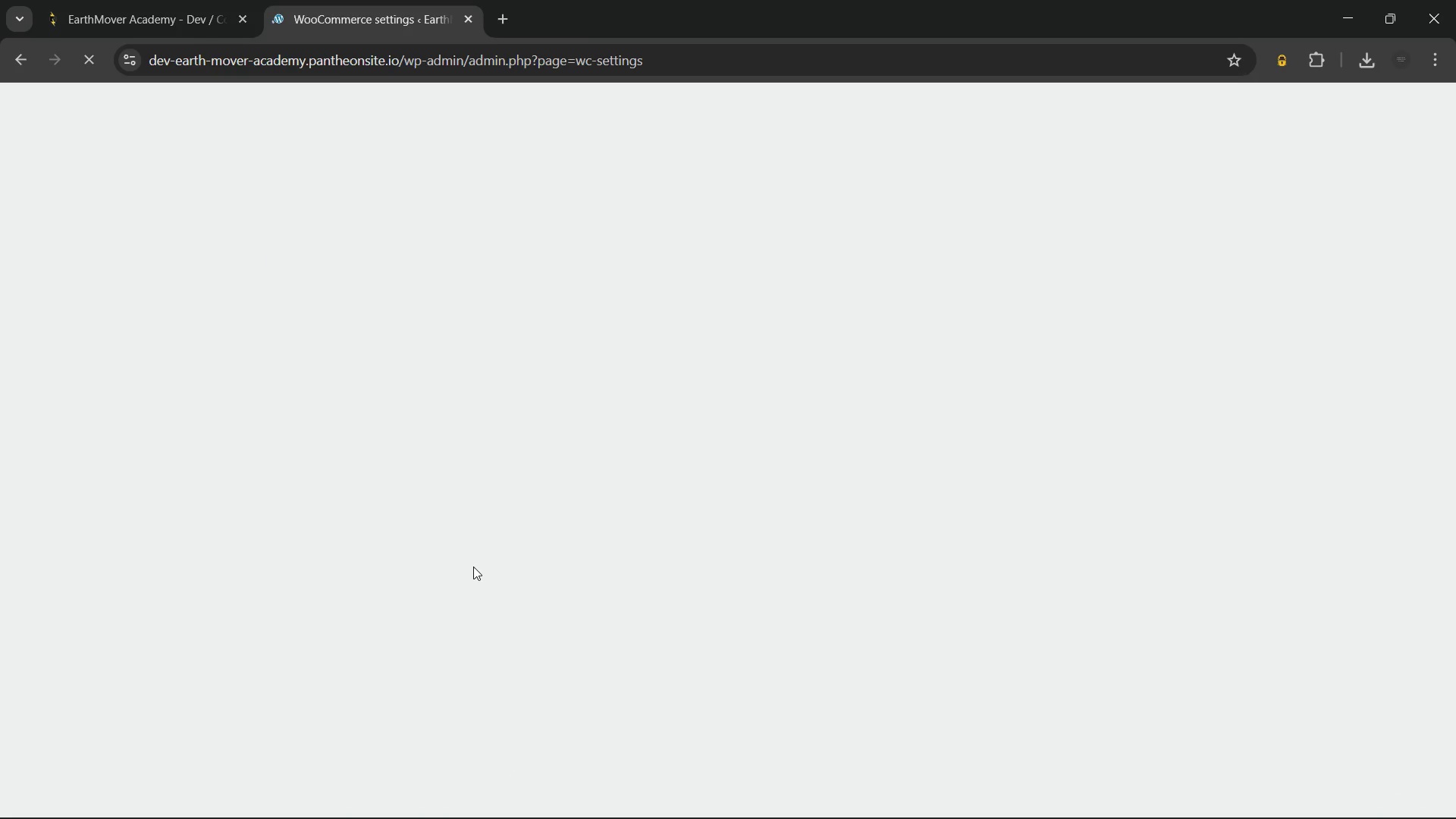 
wait(13.23)
 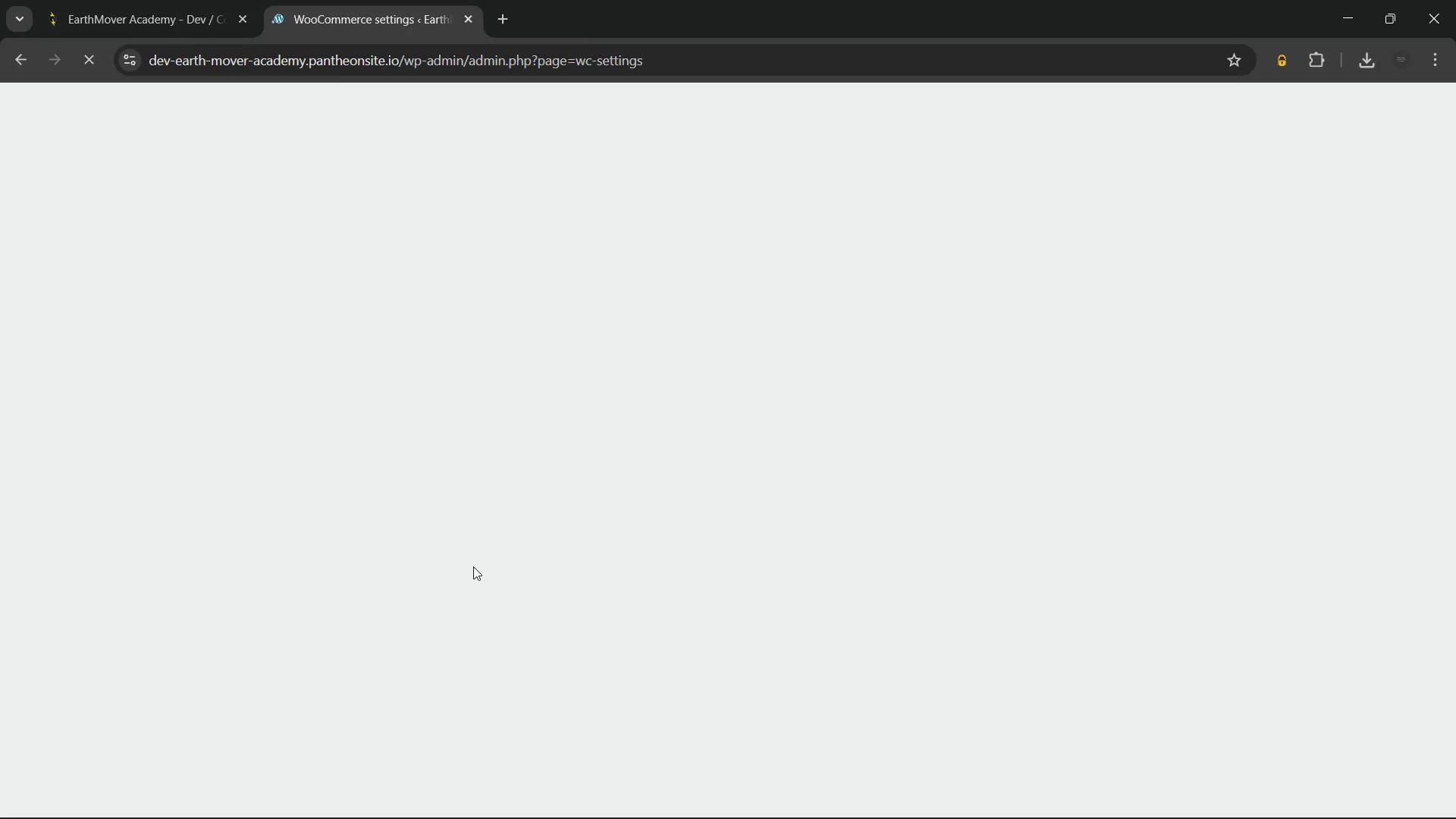 
left_click([265, 188])
 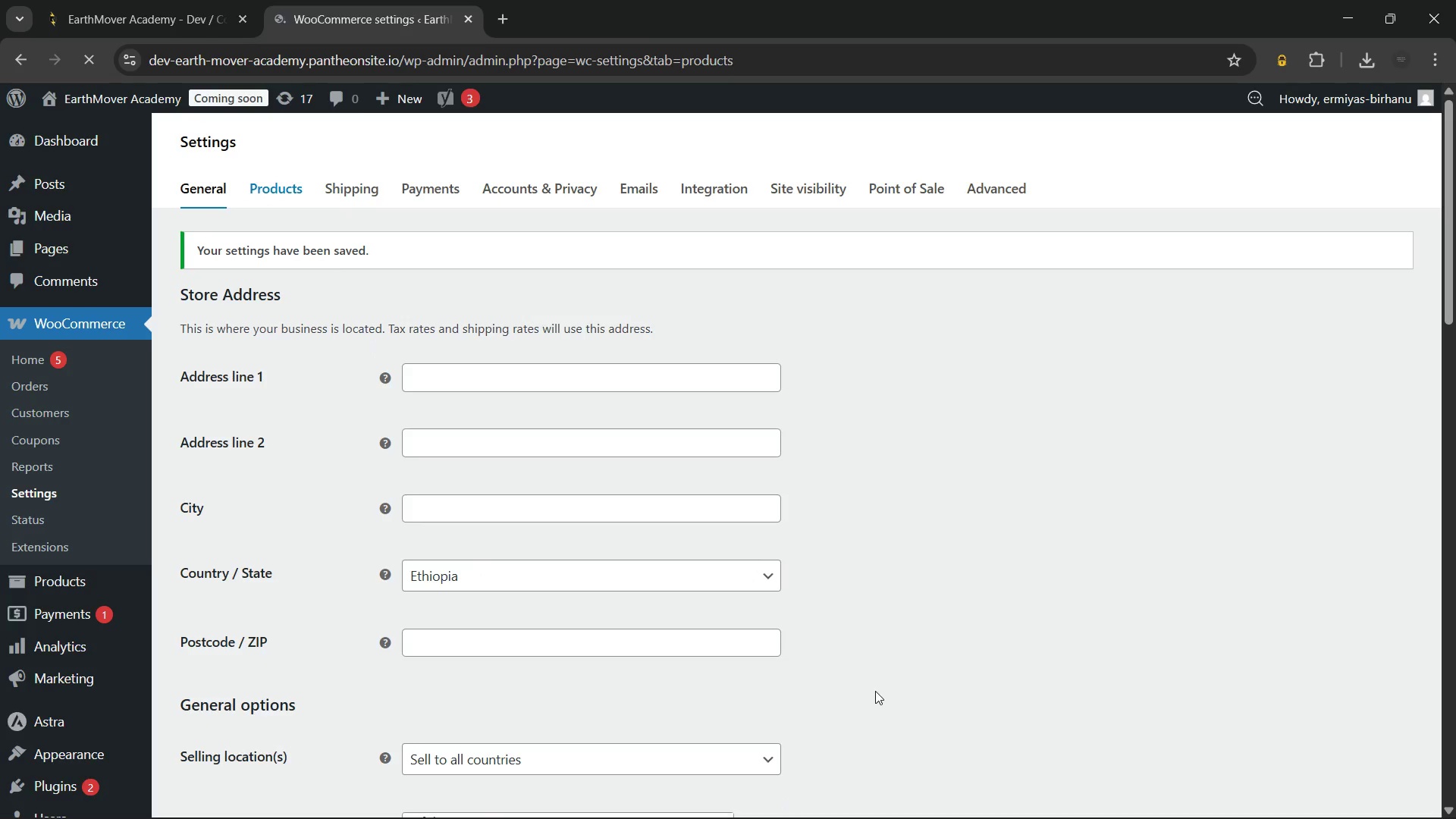 
wait(7.34)
 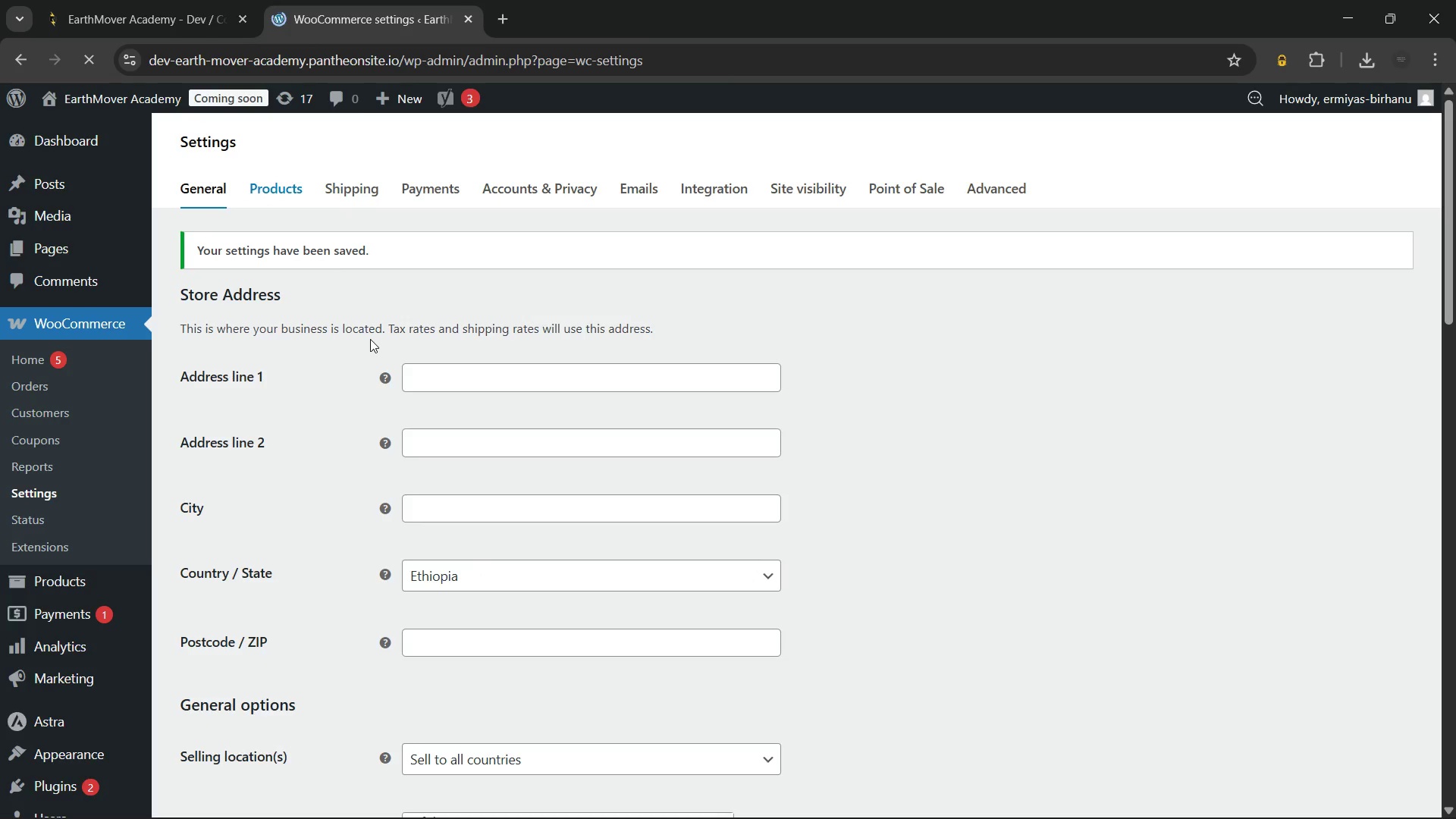 
left_click([780, 801])
 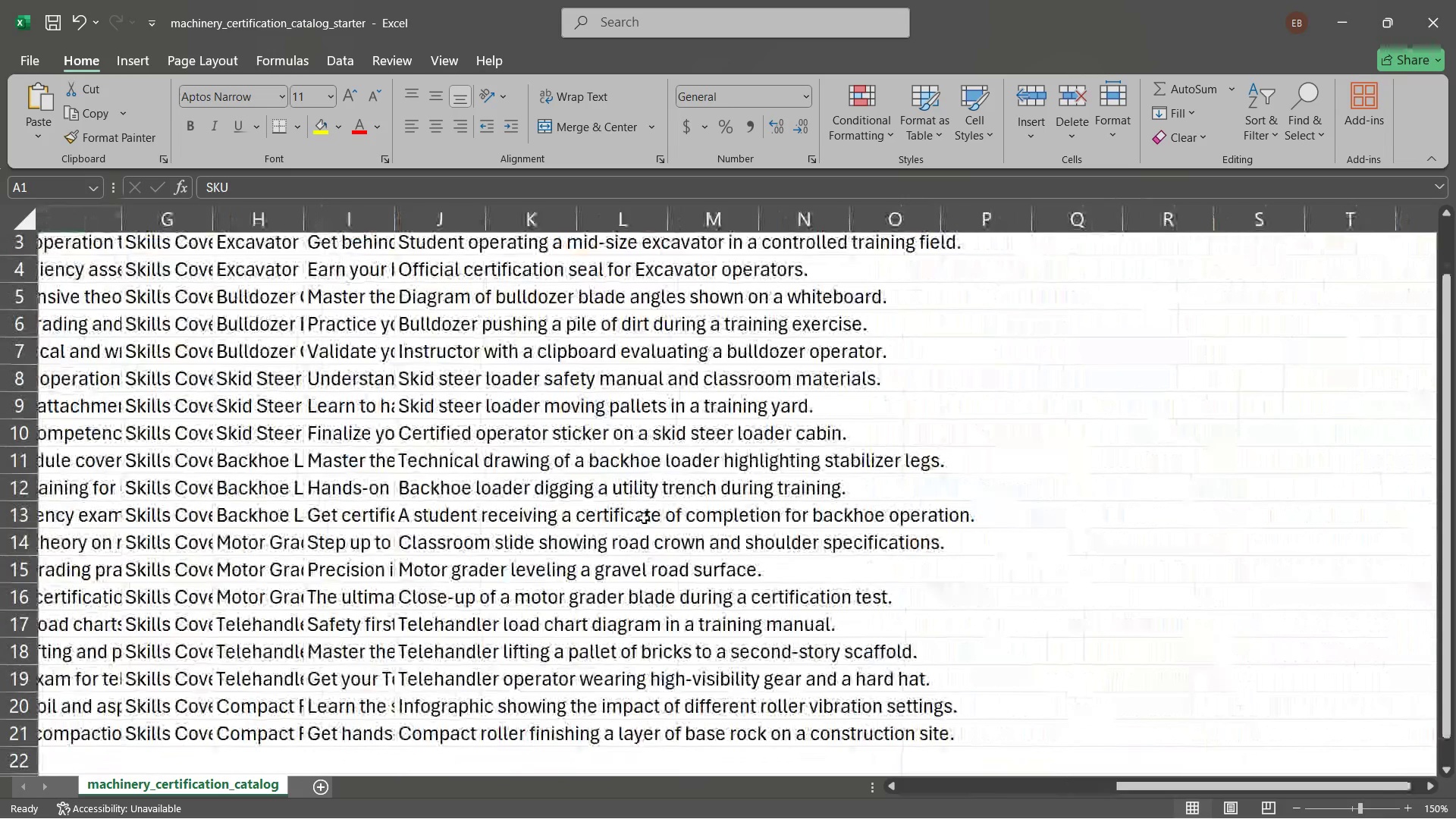 
wait(12.38)
 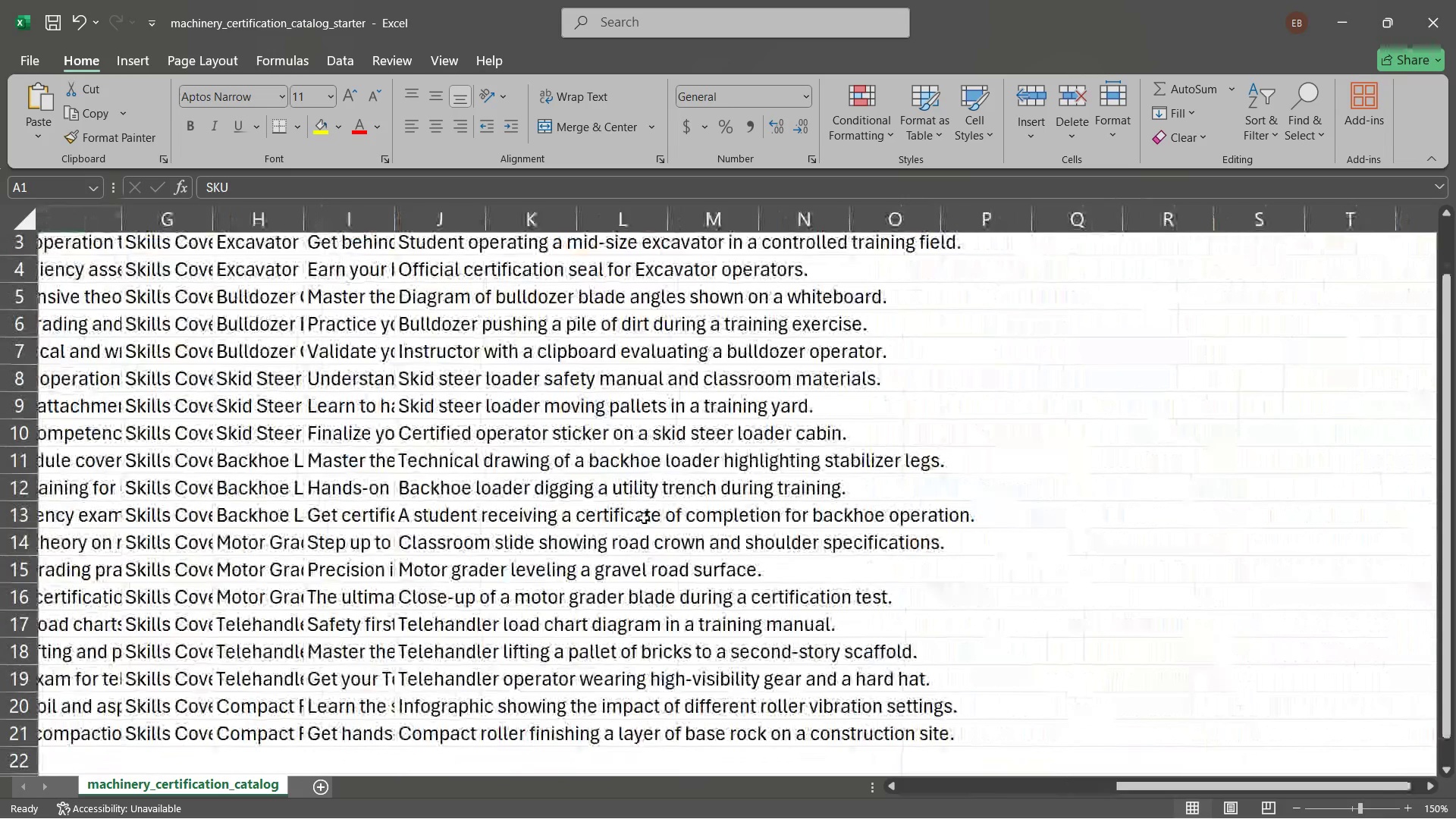 
left_click_drag(start_coordinate=[602, 218], to_coordinate=[903, 205])
 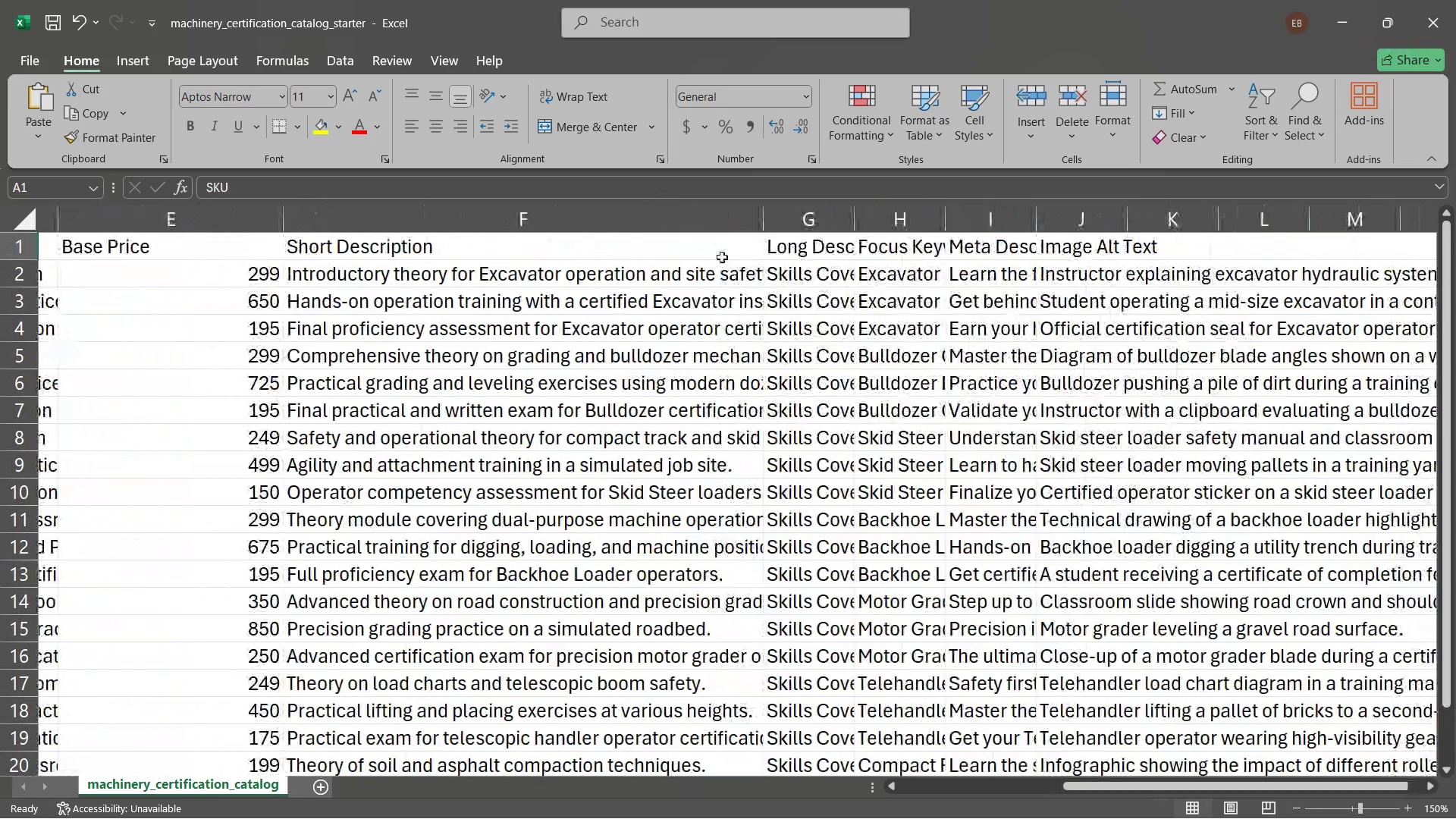 
key(Control+A)
 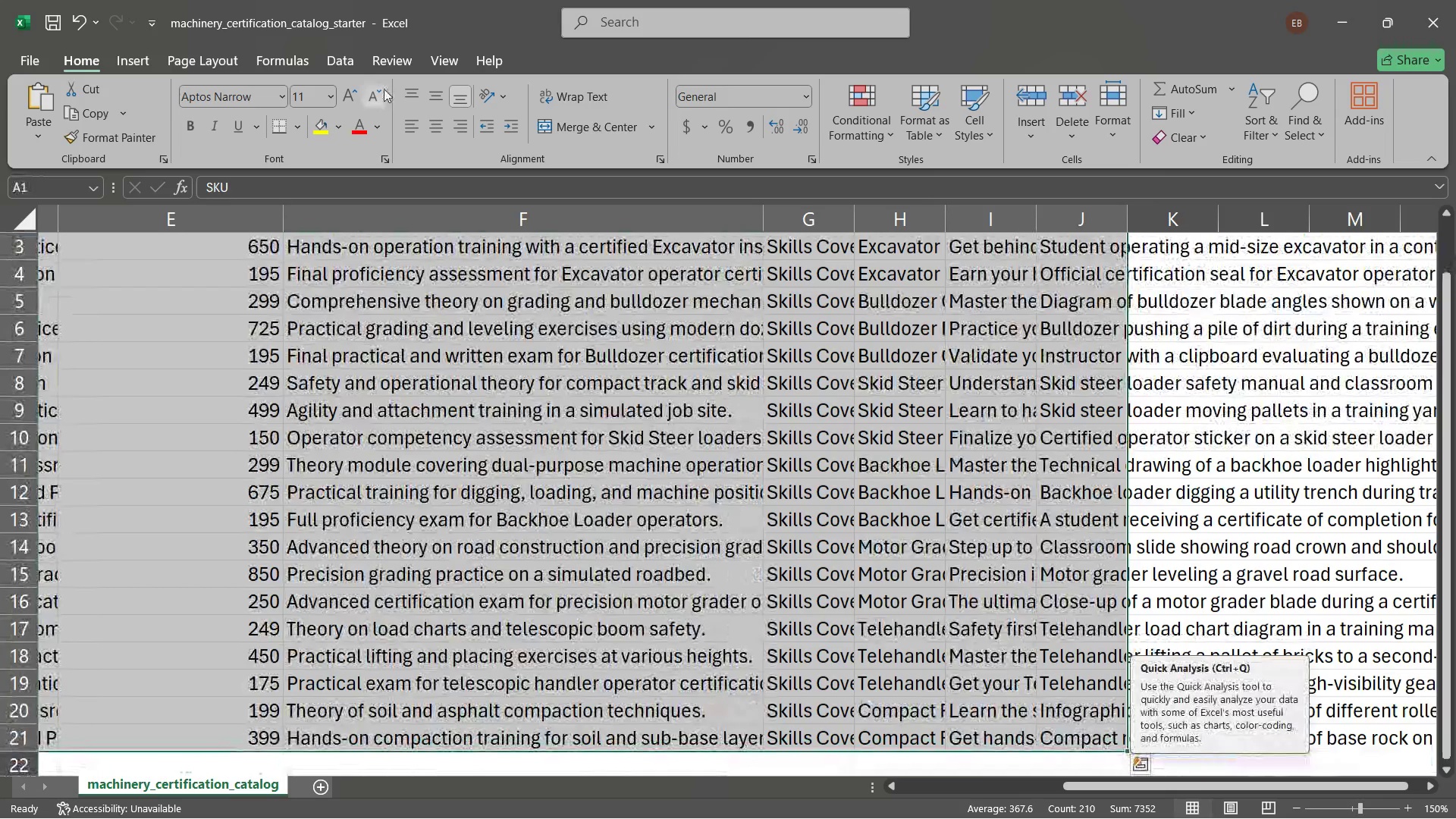 
left_click([417, 98])
 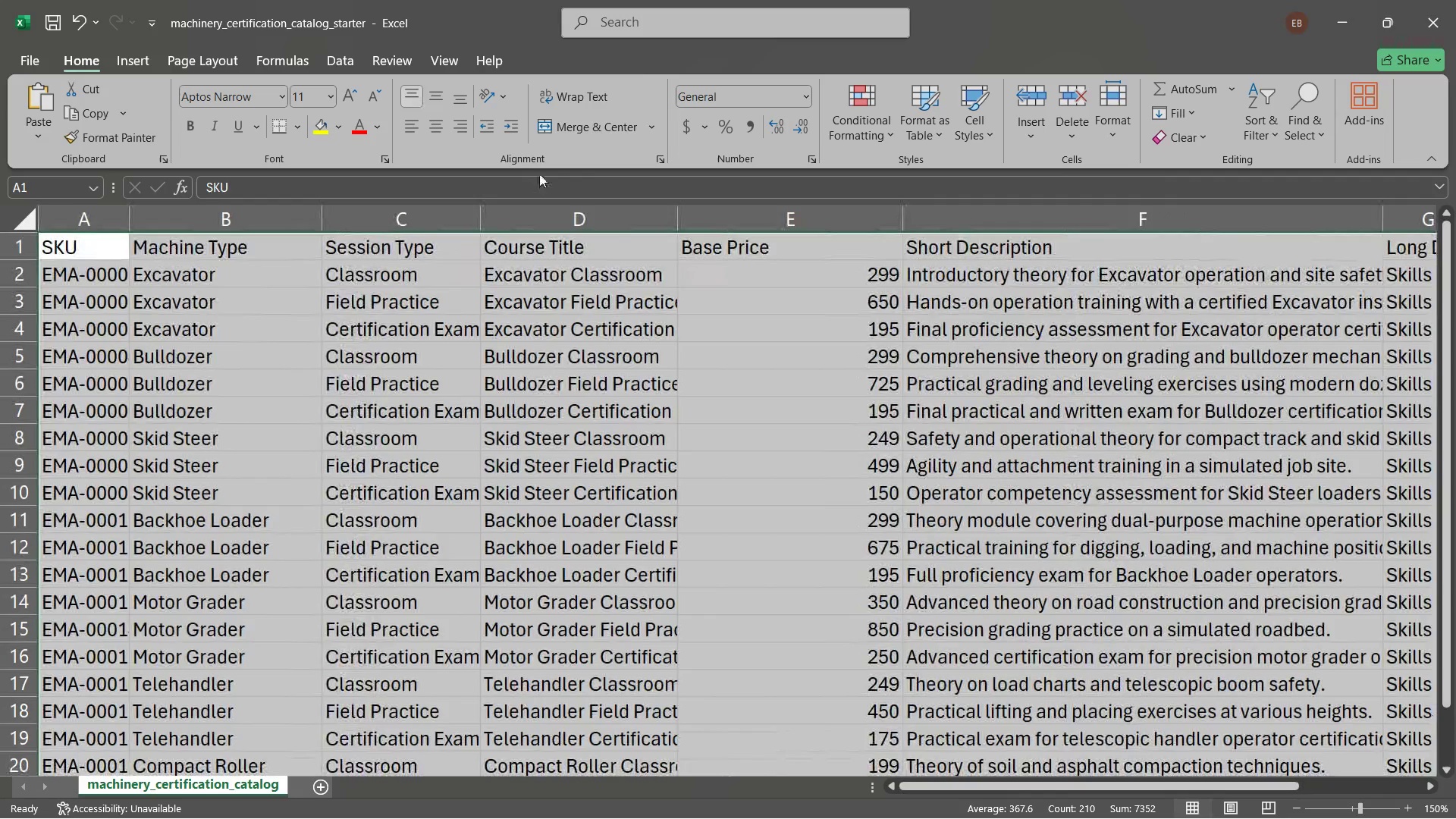 
left_click([601, 93])
 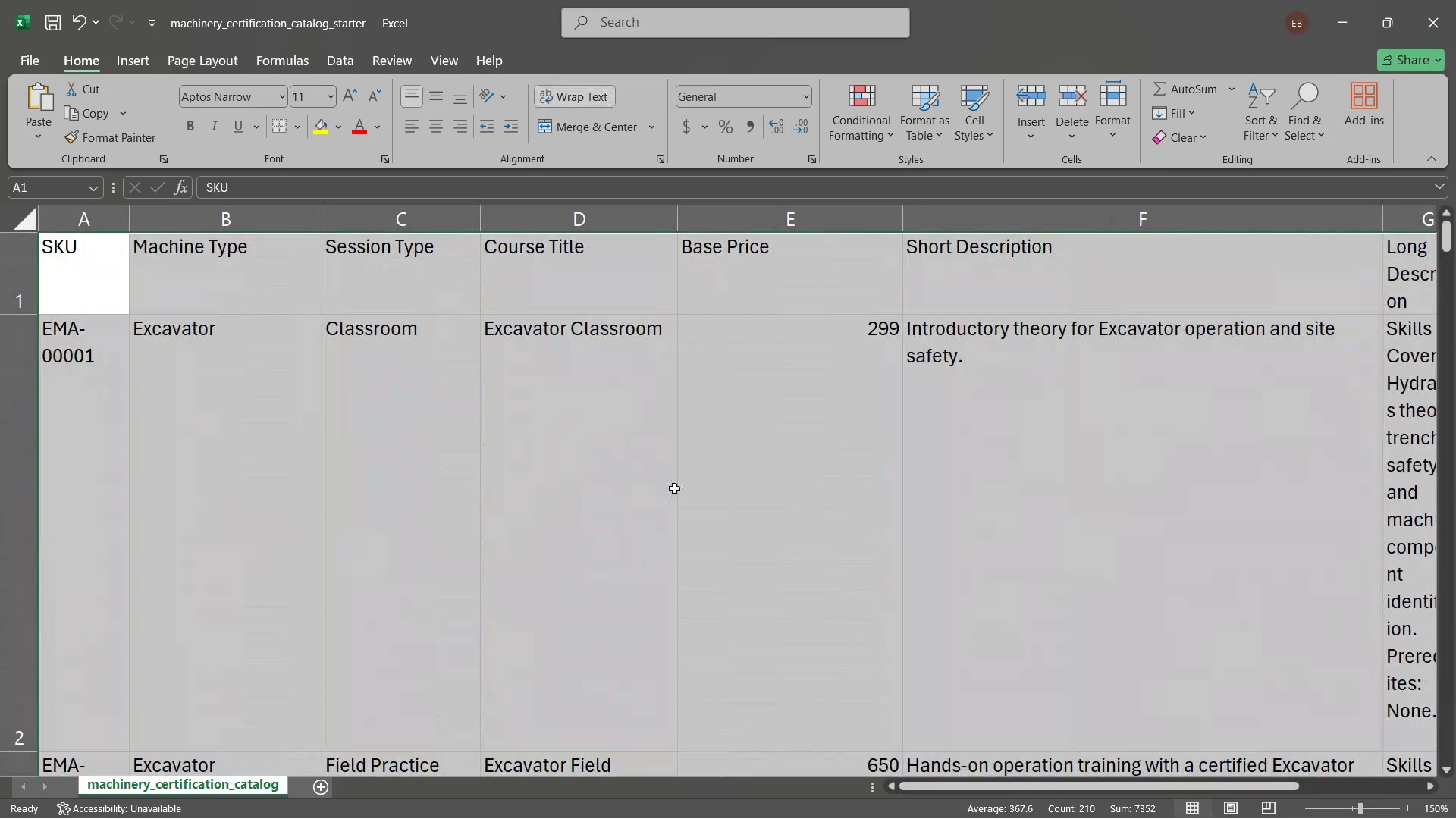 
left_click([674, 513])
 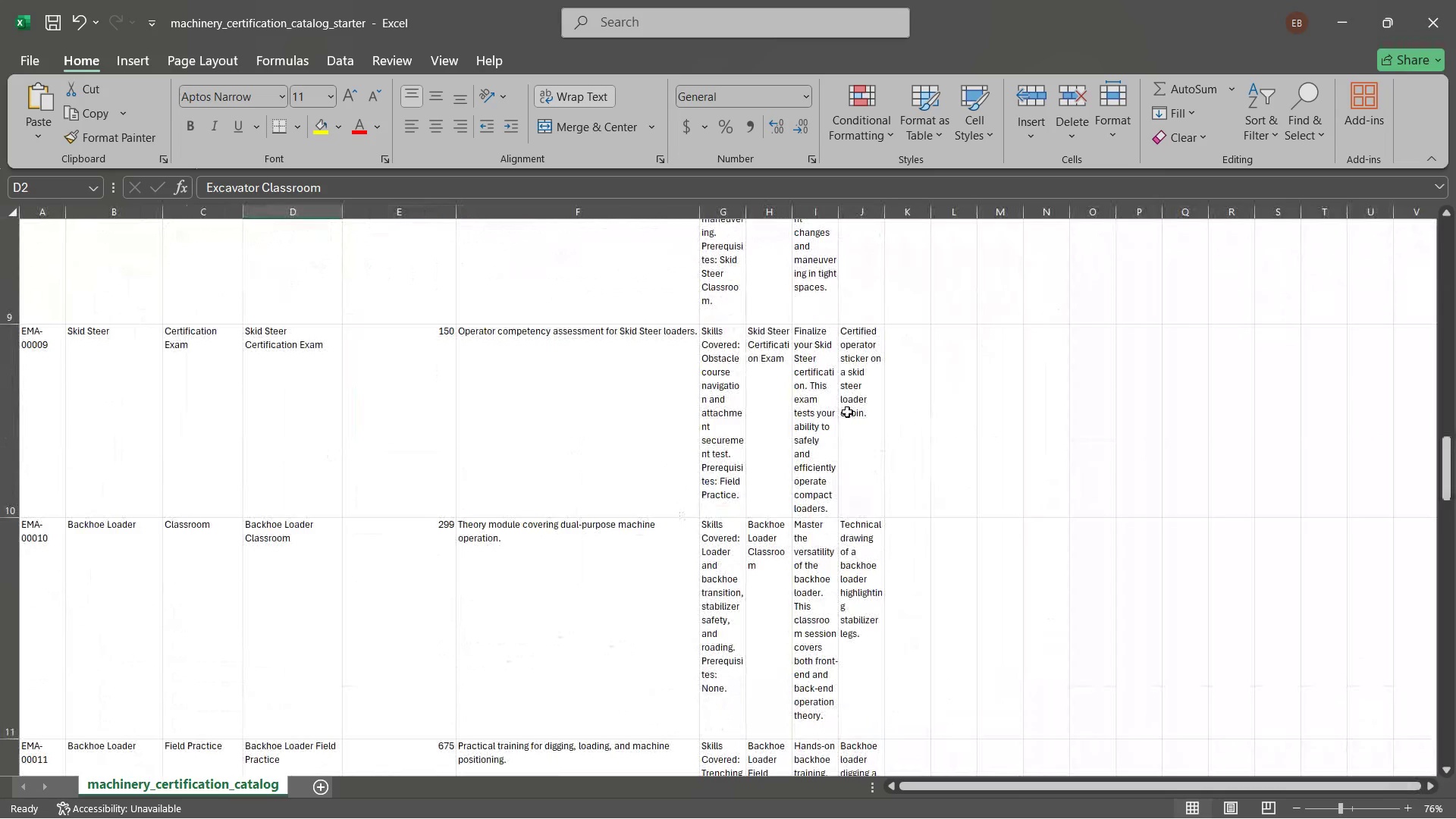 
wait(7.17)
 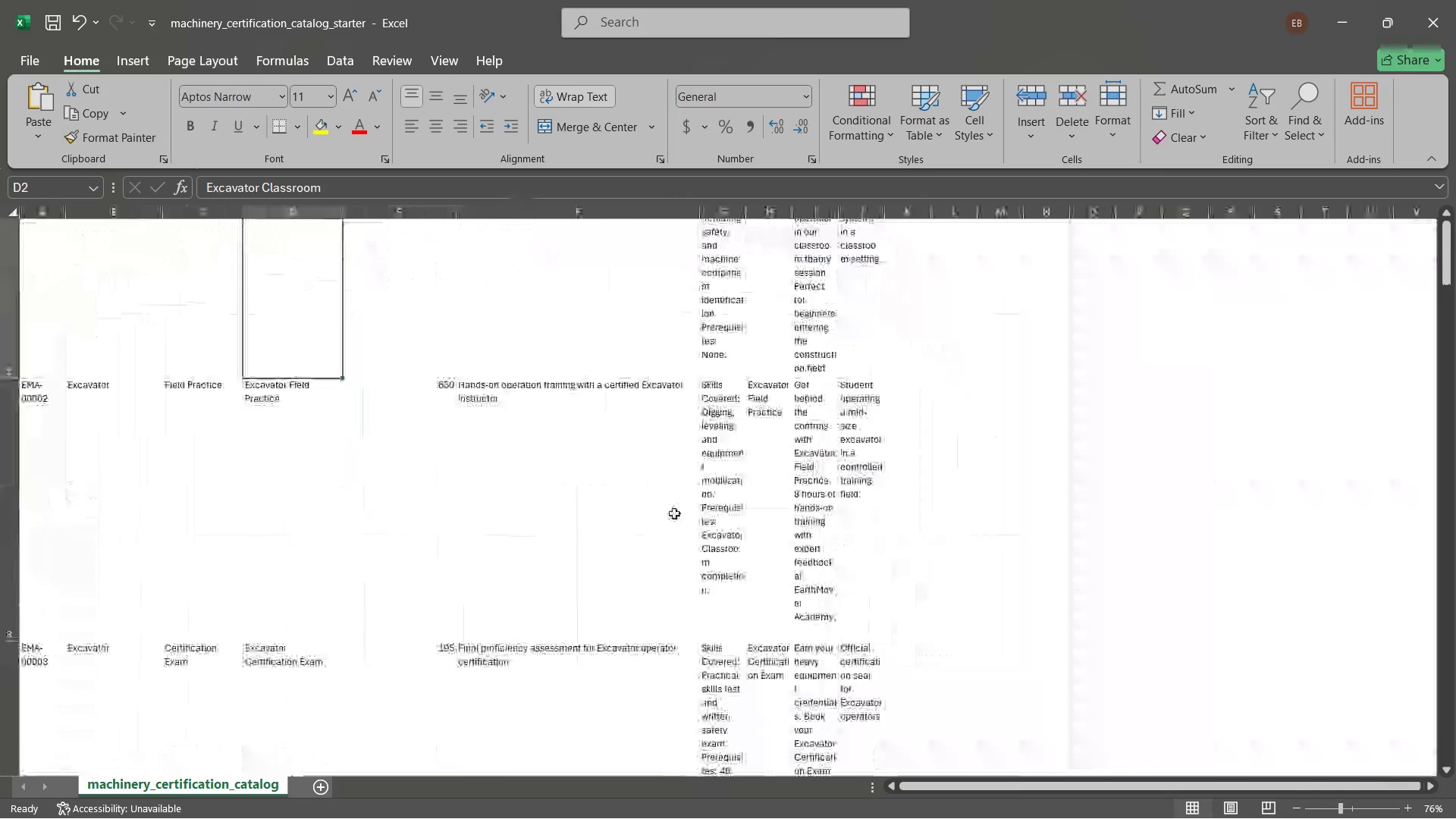 
left_click_drag(start_coordinate=[886, 208], to_coordinate=[1213, 209])
 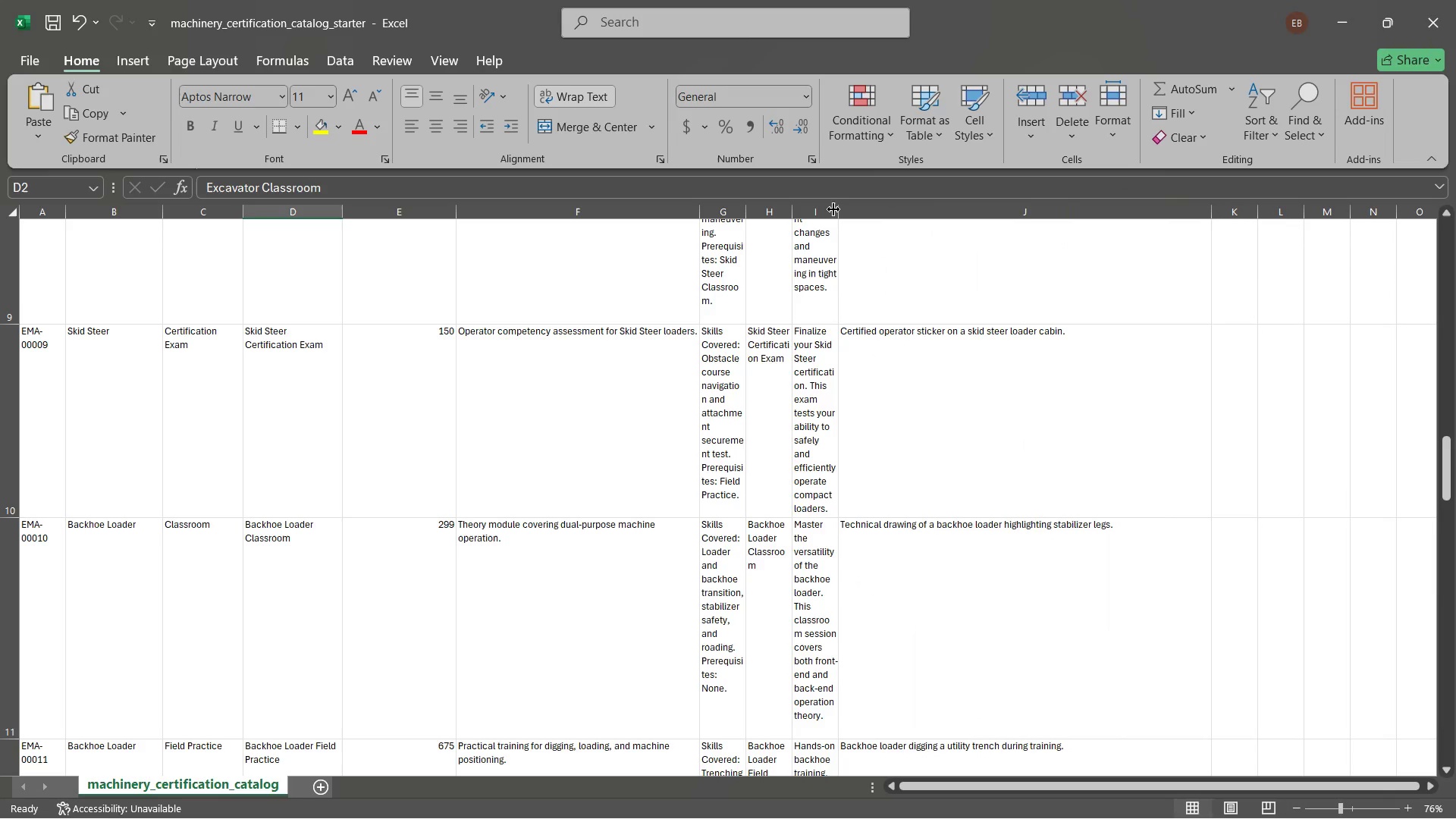 
left_click_drag(start_coordinate=[833, 212], to_coordinate=[1046, 217])
 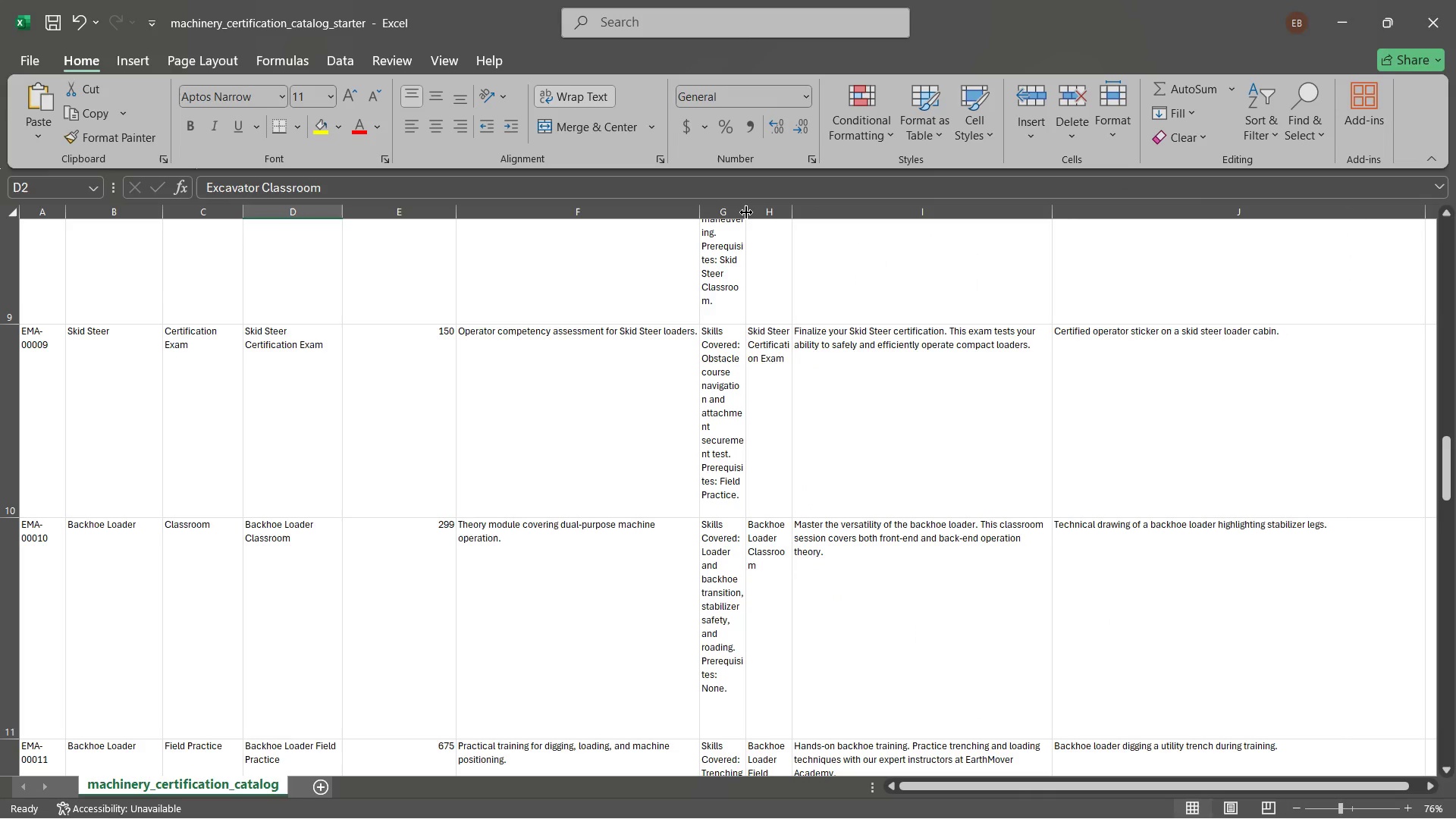 
left_click_drag(start_coordinate=[746, 212], to_coordinate=[937, 190])
 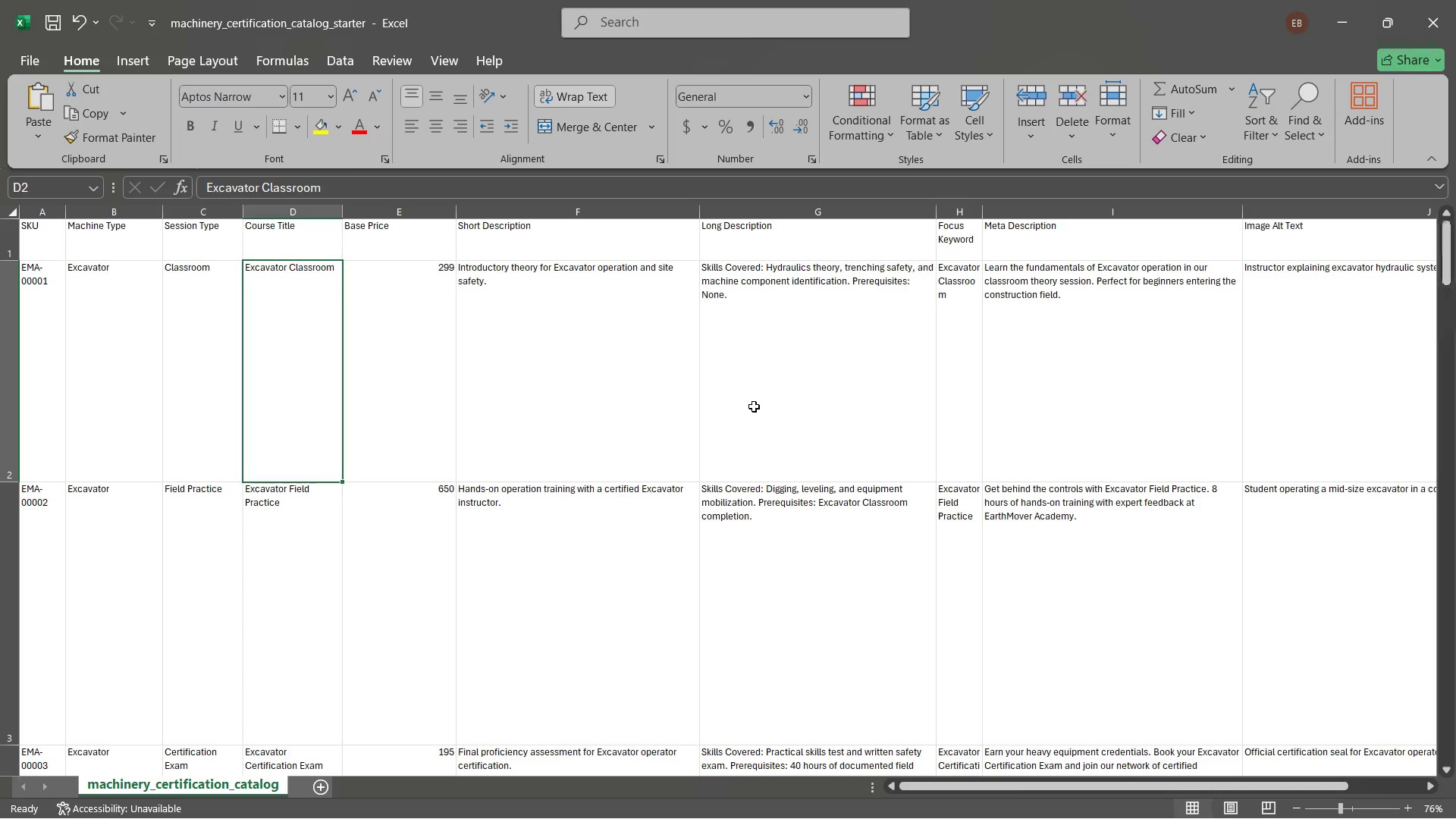 
left_click([556, 377])
 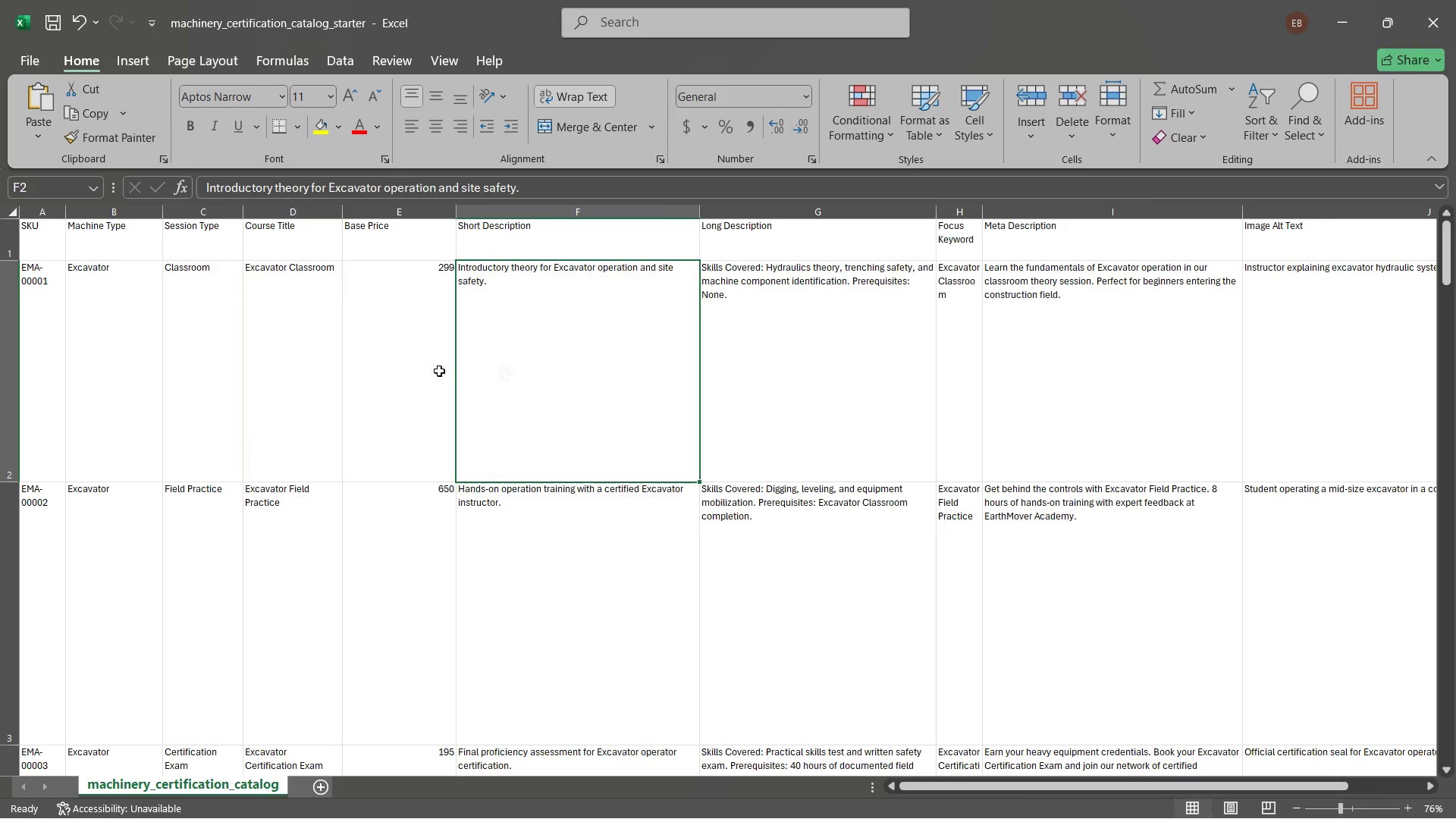 
scroll: coordinate [439, 371], scroll_direction: none, amount: 0.0
 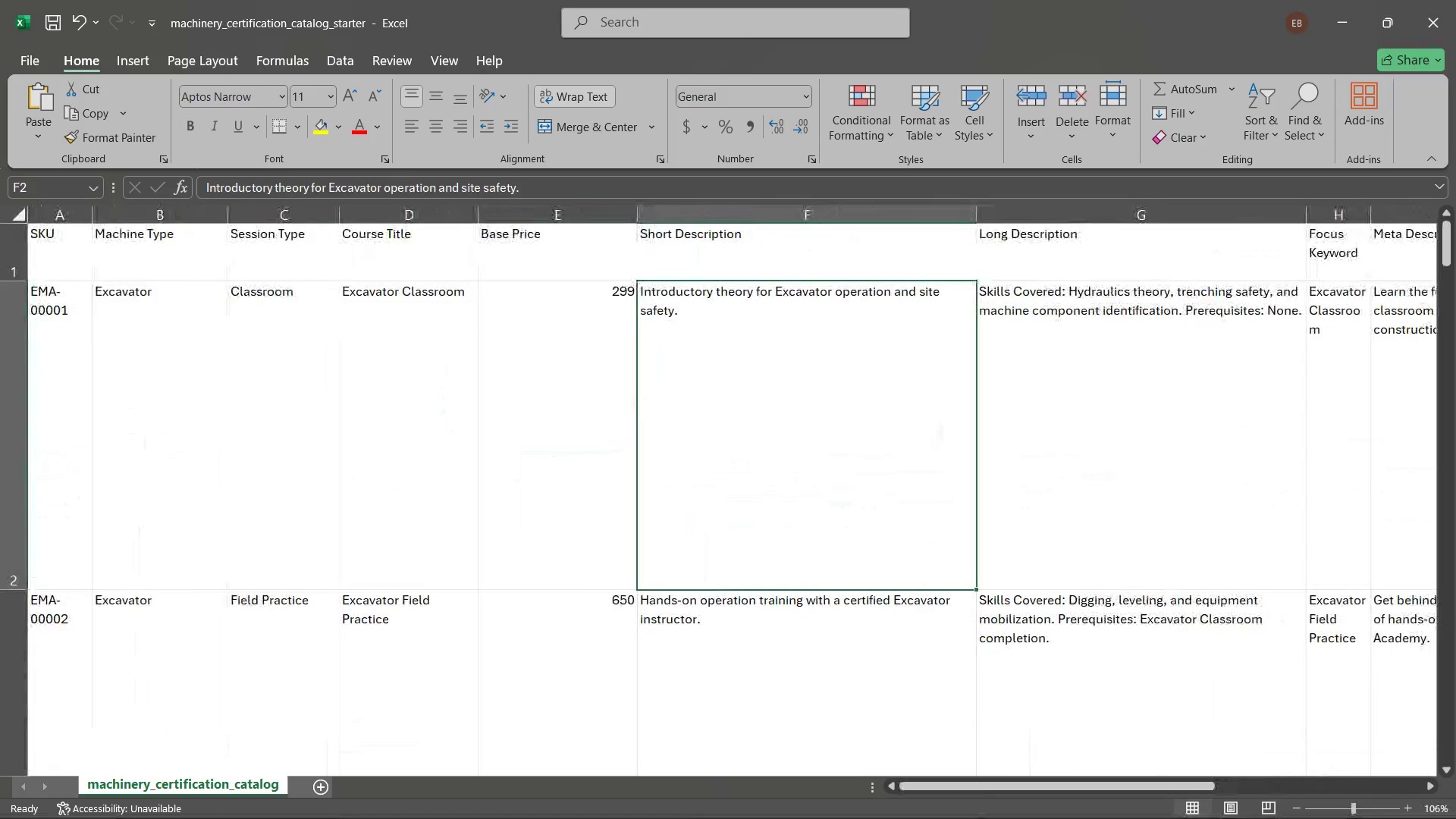 
left_click([739, 801])
 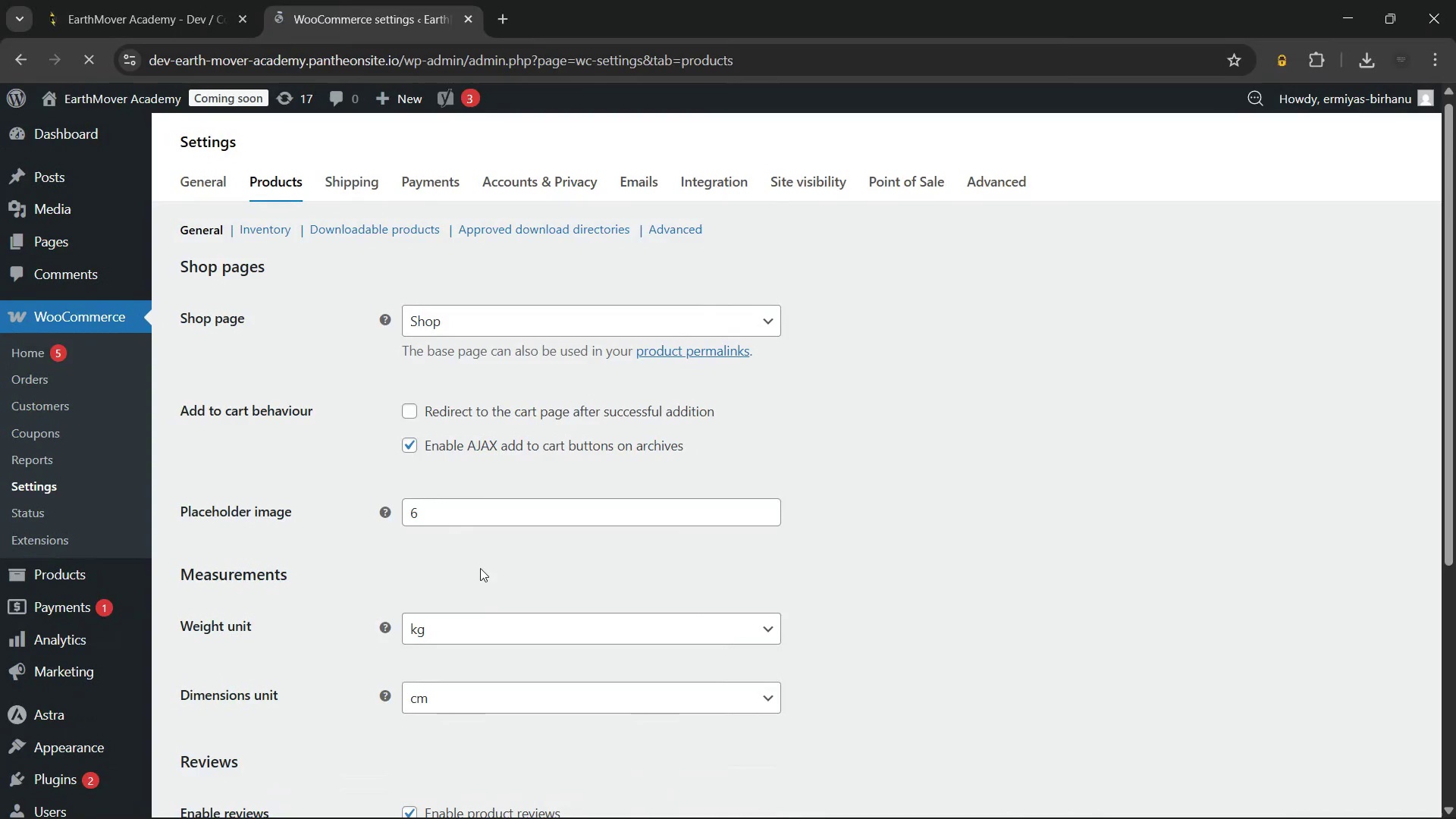 
left_click([463, 625])
 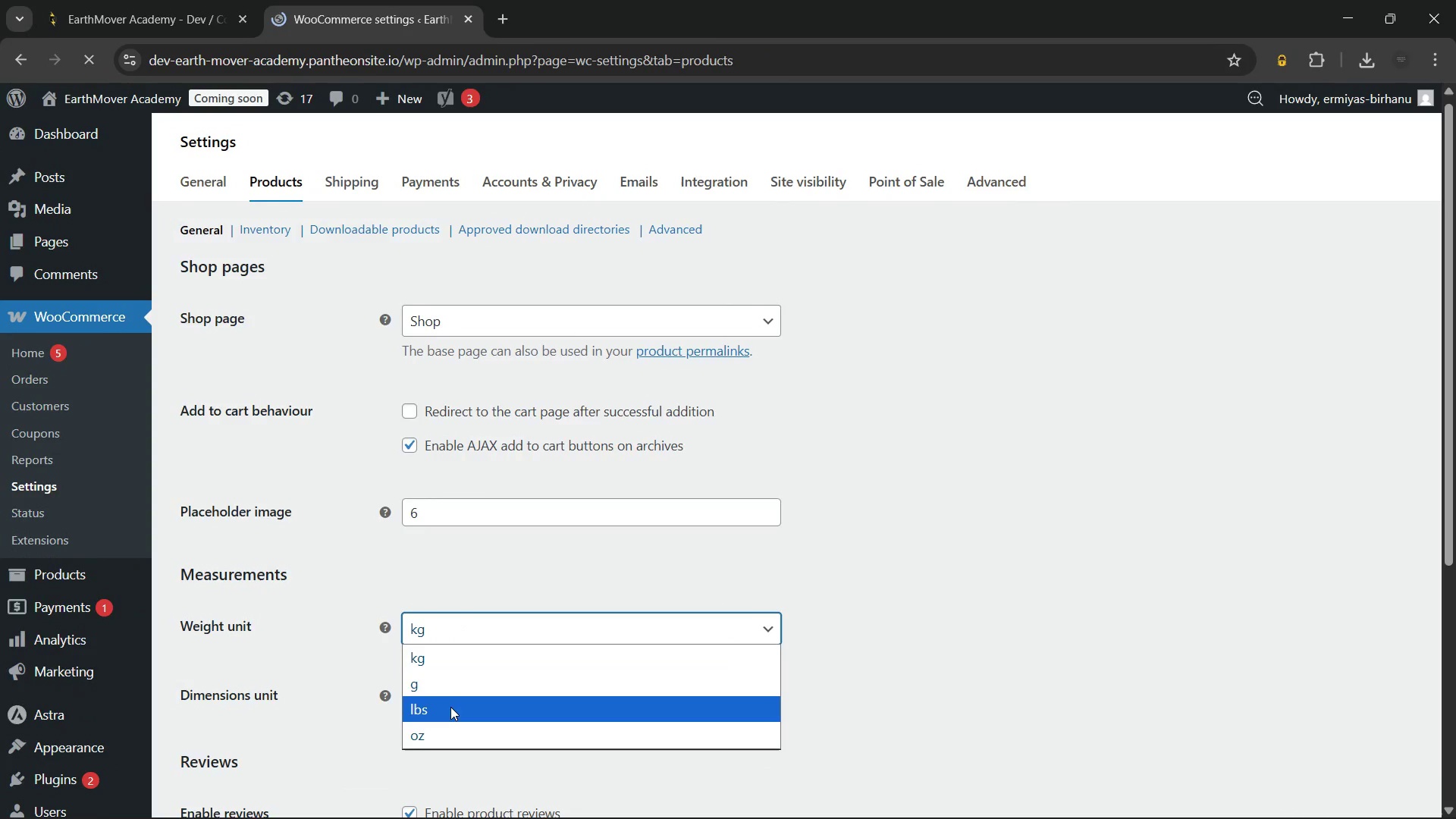 
left_click([450, 708])
 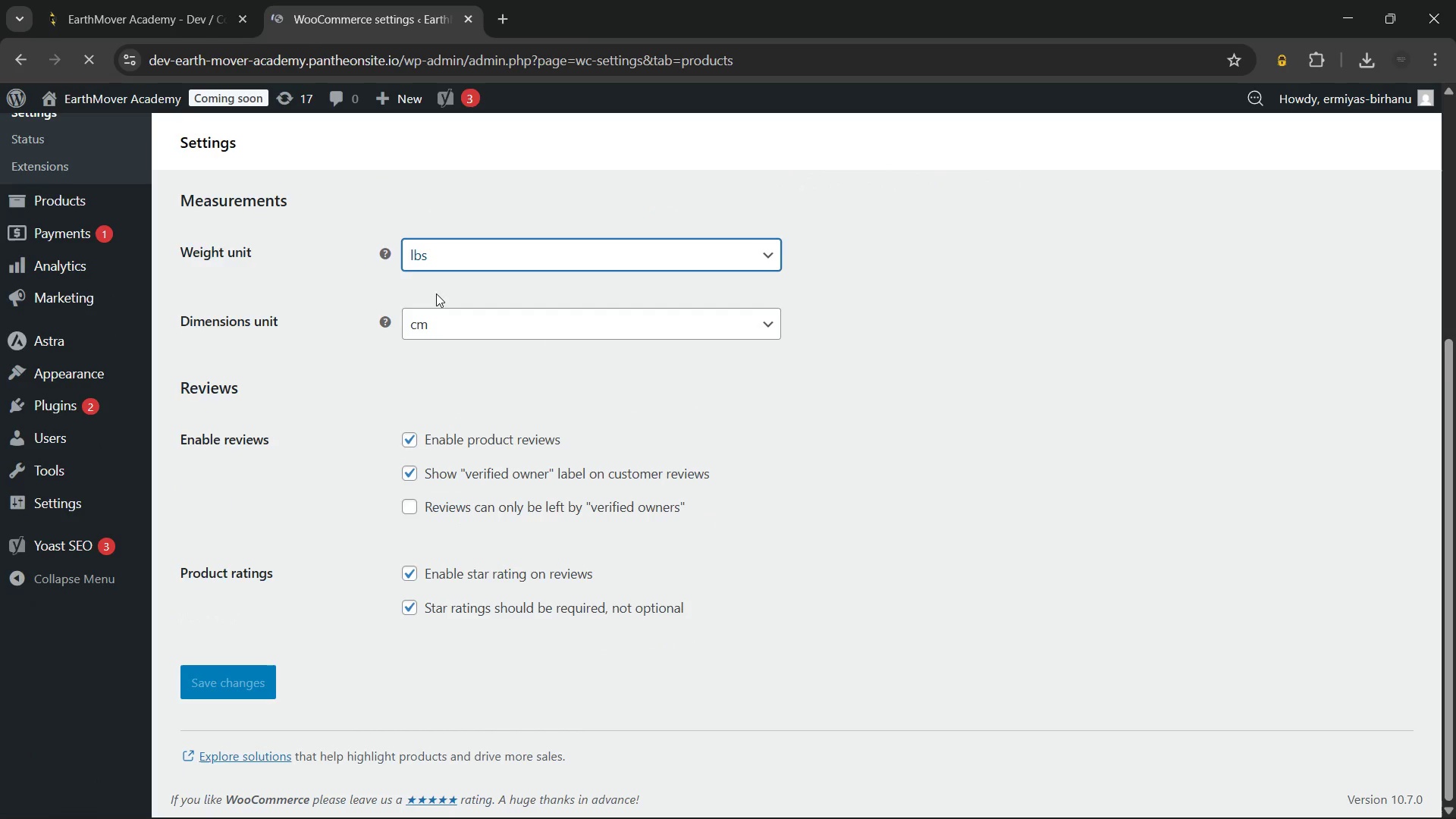 
left_click([441, 332])
 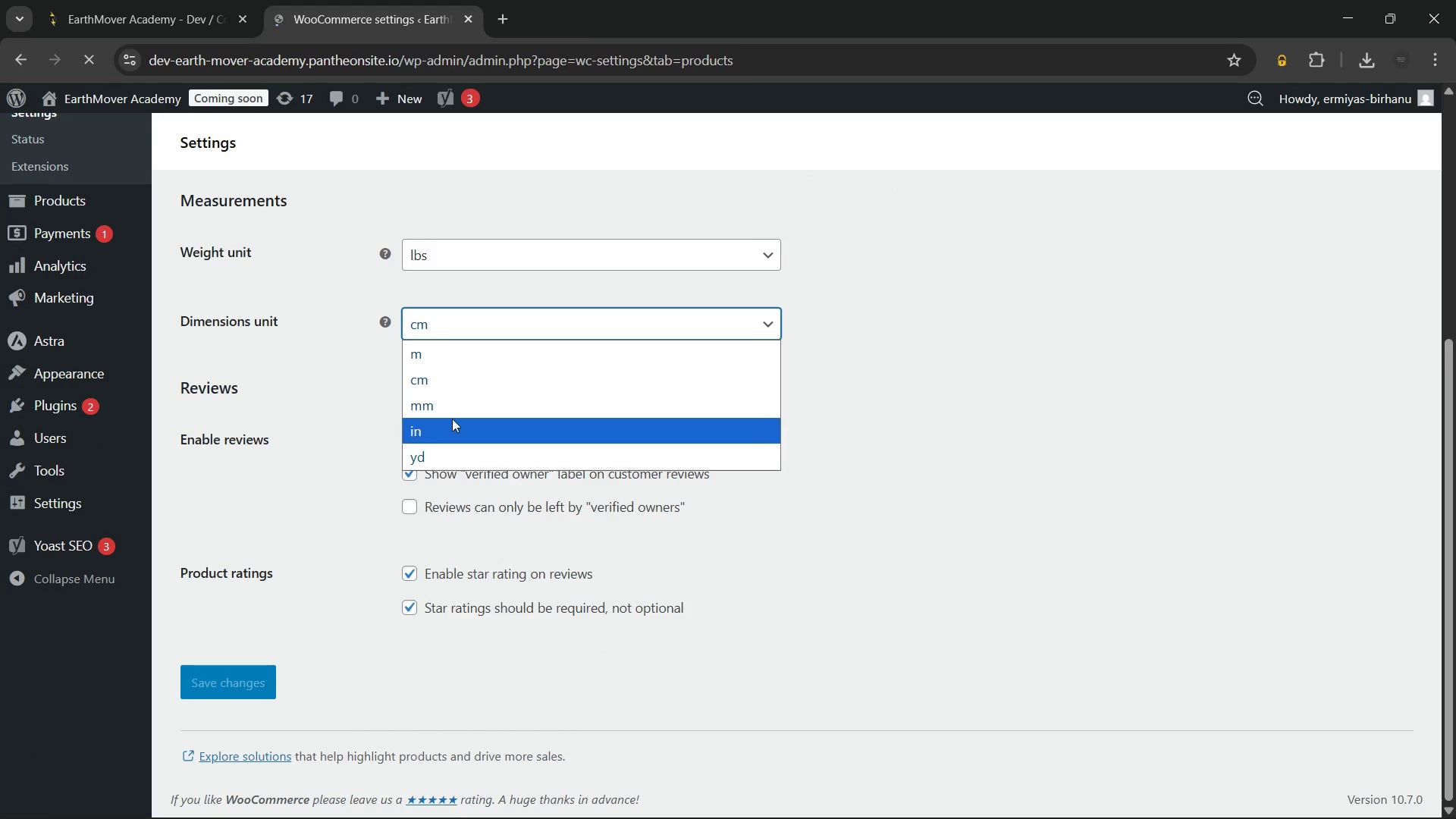 
left_click([452, 419])
 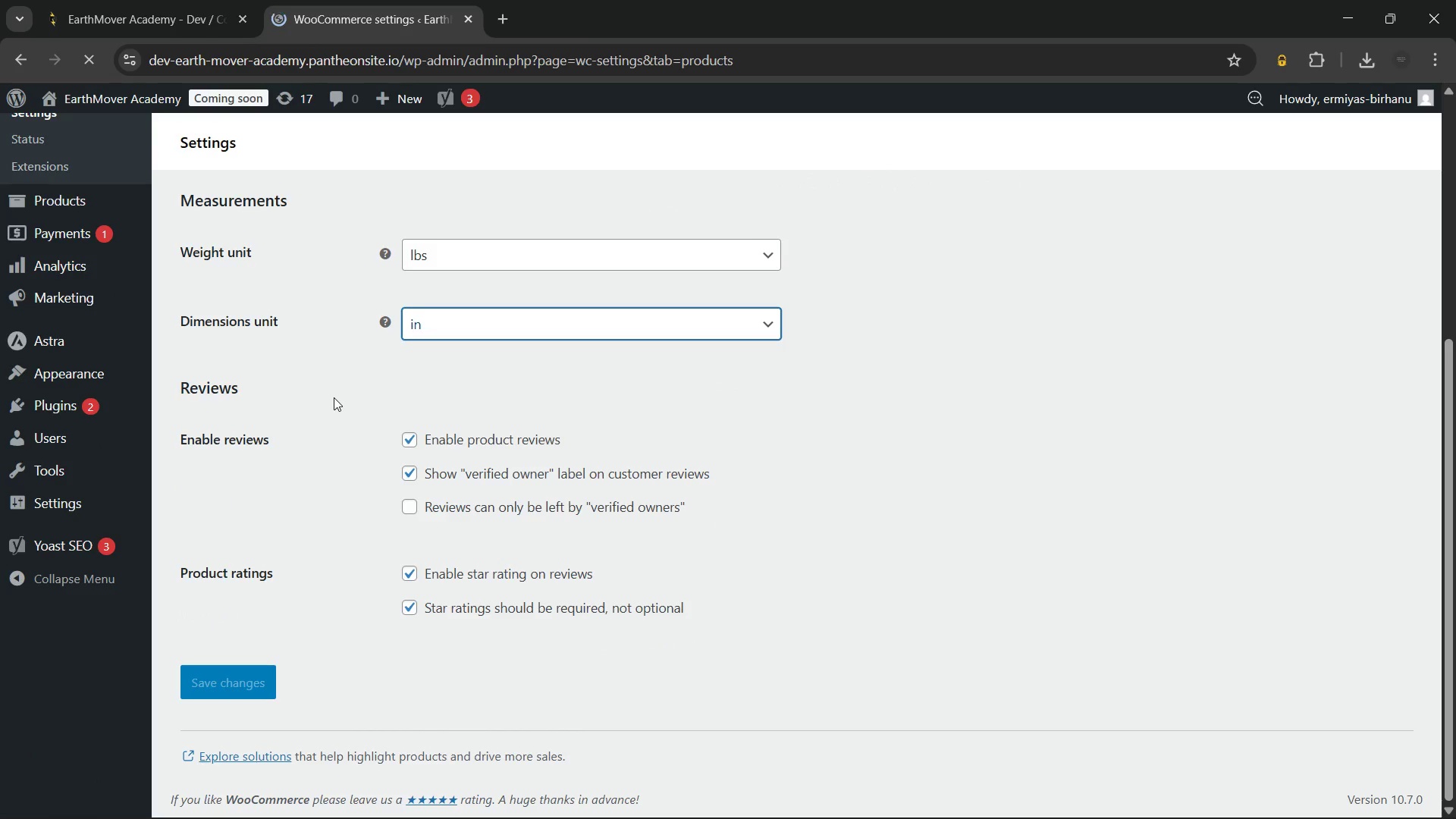 
left_click([334, 397])
 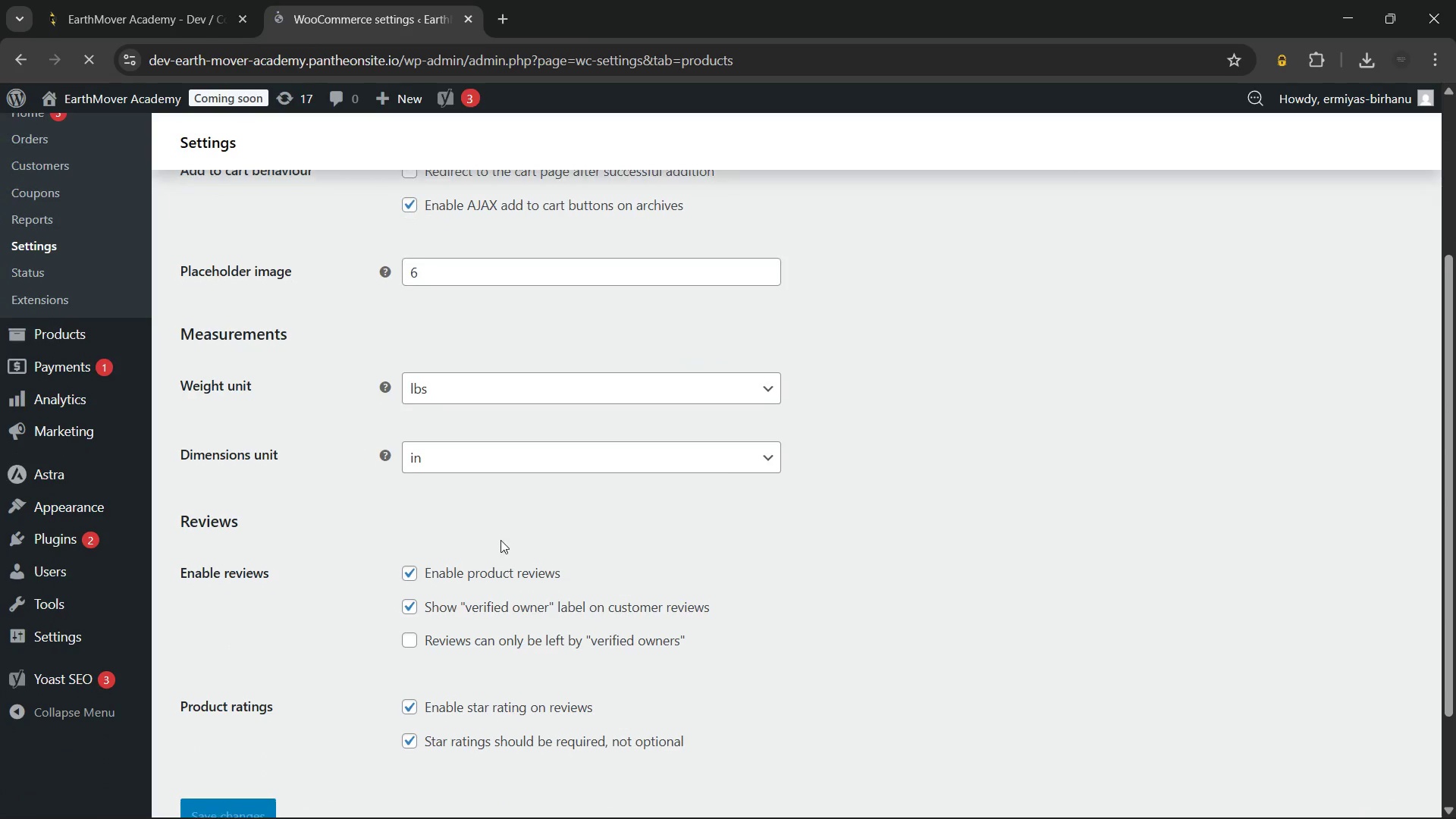 
wait(5.74)
 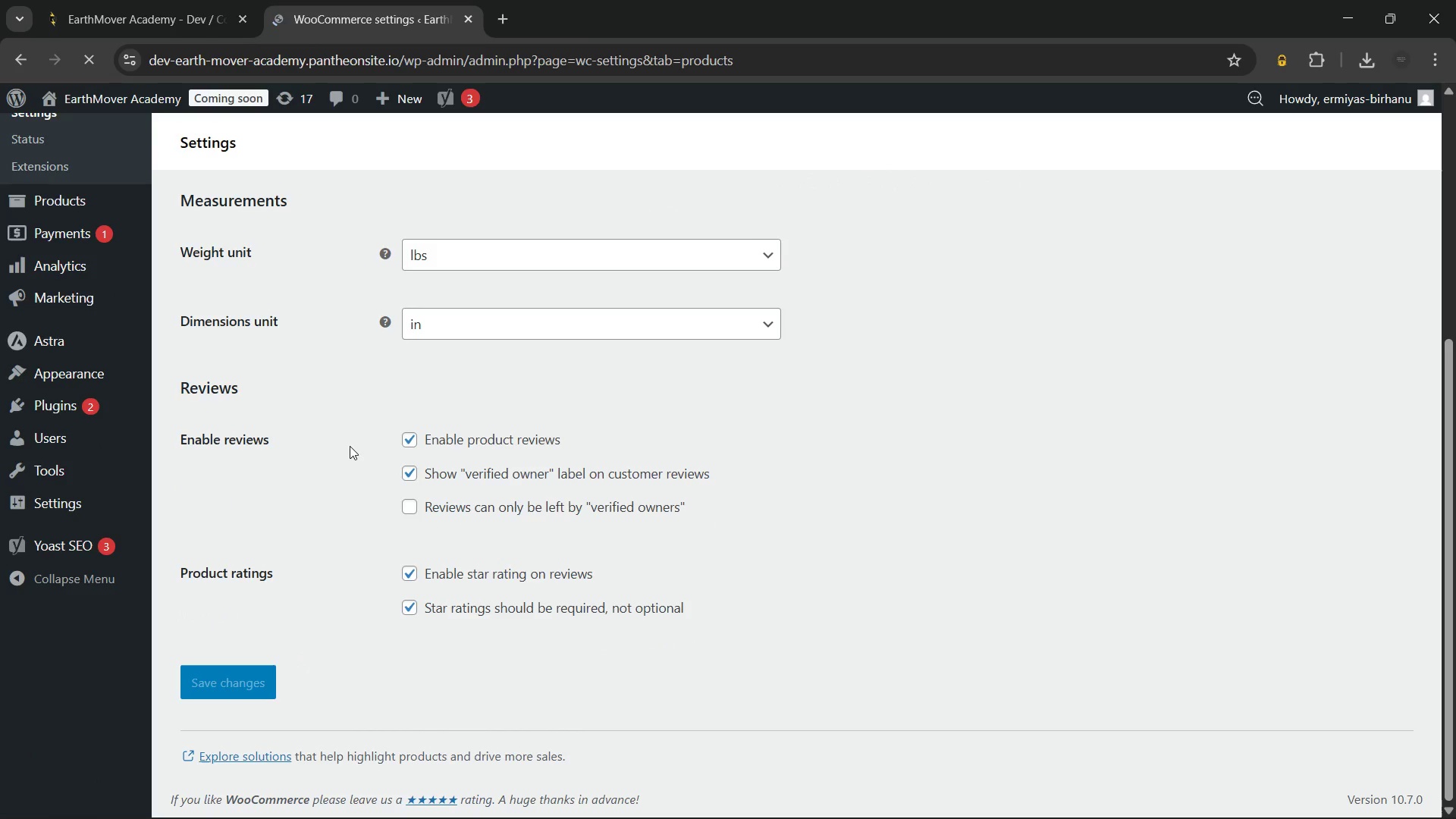 
mouse_move([704, 778])
 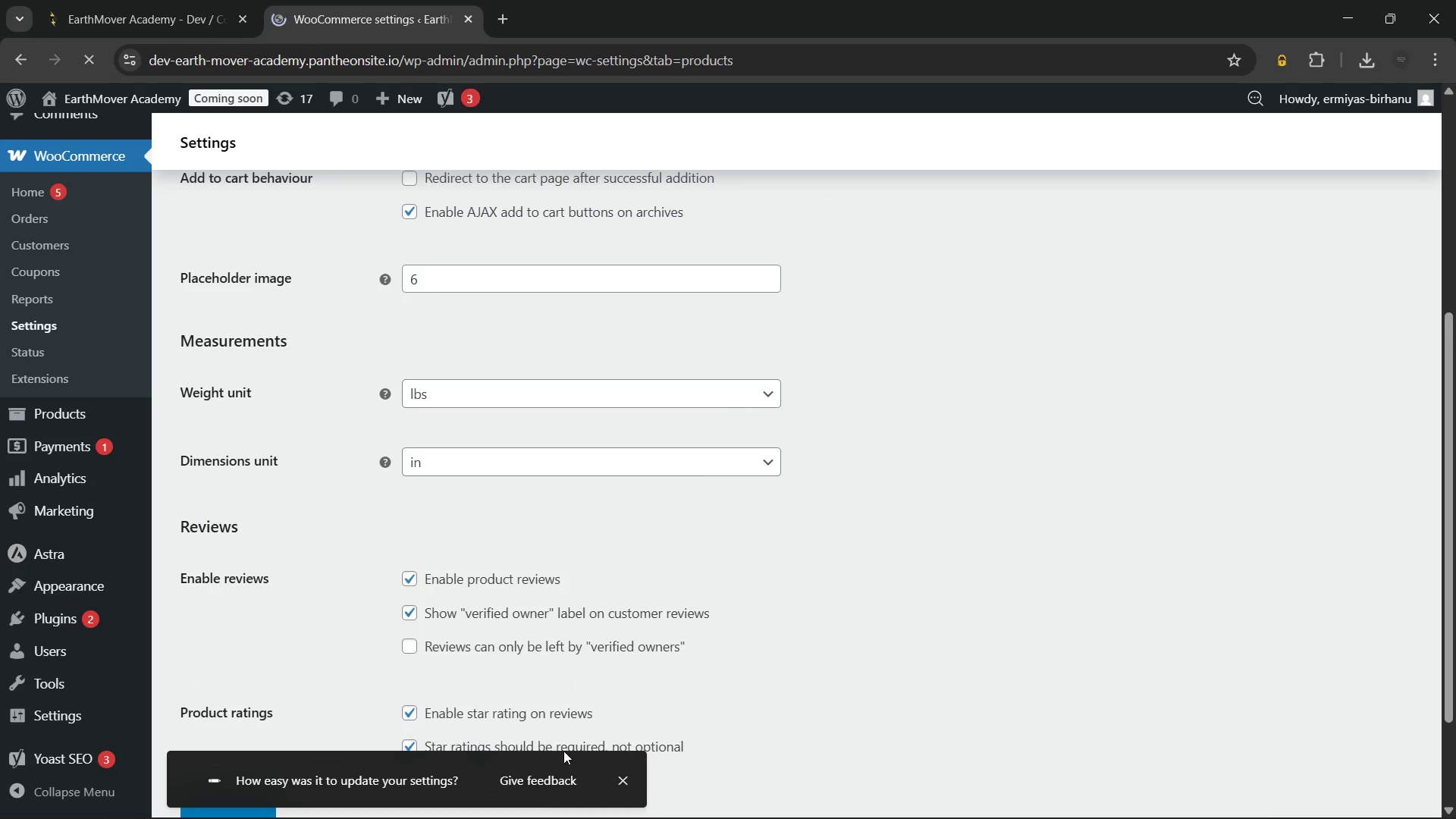 
left_click([626, 780])
 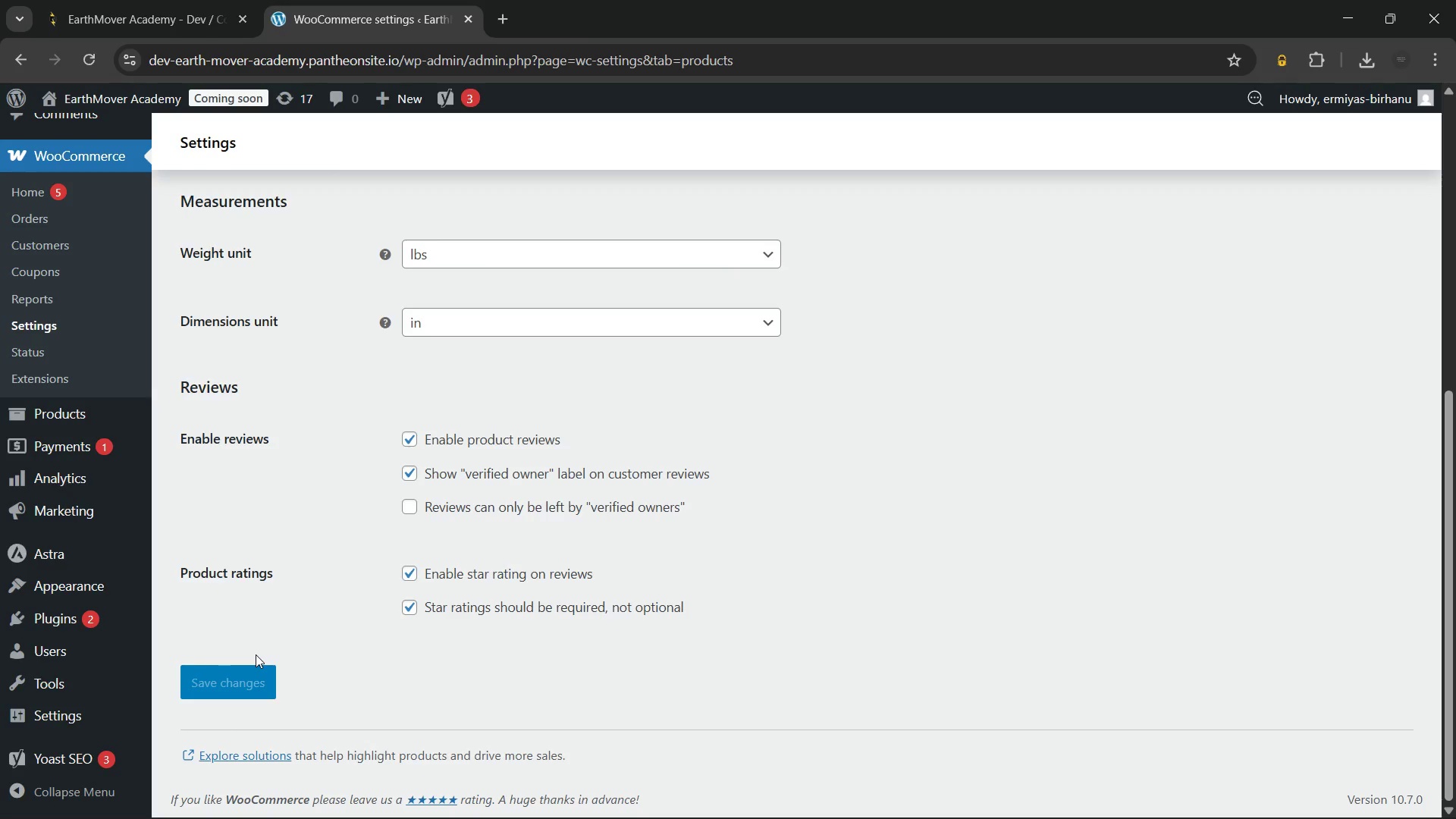 
wait(14.05)
 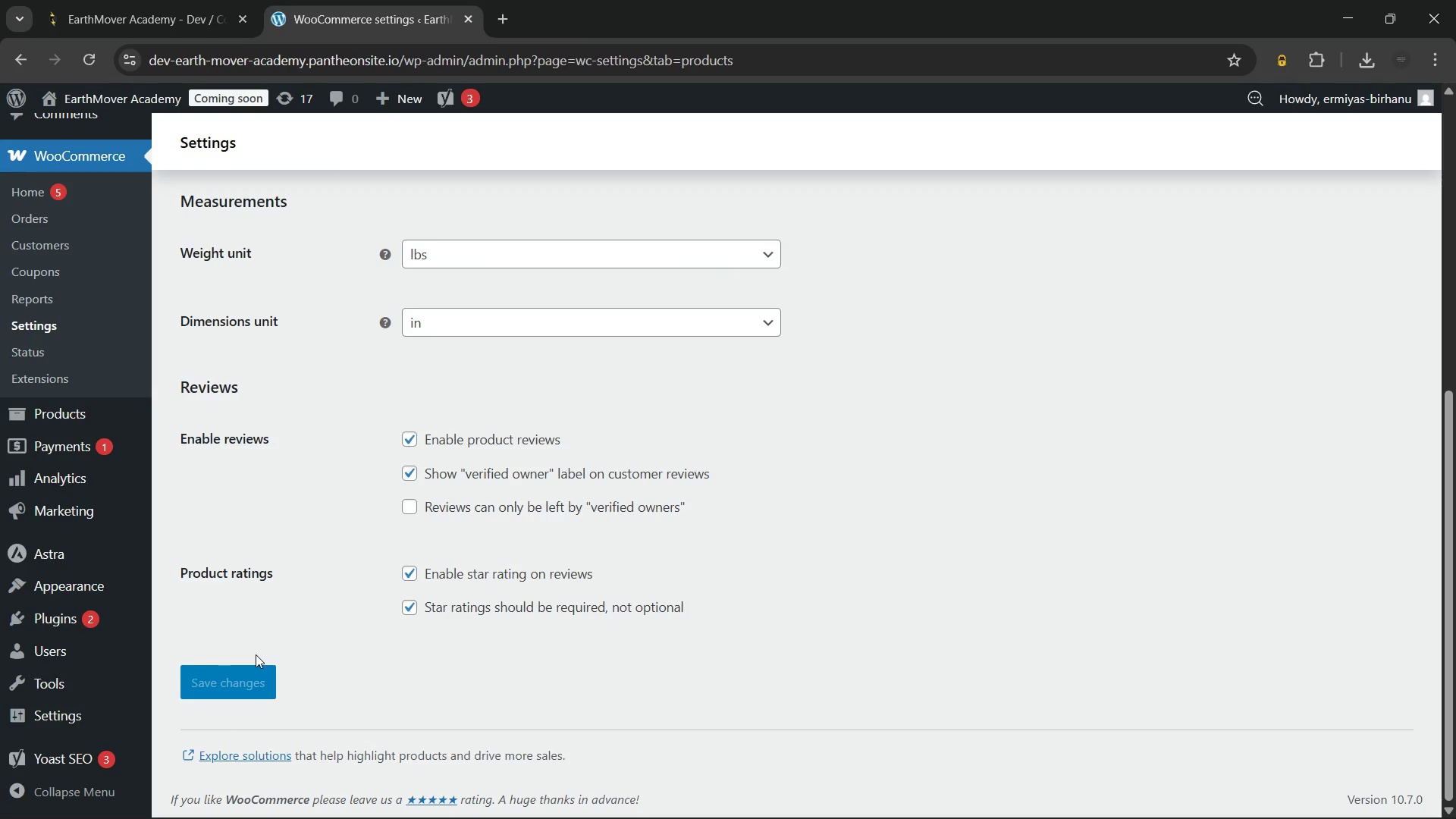 
left_click([430, 465])
 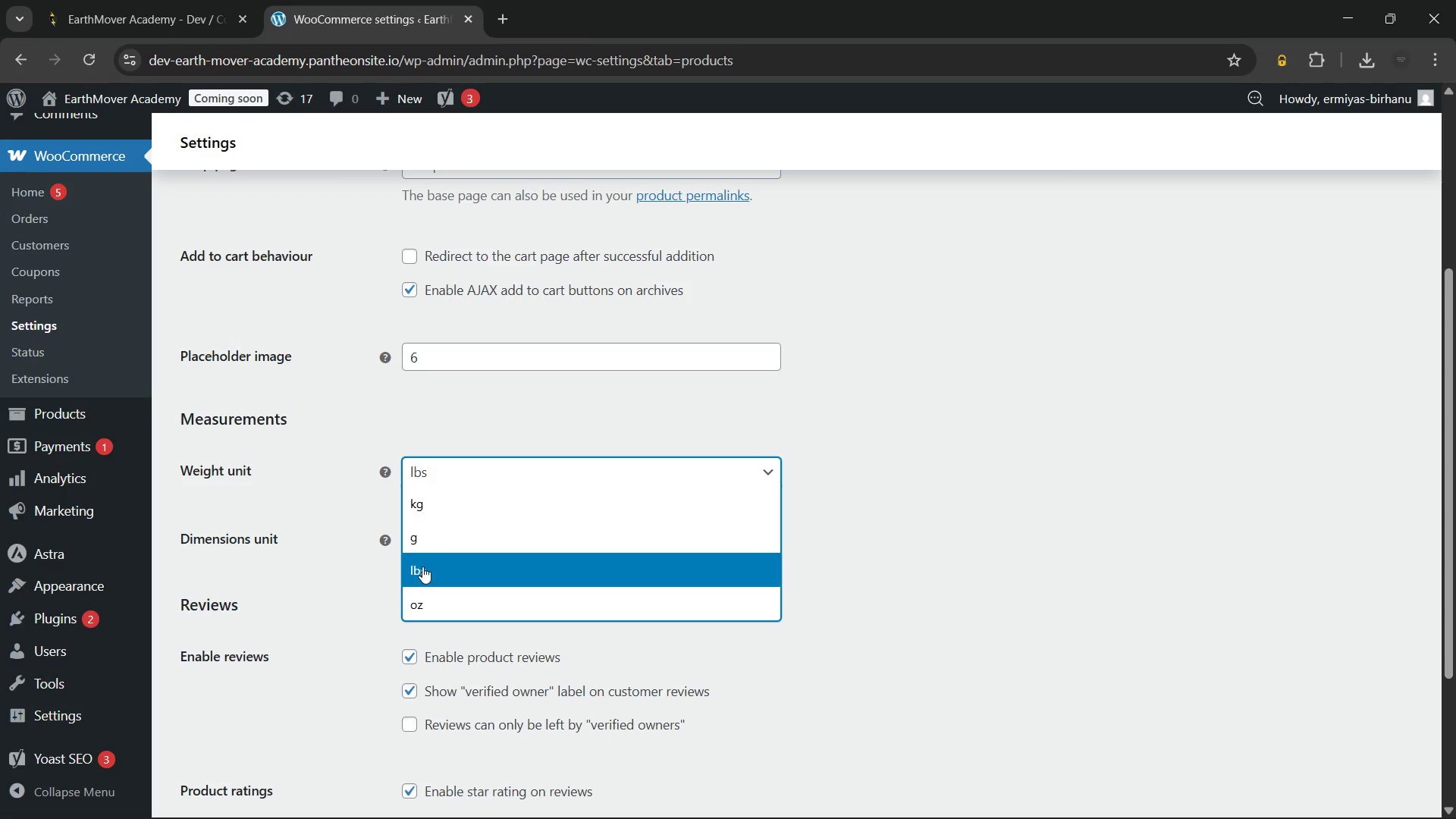 
left_click([421, 568])
 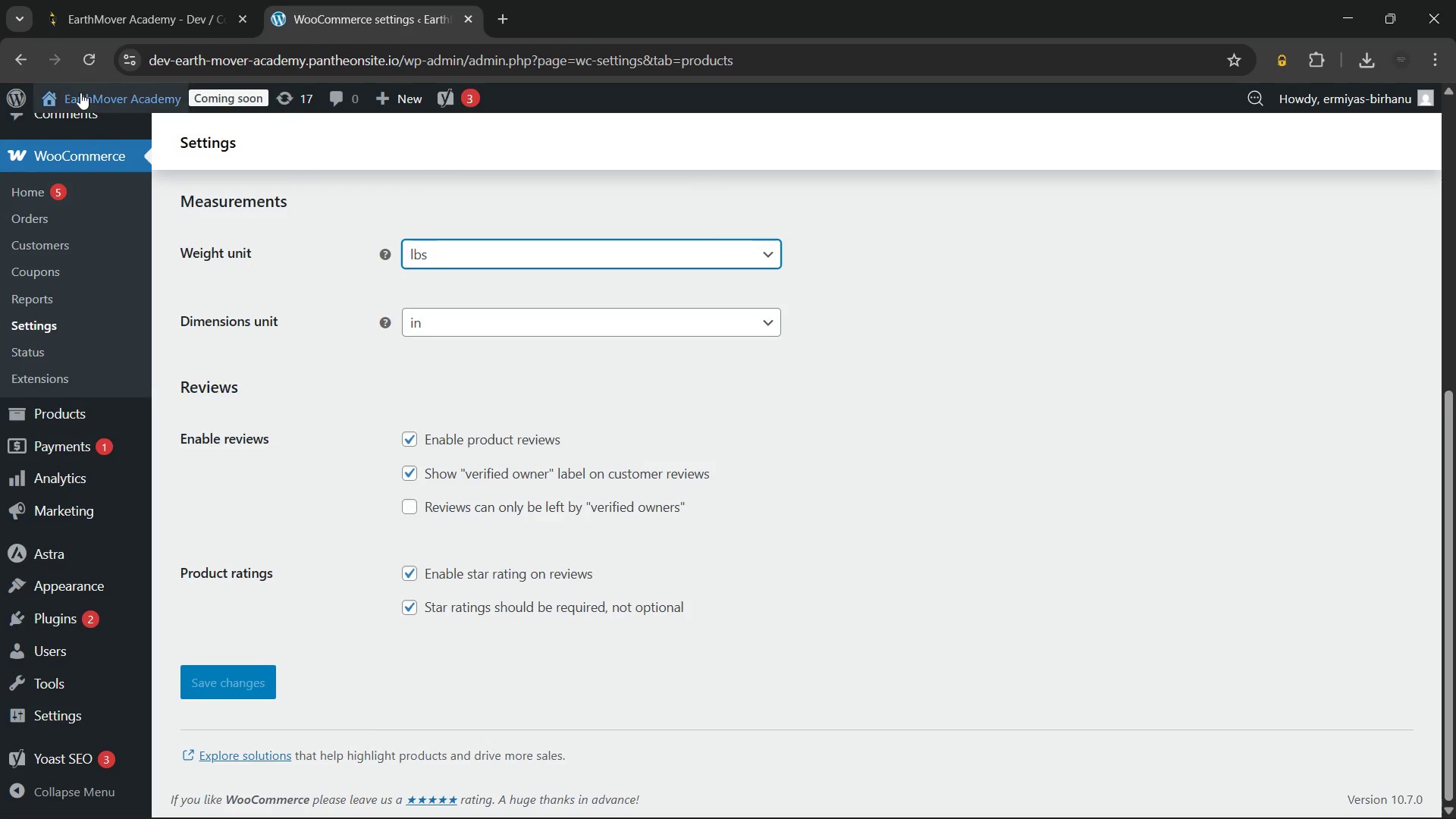 
left_click([90, 65])
 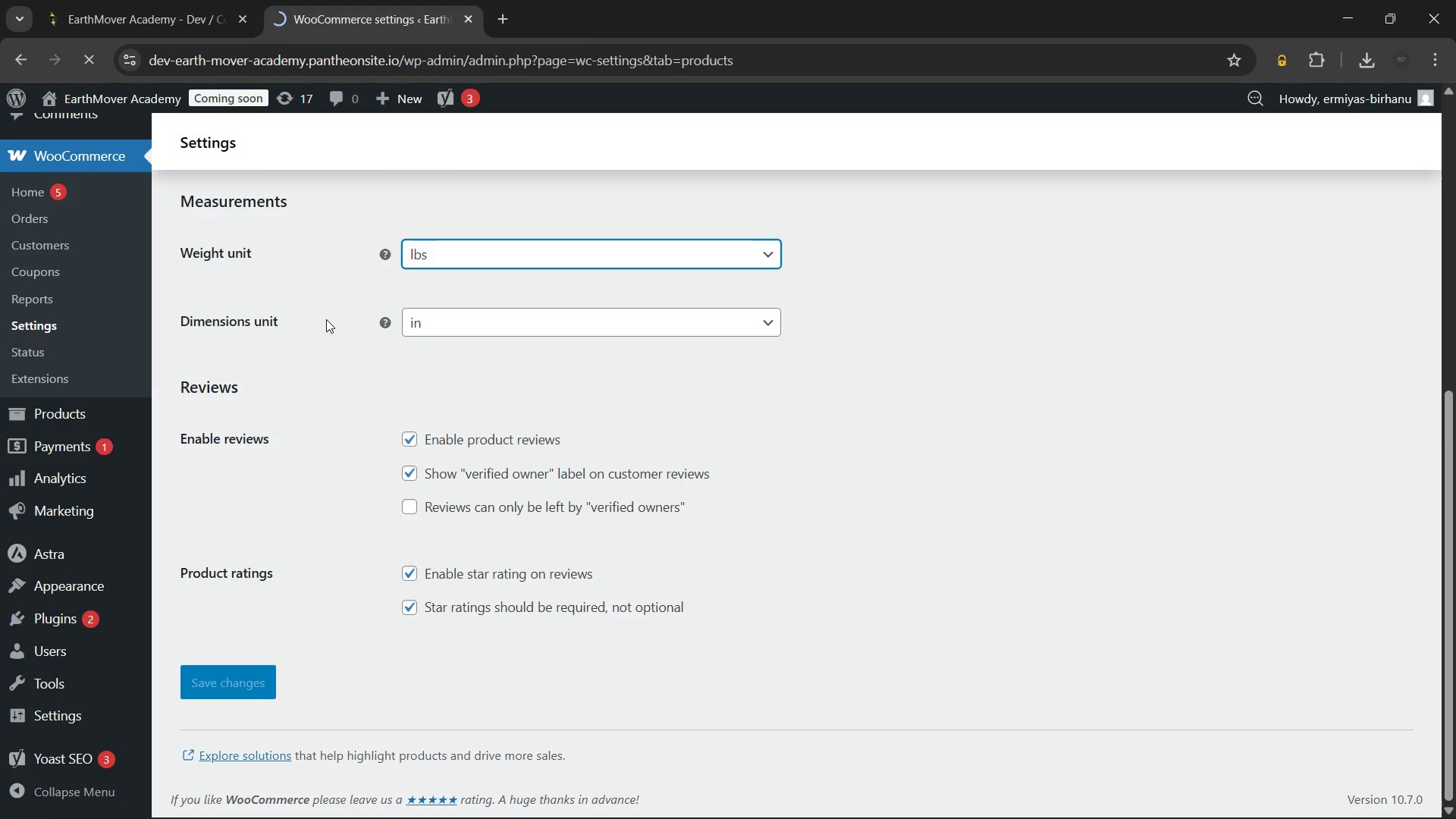 
wait(6.05)
 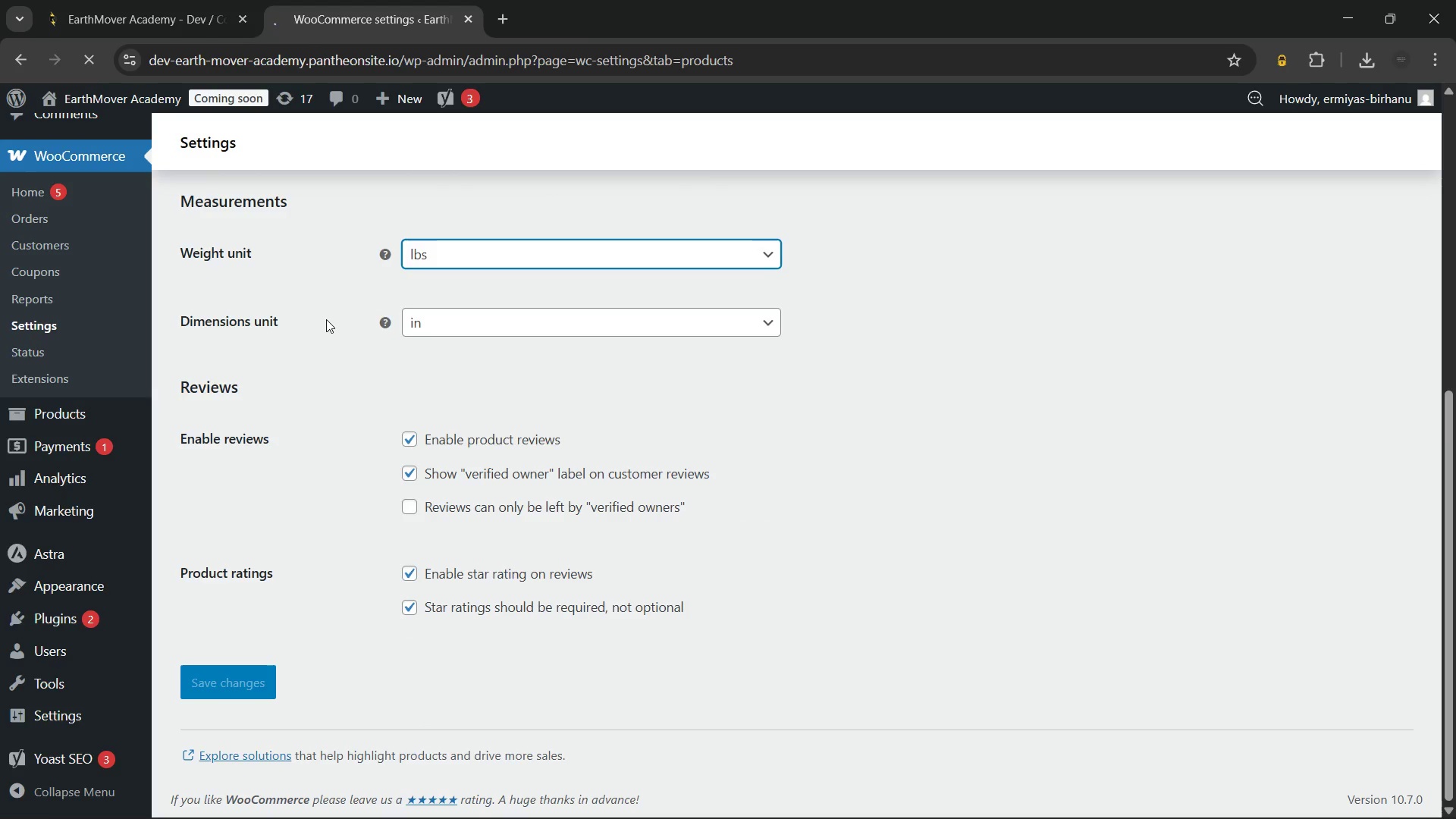 
left_click([987, 458])
 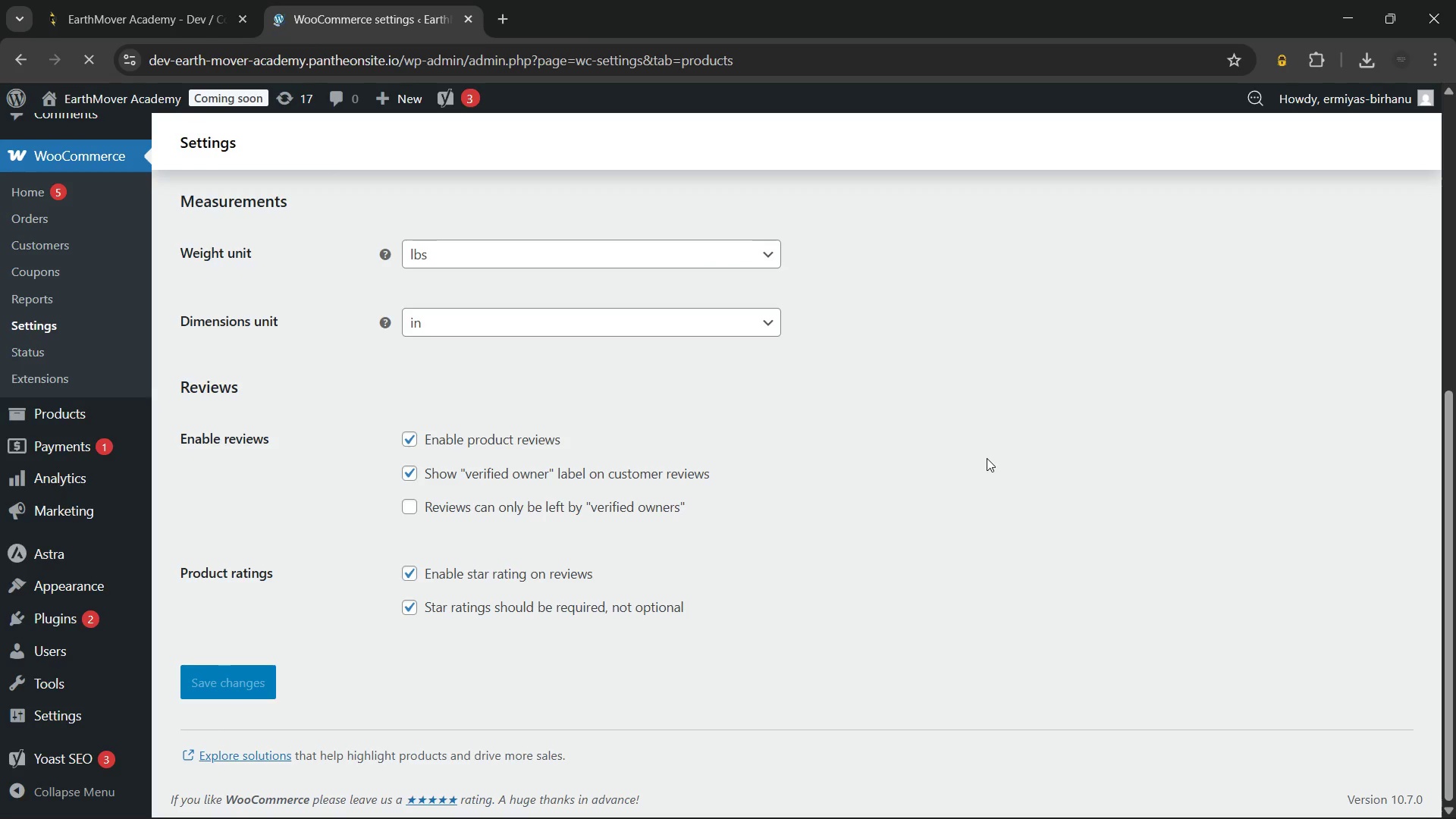 
wait(9.48)
 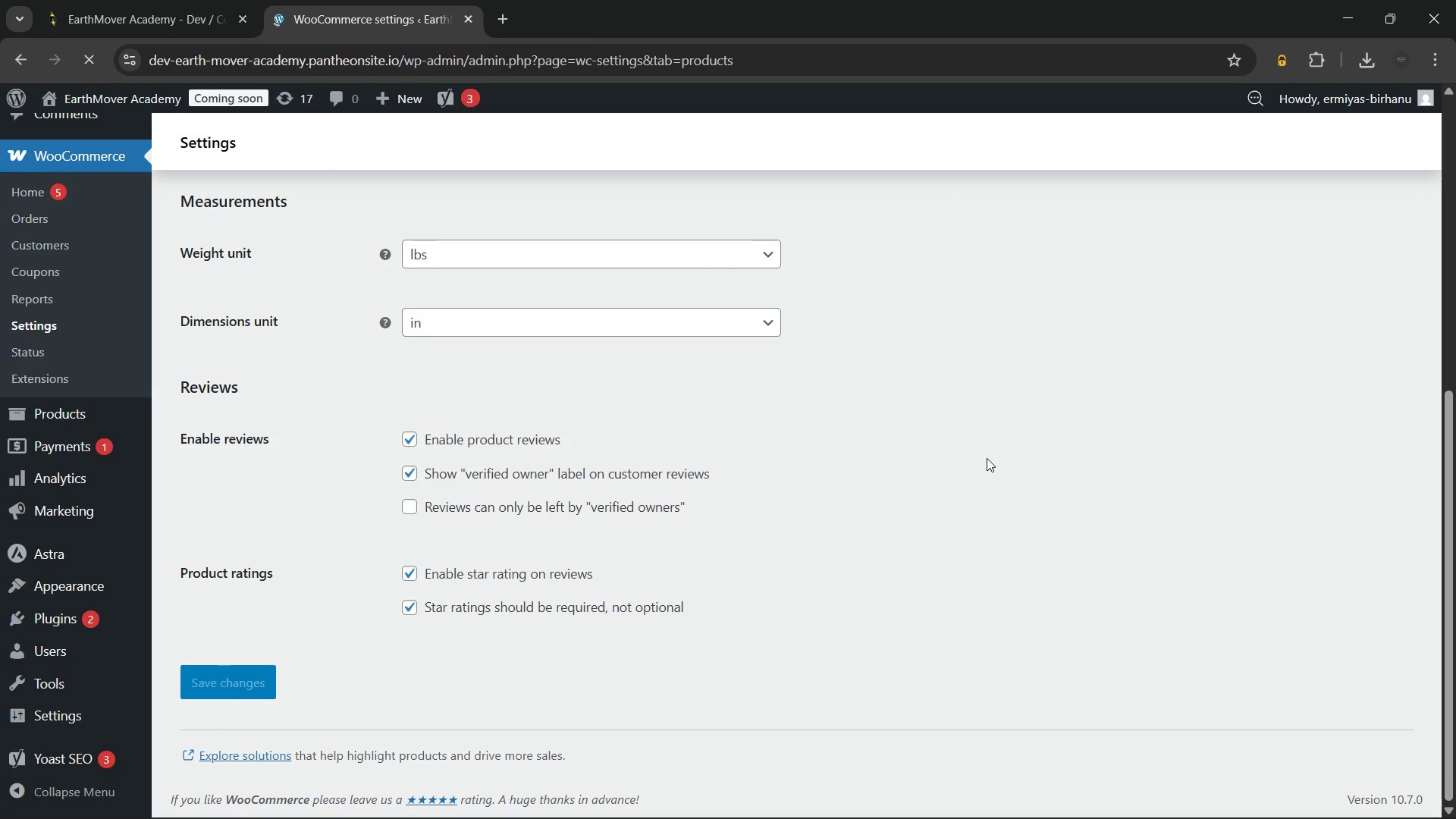 
left_click([553, 452])
 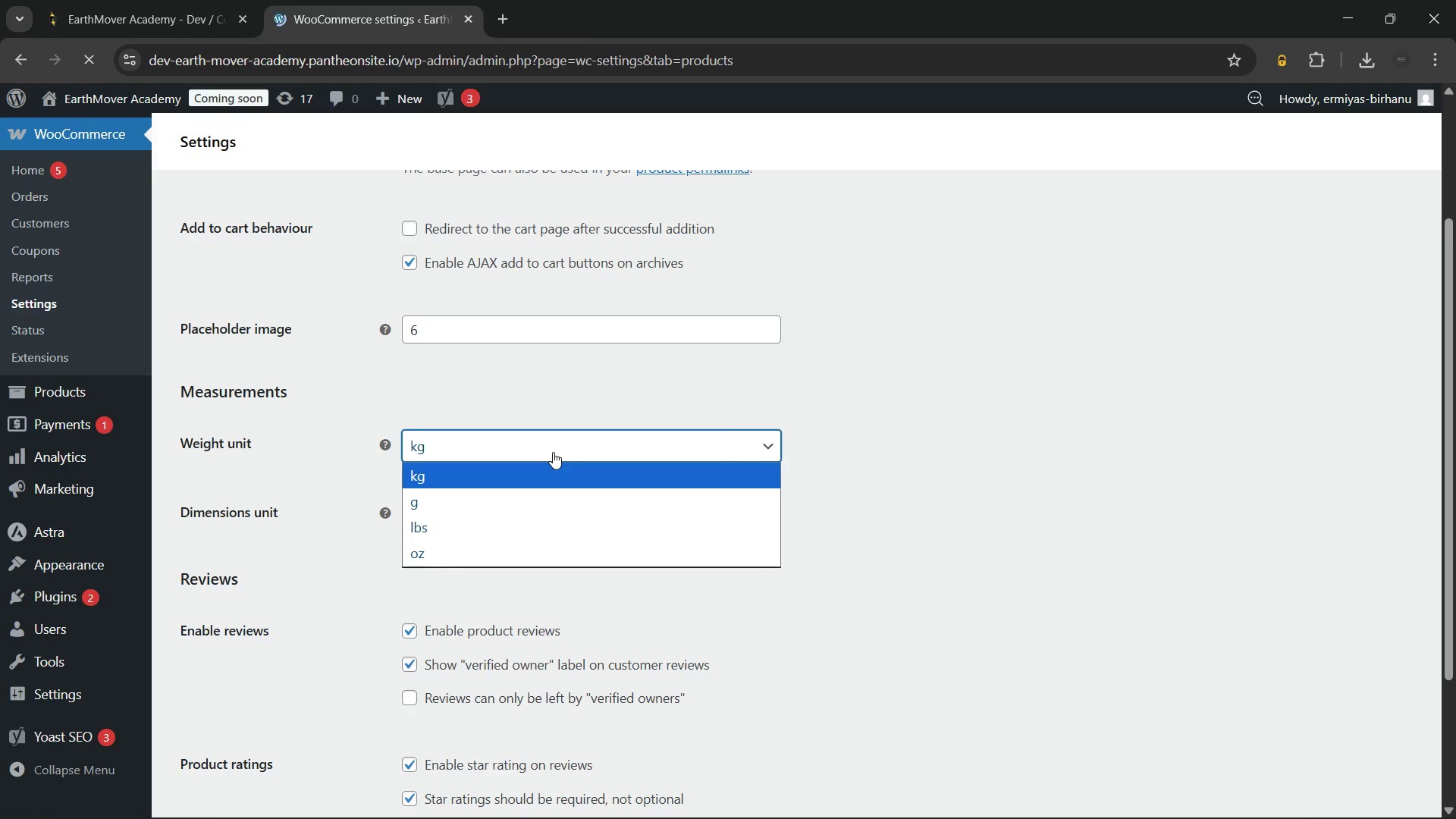 
left_click([553, 452])
 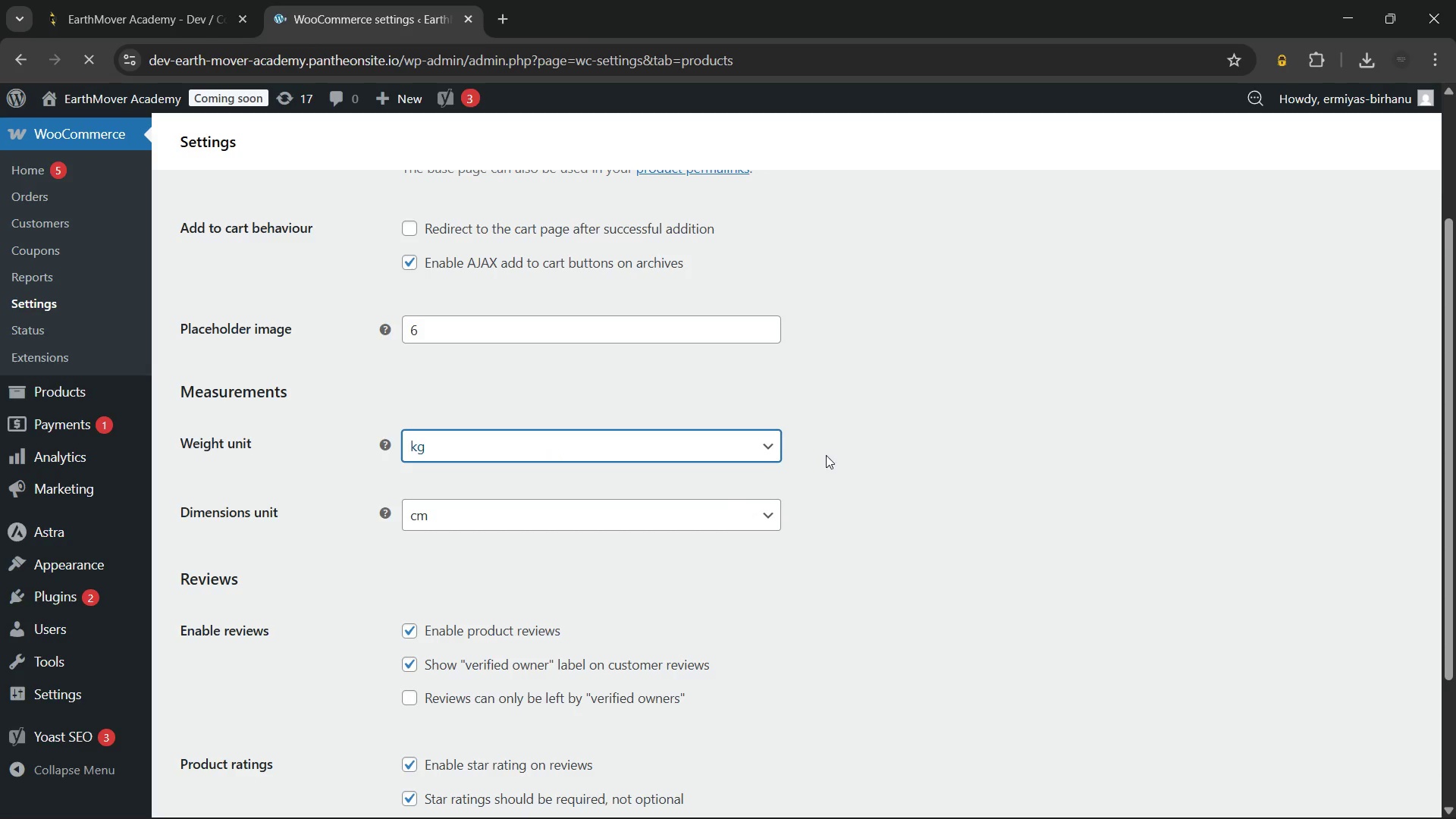 
left_click([845, 450])
 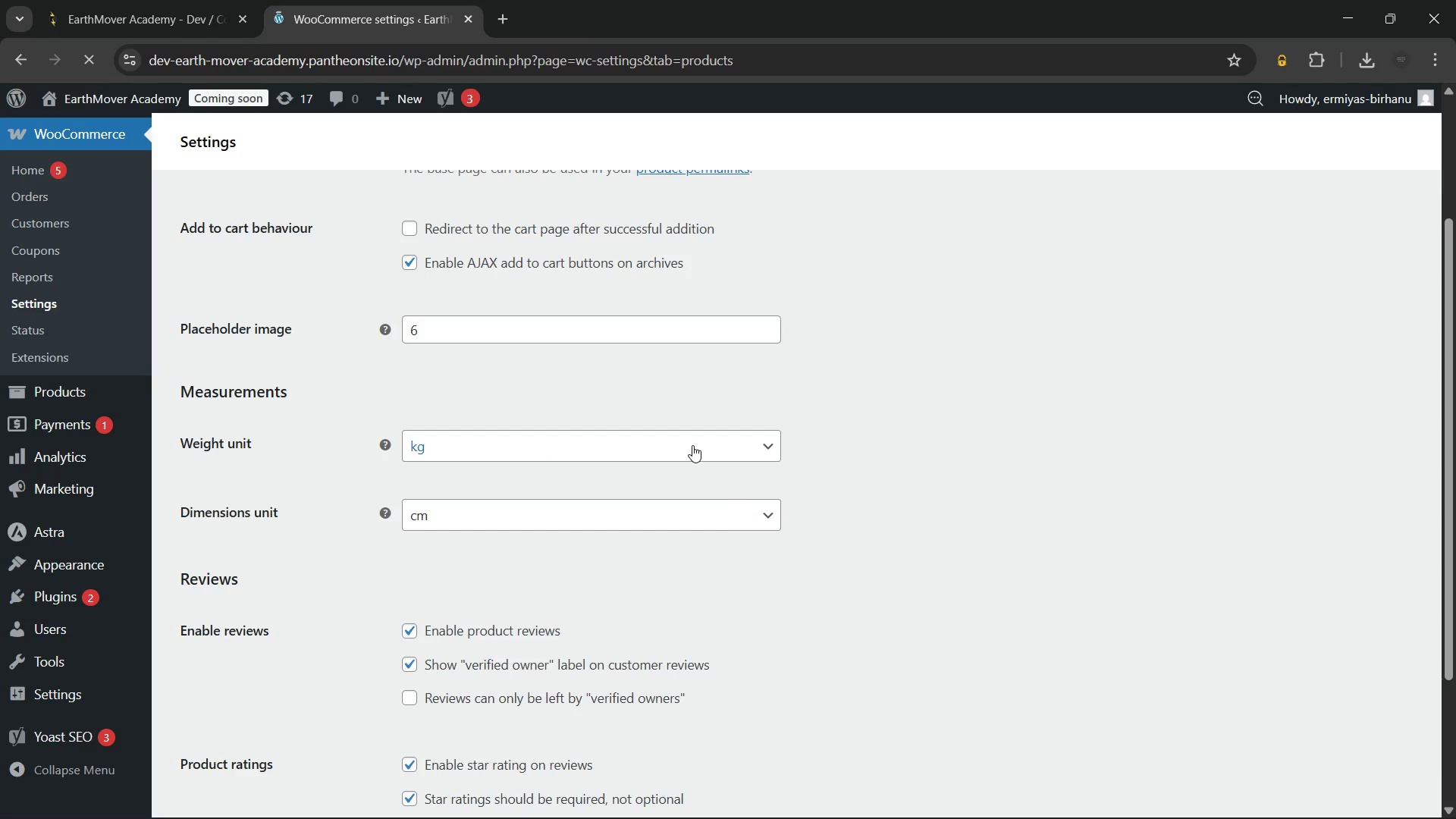 
left_click([671, 451])
 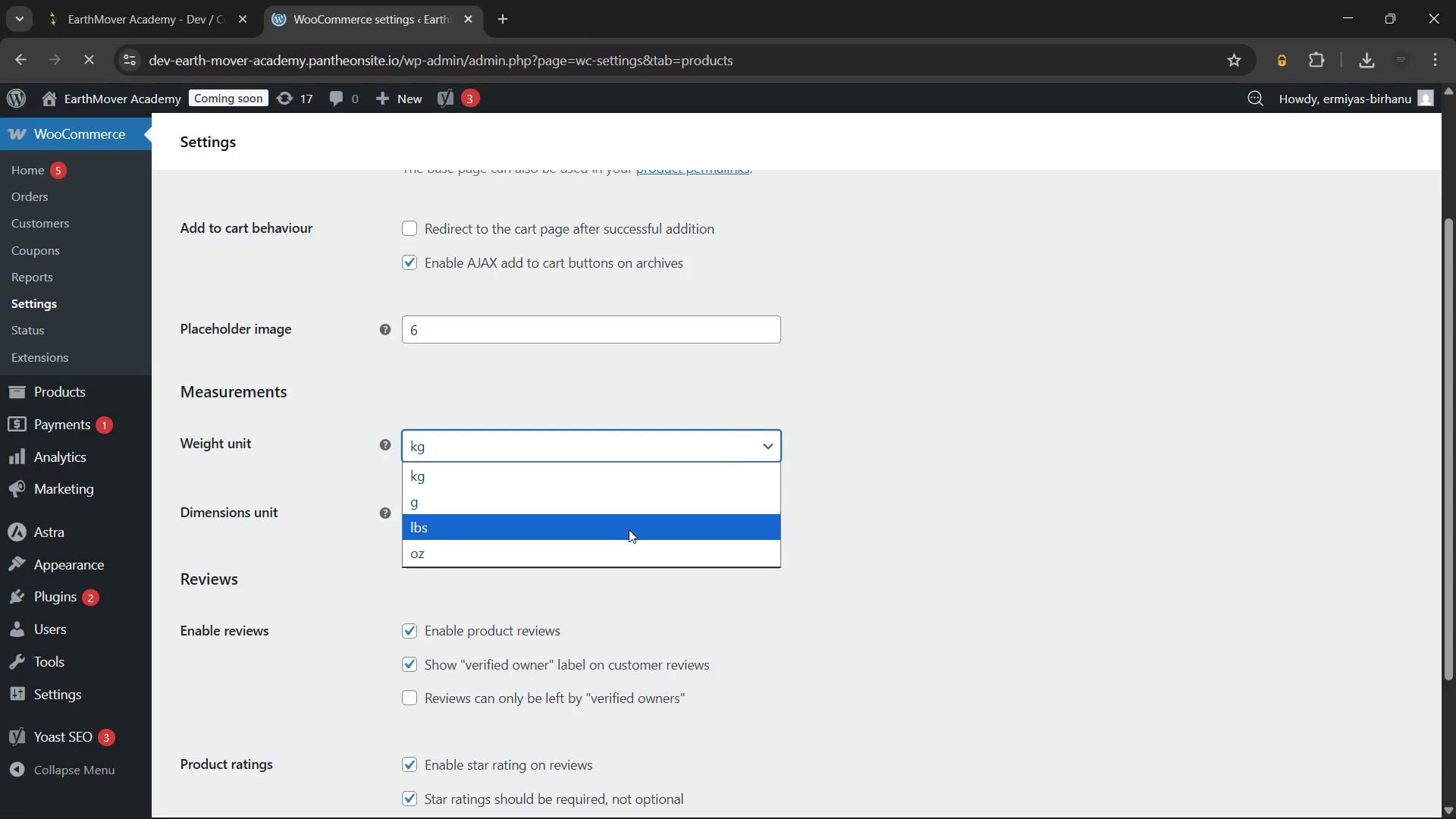 
left_click([629, 529])
 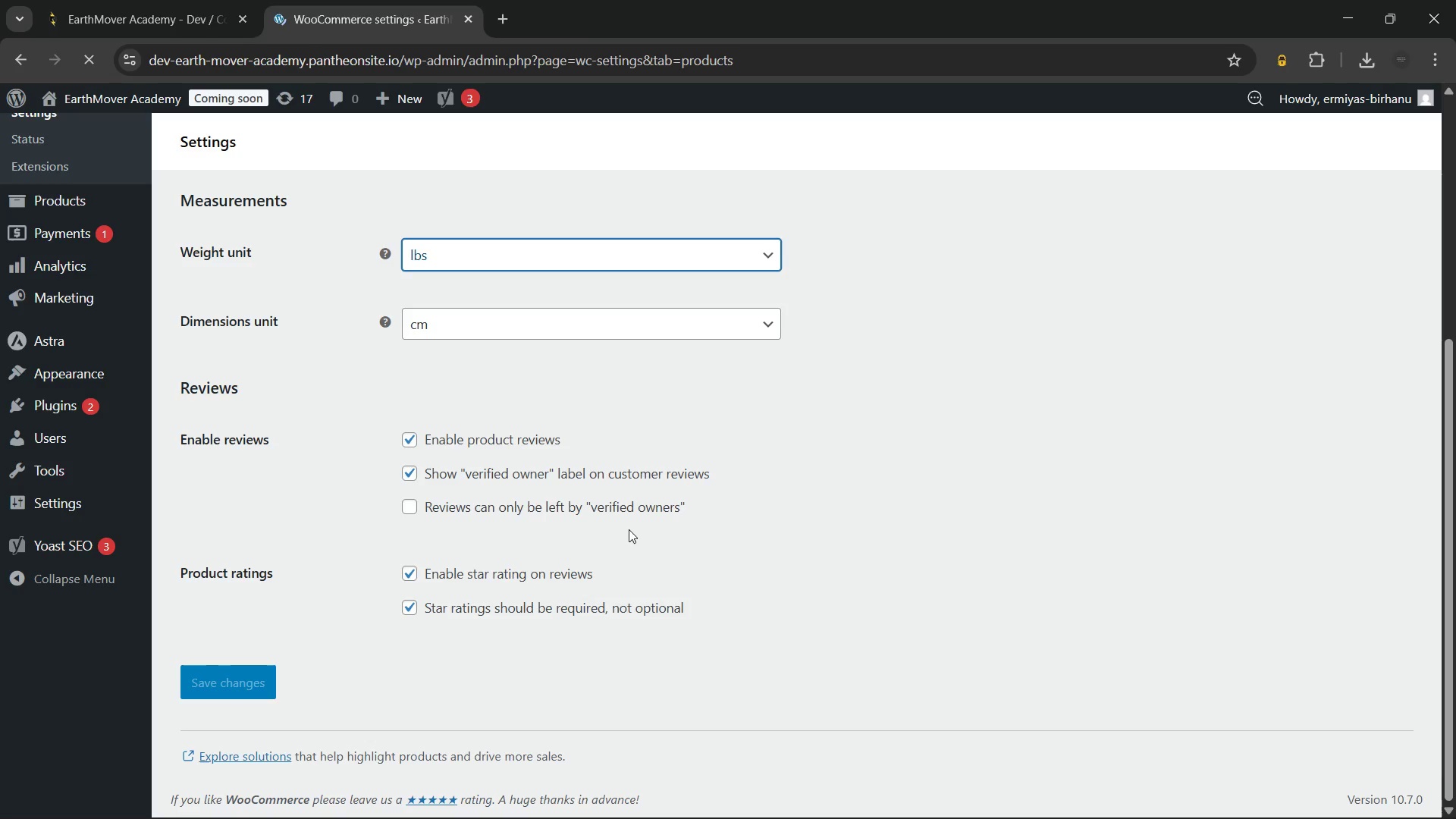 
left_click([490, 332])
 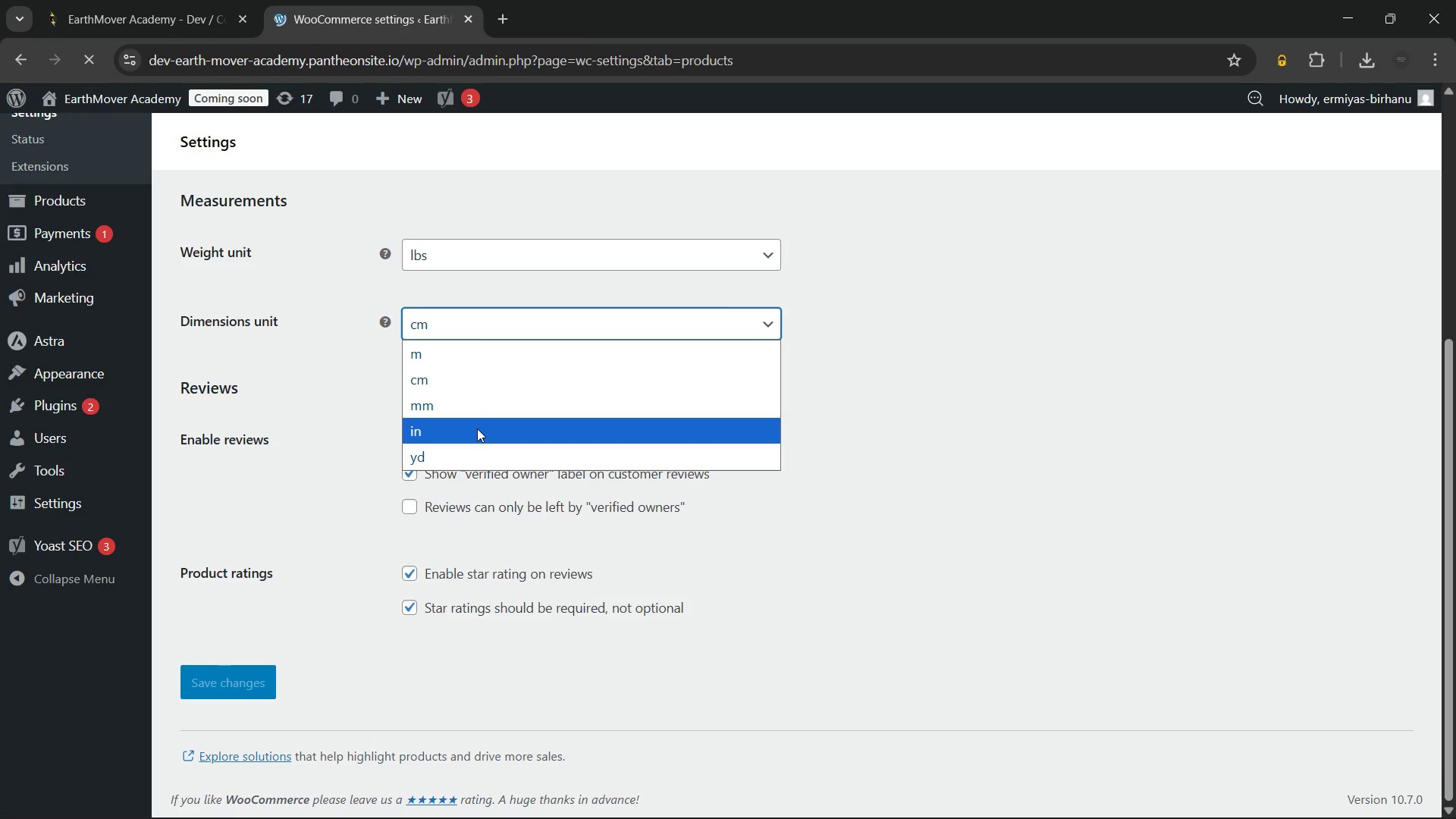 
left_click([477, 428])
 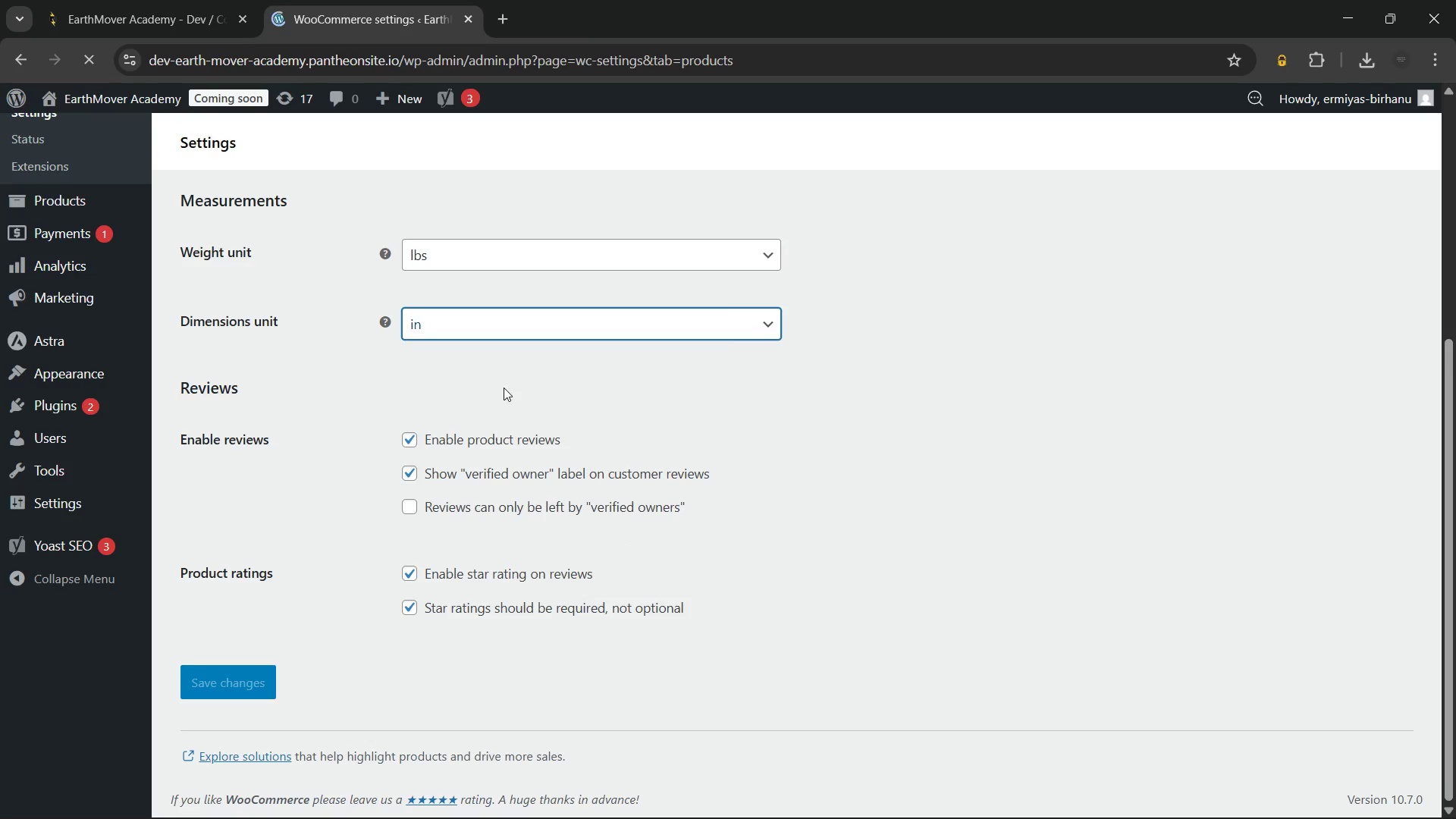 
left_click([607, 372])
 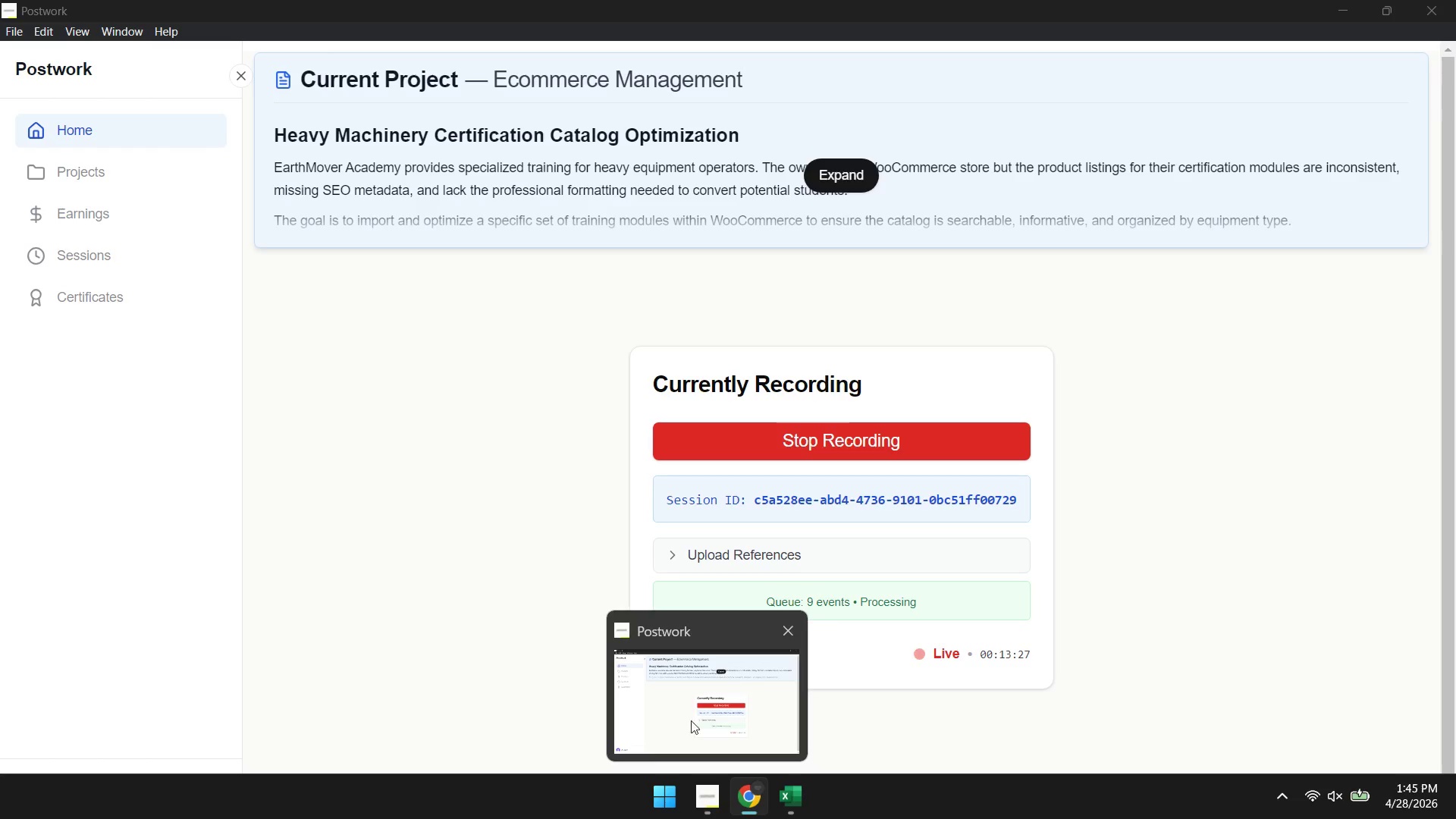 
wait(9.26)
 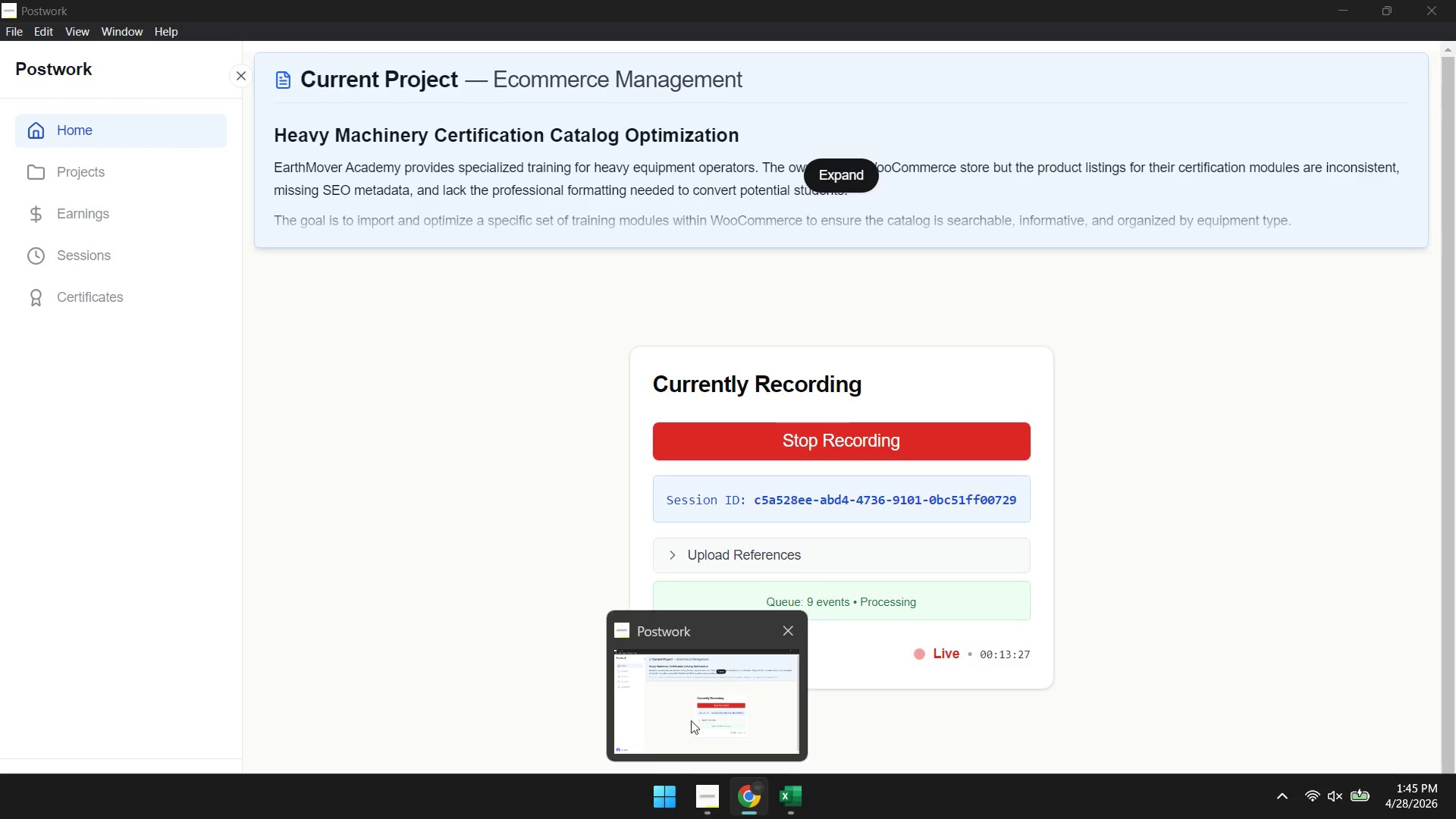 
left_click([1394, 248])
 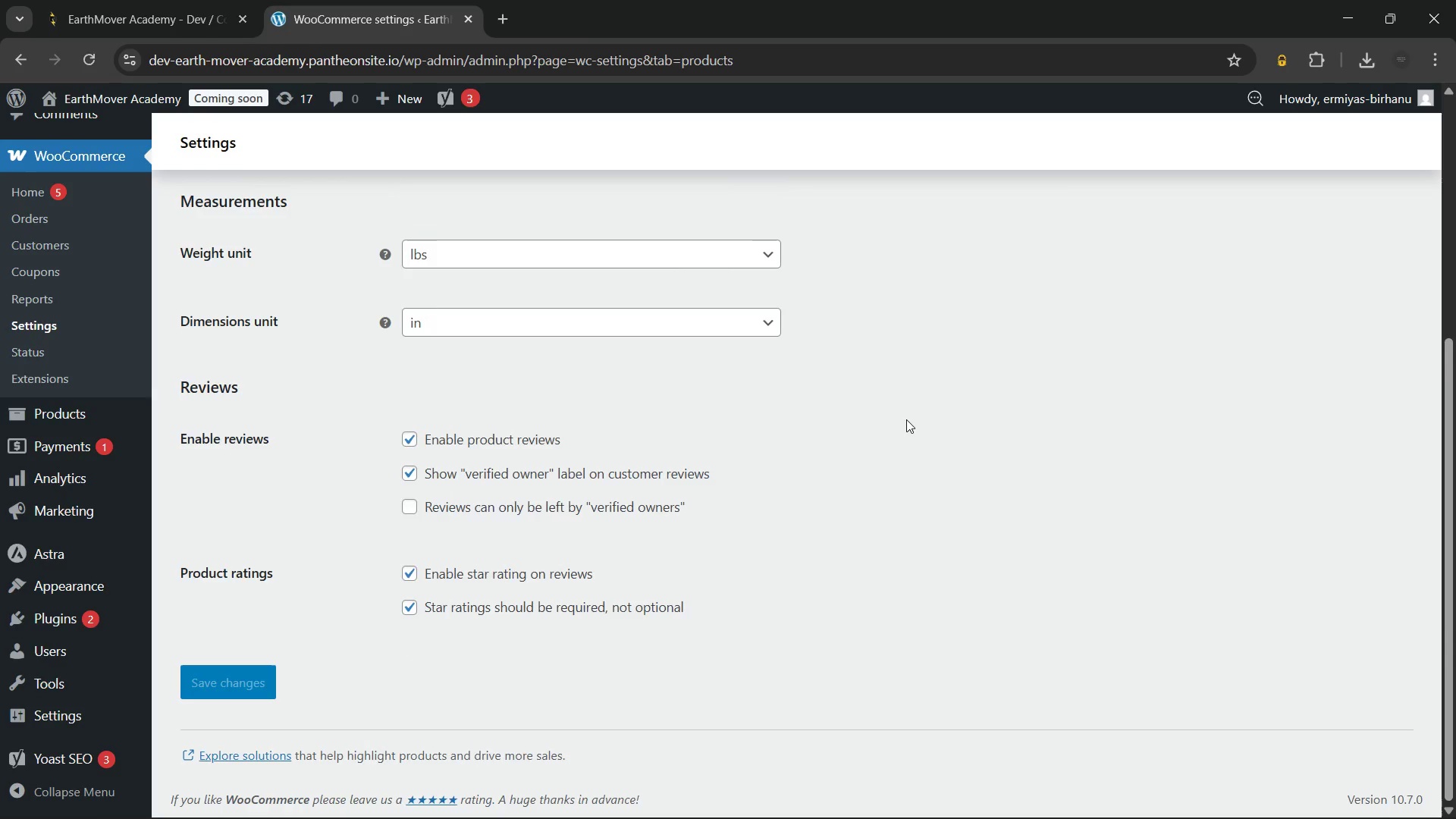 
wait(6.09)
 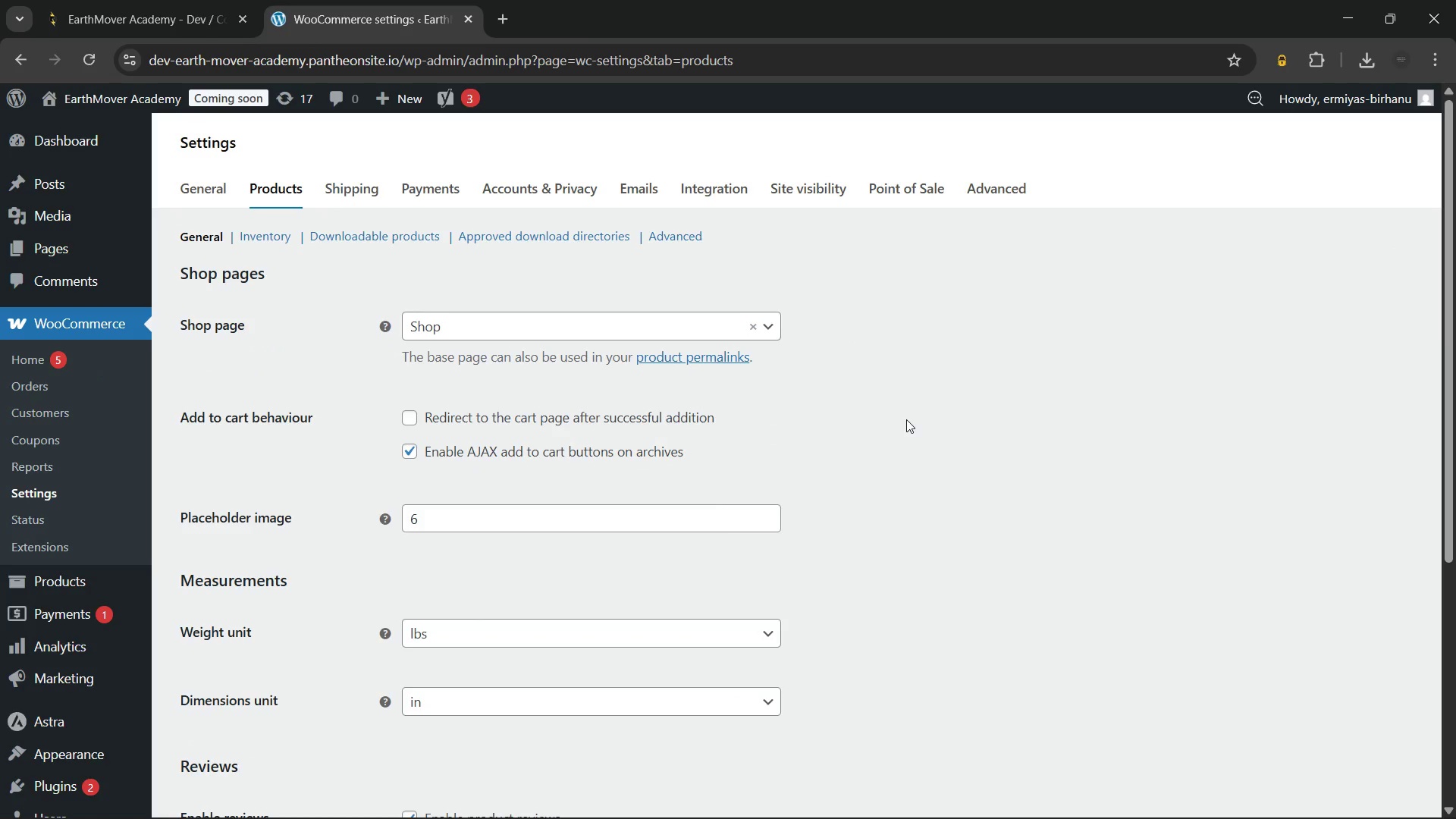 
left_click([472, 314])
 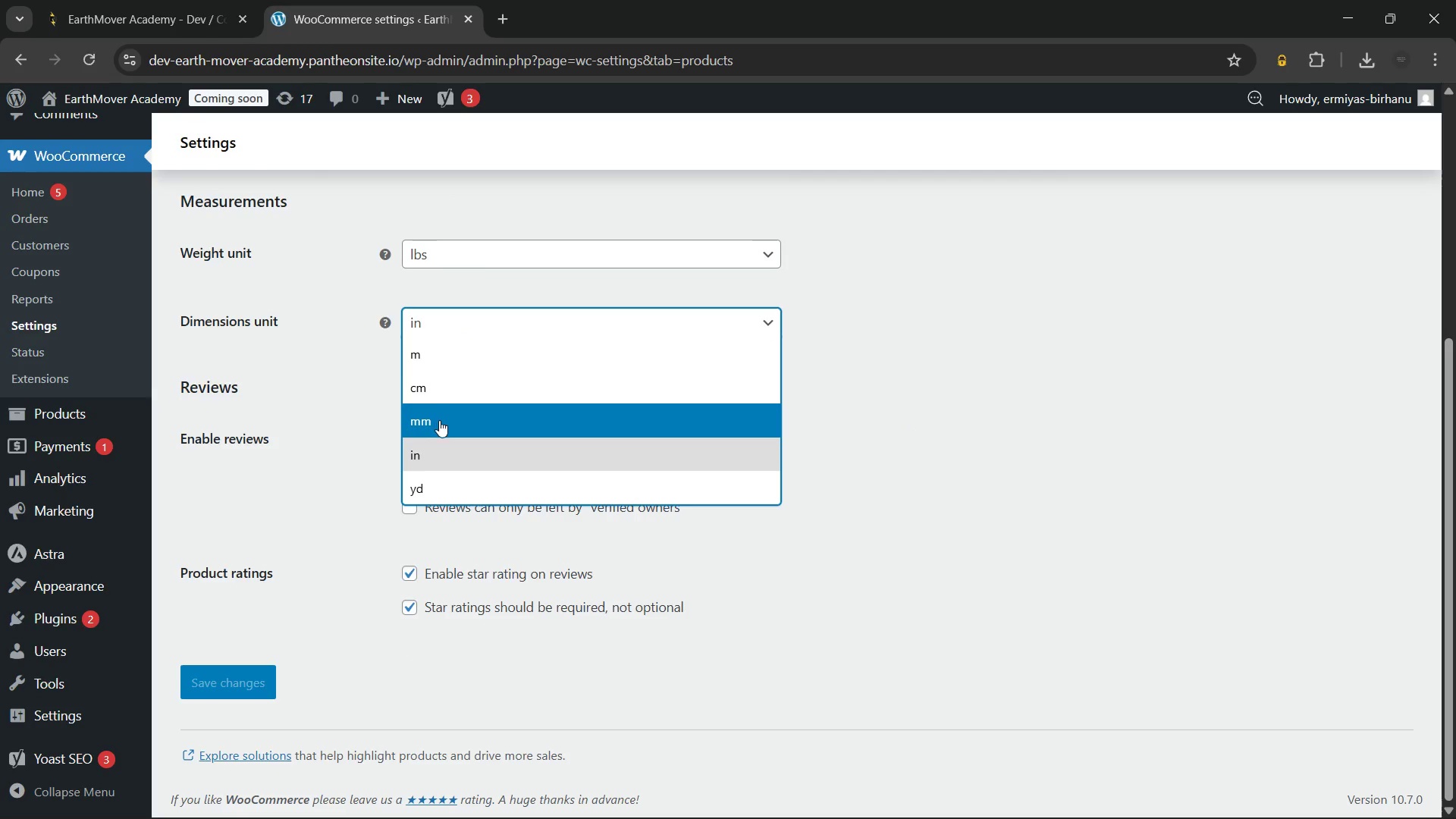 
left_click([433, 441])
 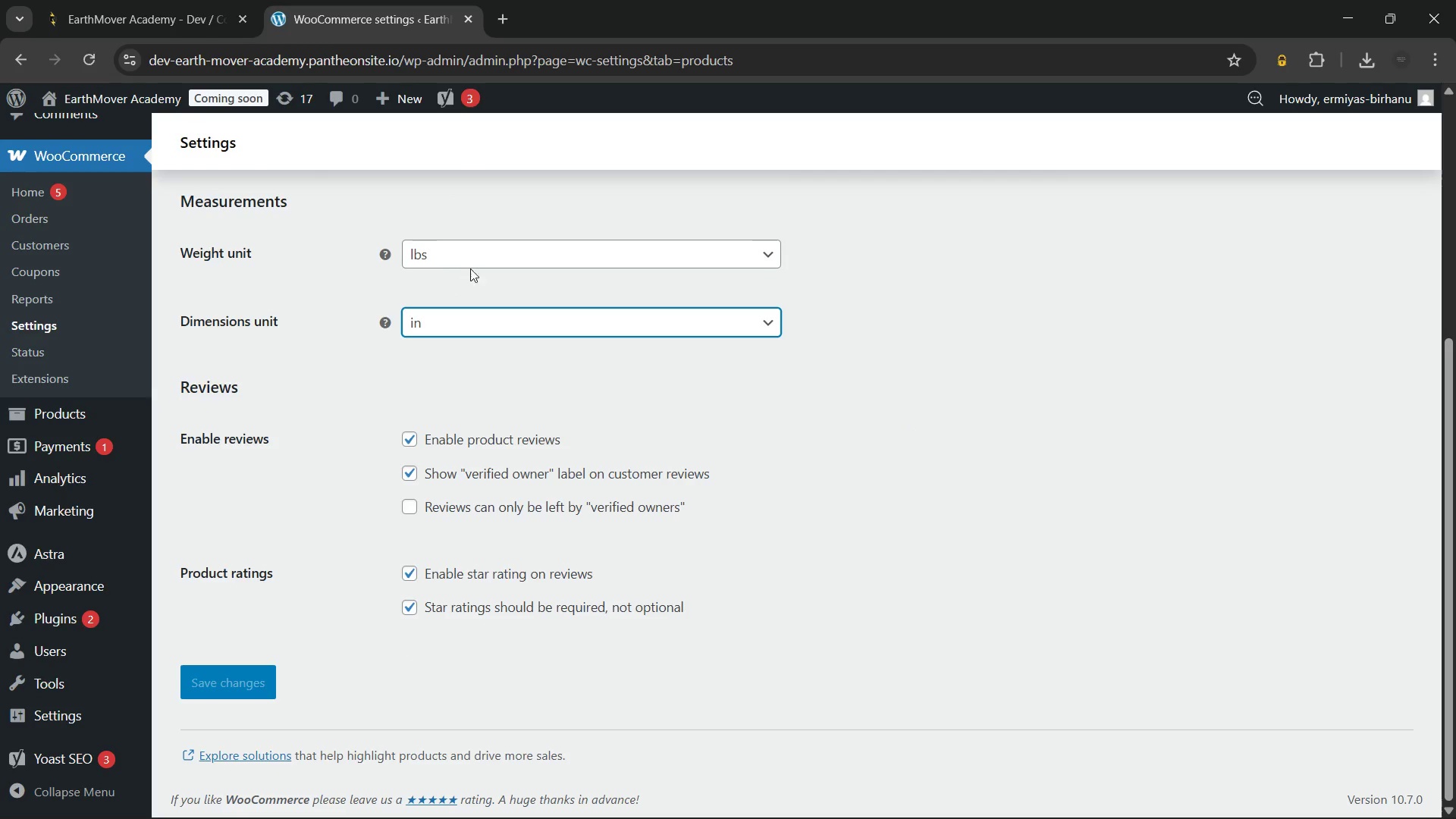 
left_click([473, 264])
 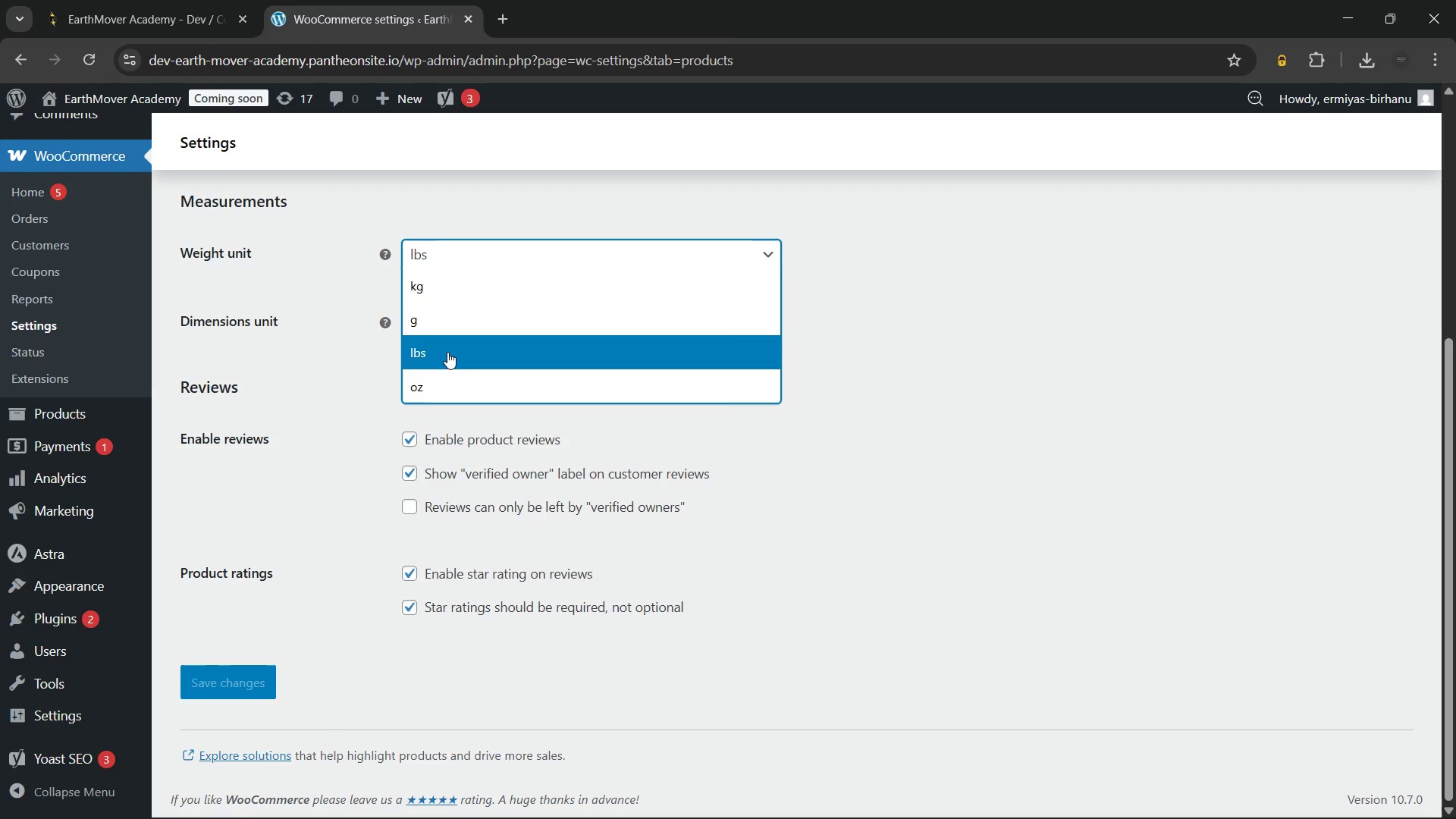 
left_click([447, 352])
 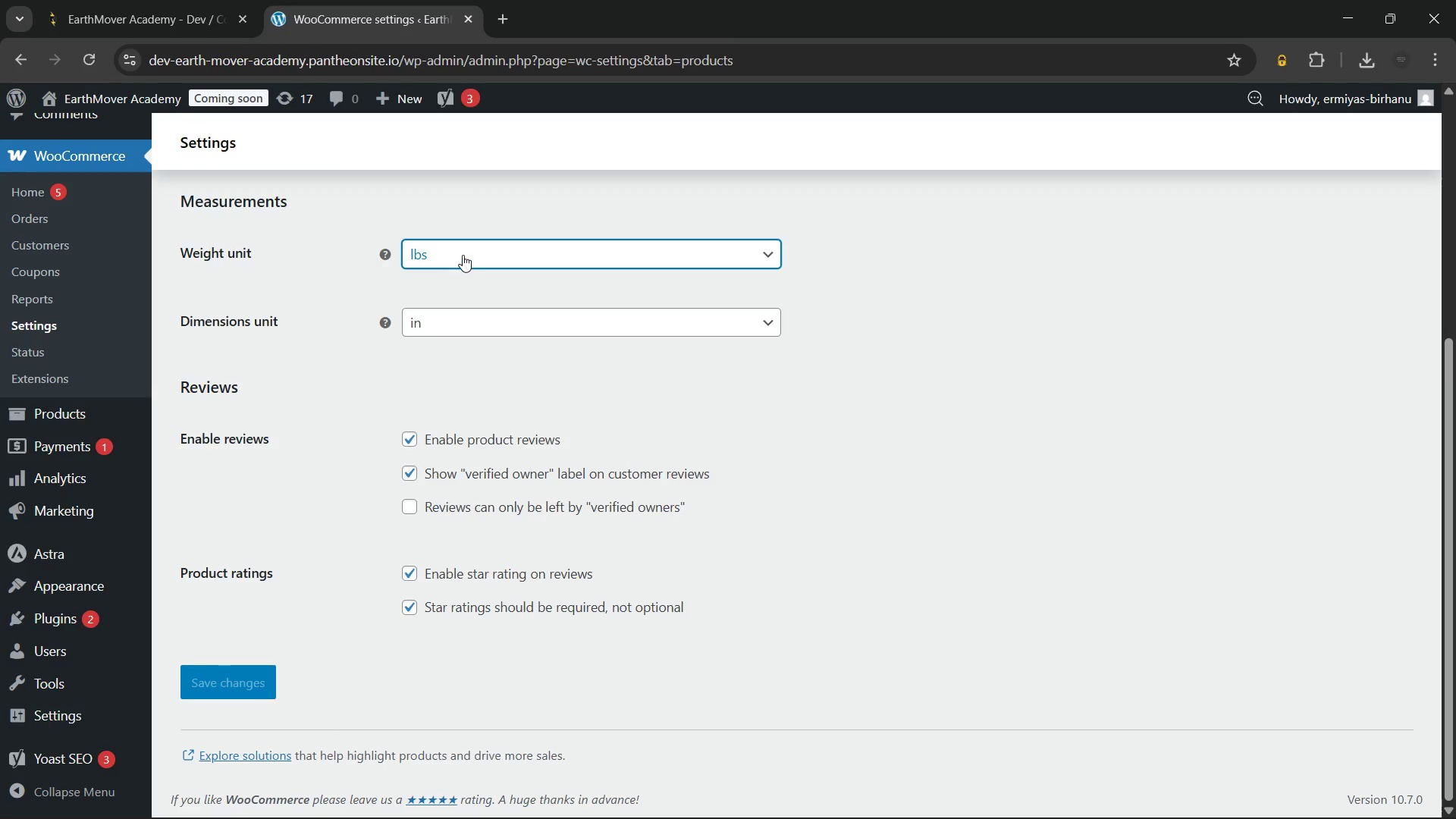 
left_click_drag(start_coordinate=[463, 254], to_coordinate=[458, 305])
 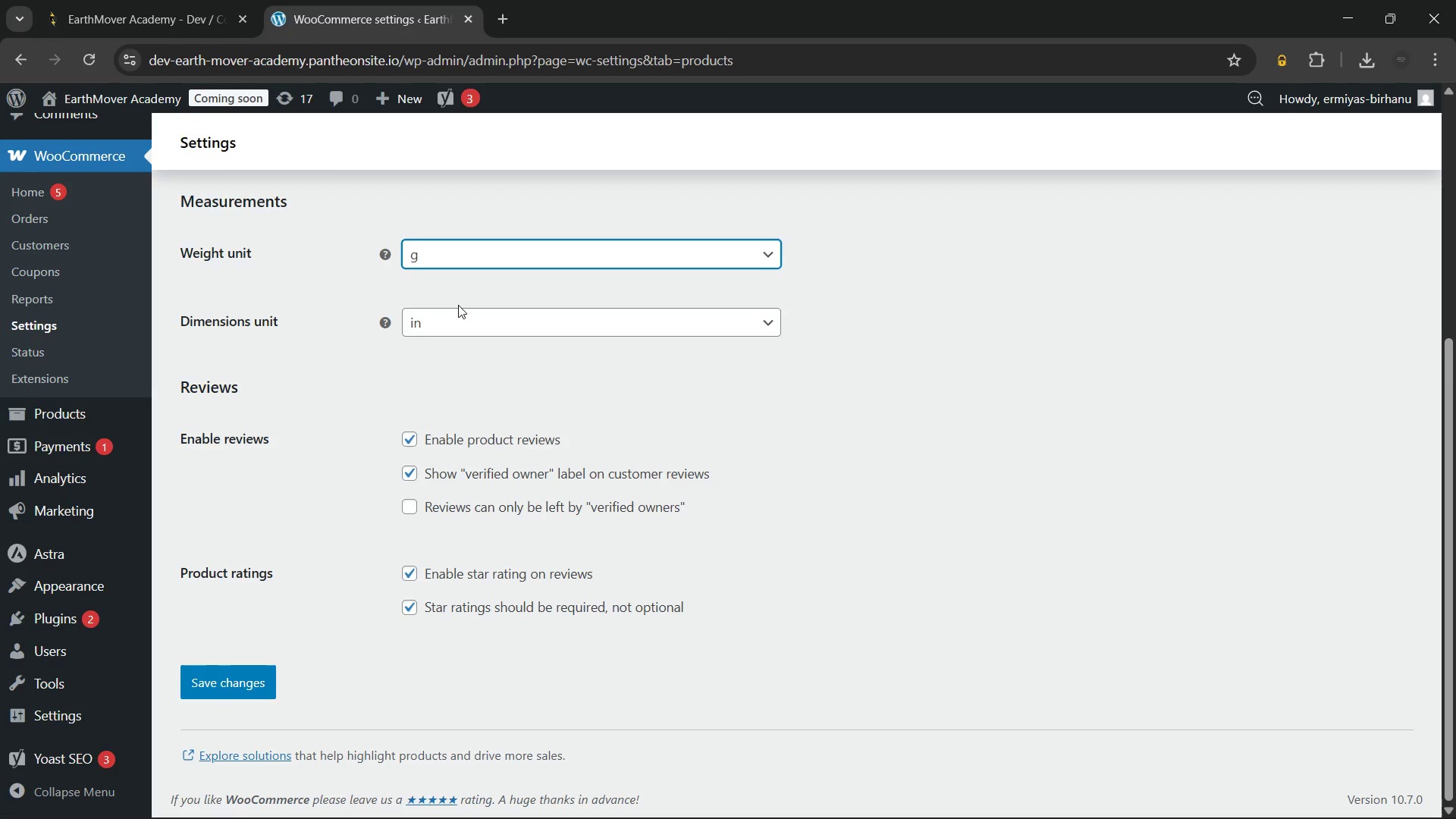 
left_click([458, 305])
 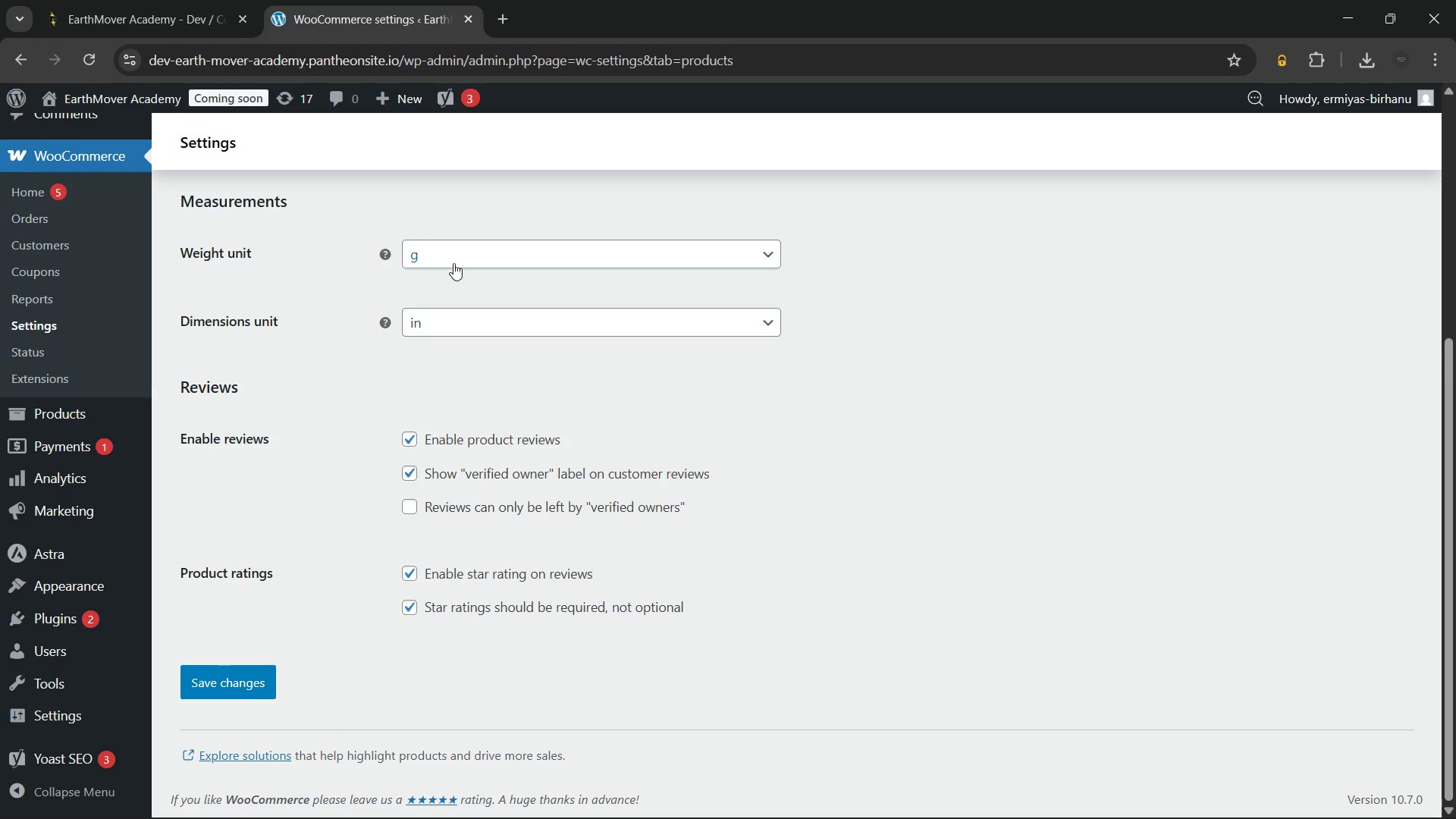 
left_click_drag(start_coordinate=[453, 262], to_coordinate=[444, 355])
 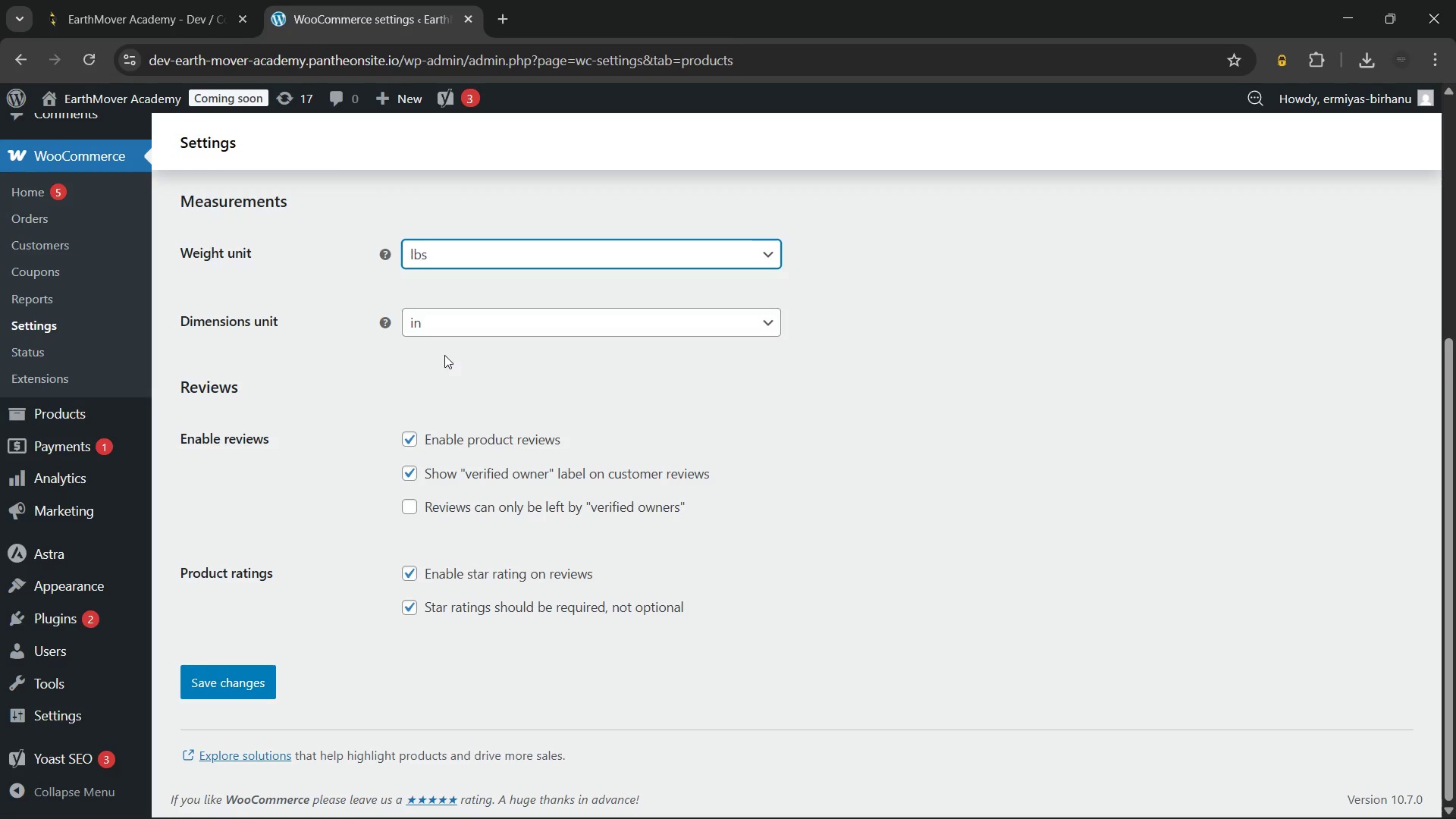 
left_click([444, 355])
 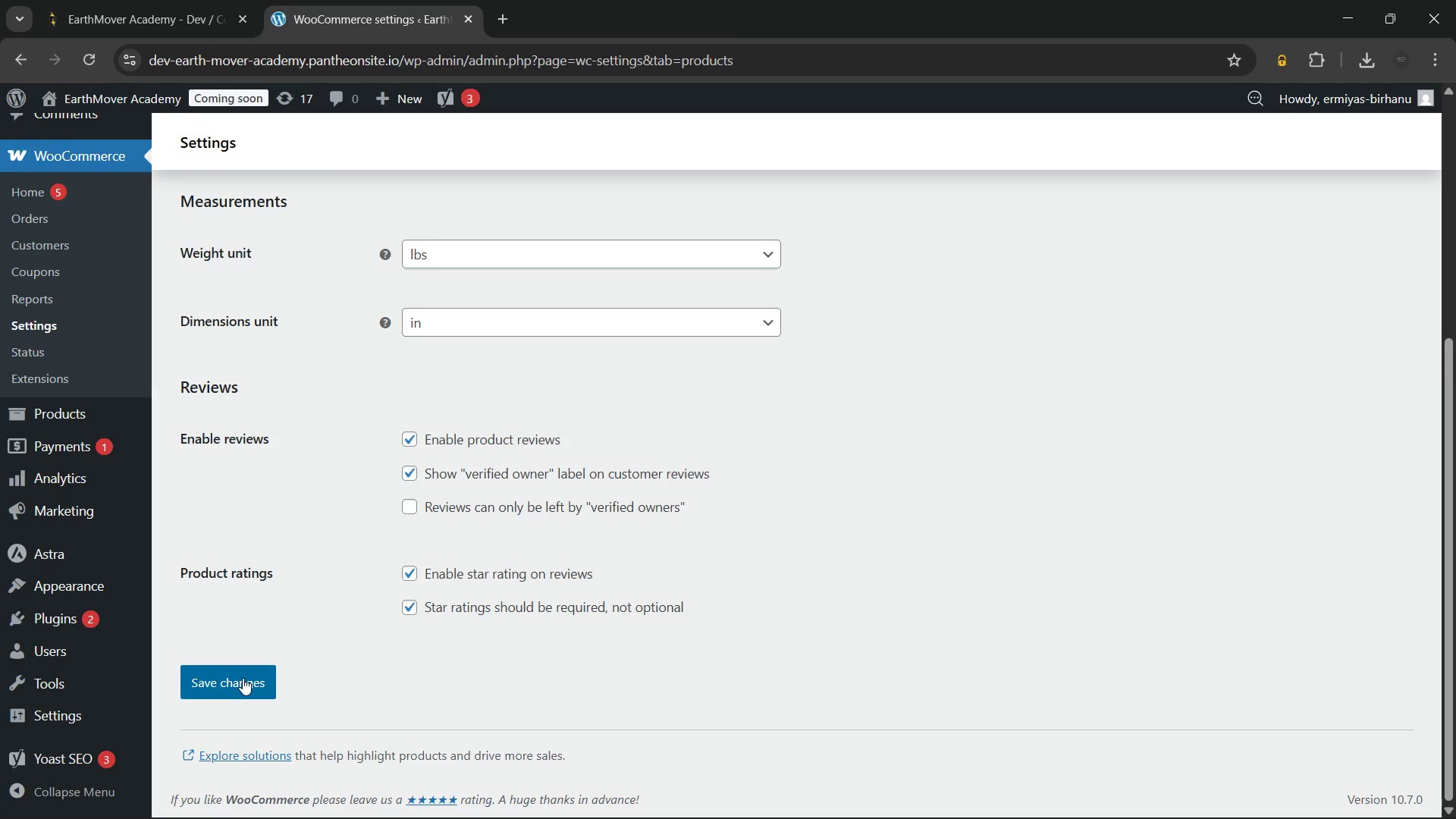 
left_click([243, 678])
 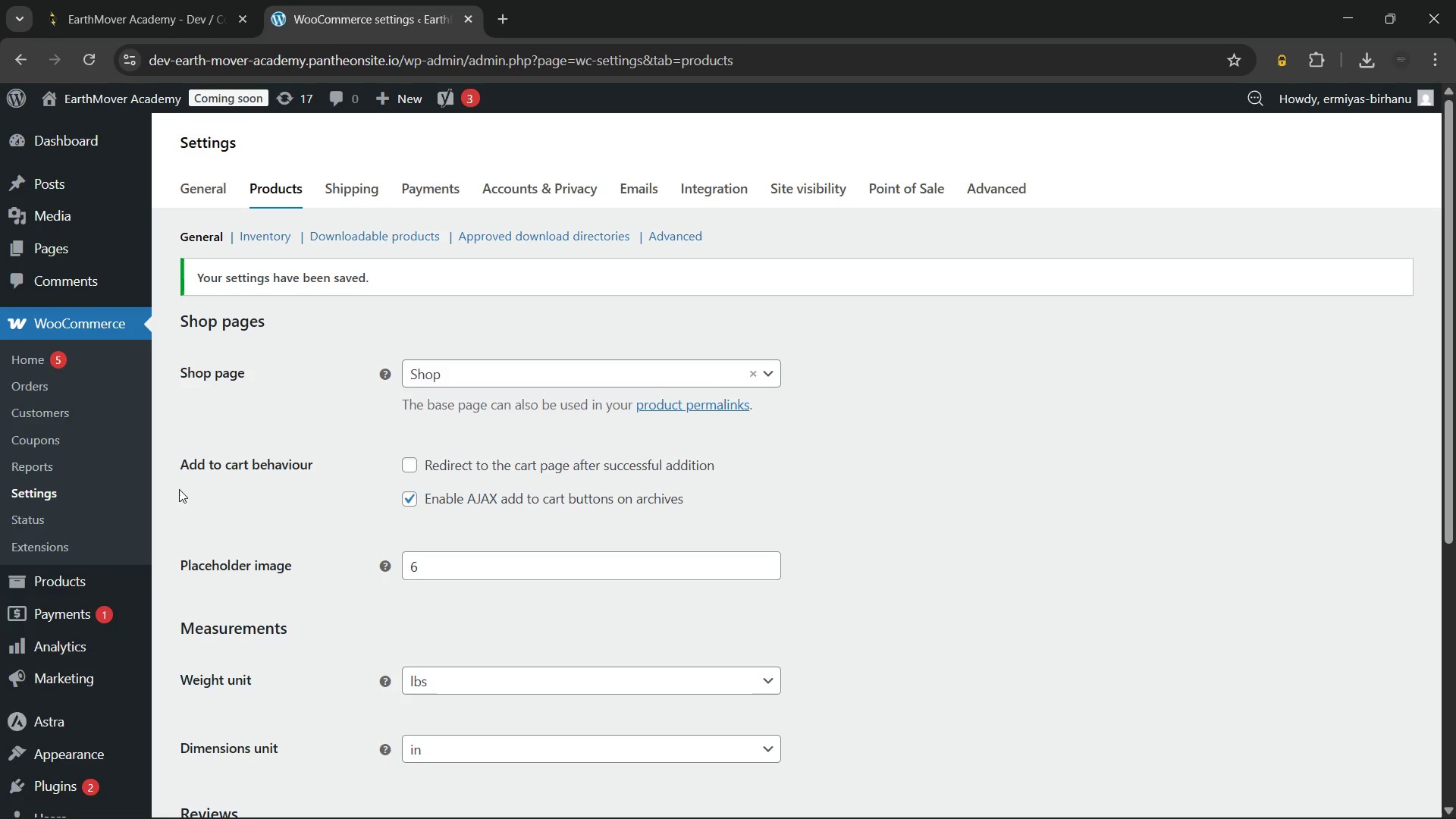 
wait(25.33)
 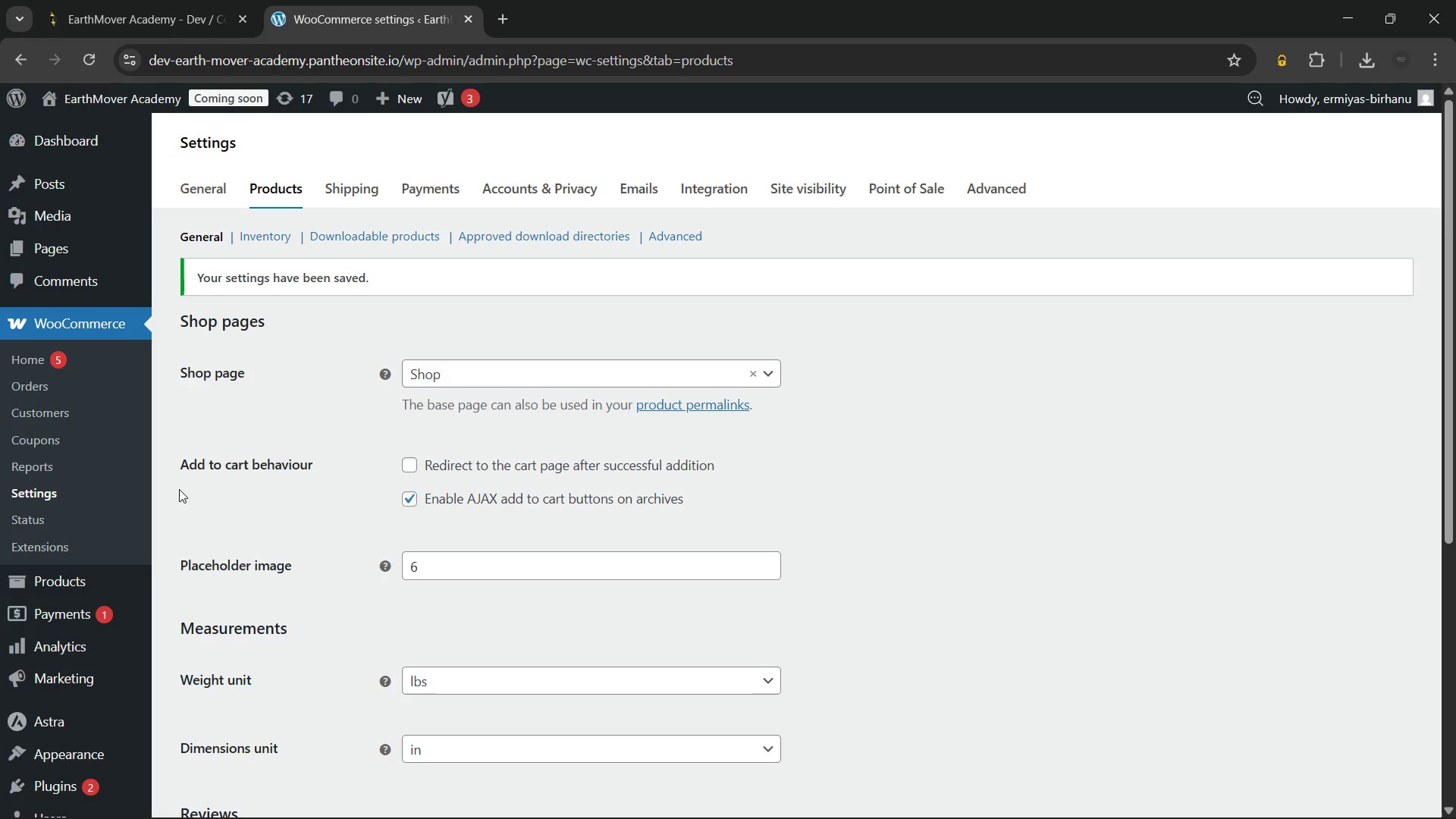 
left_click([74, 581])
 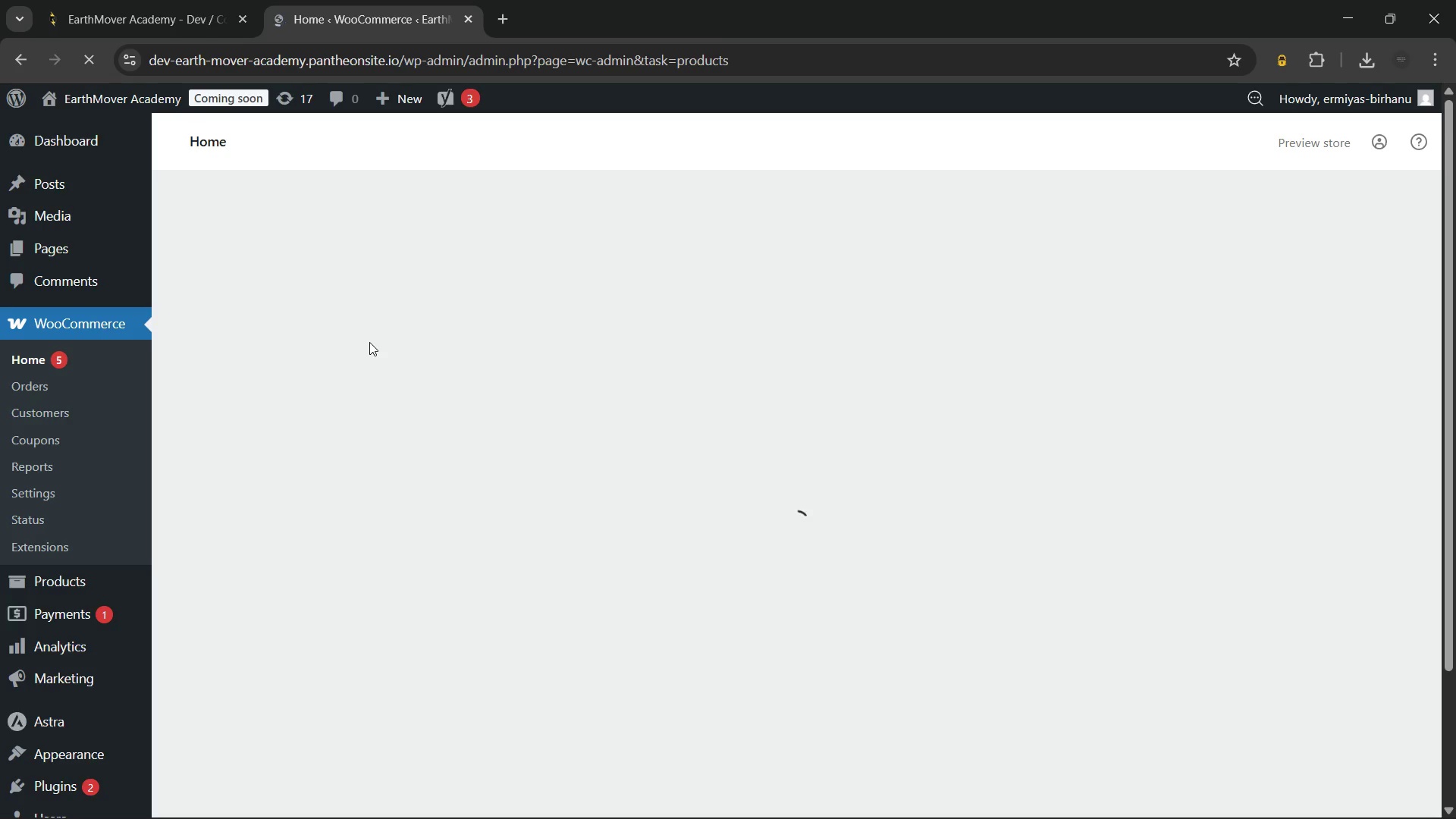 
wait(7.59)
 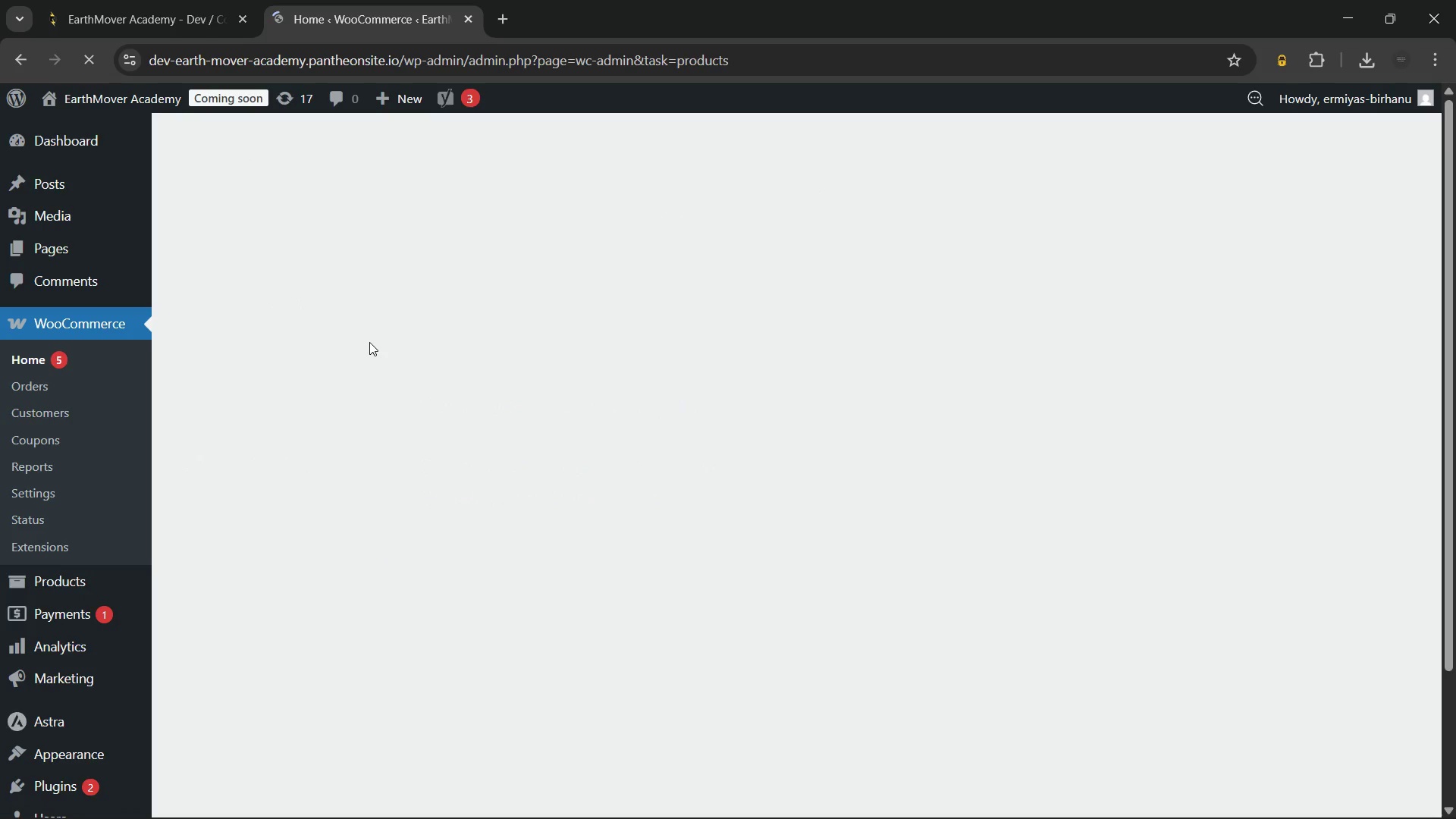 
mouse_move([946, 391])
 